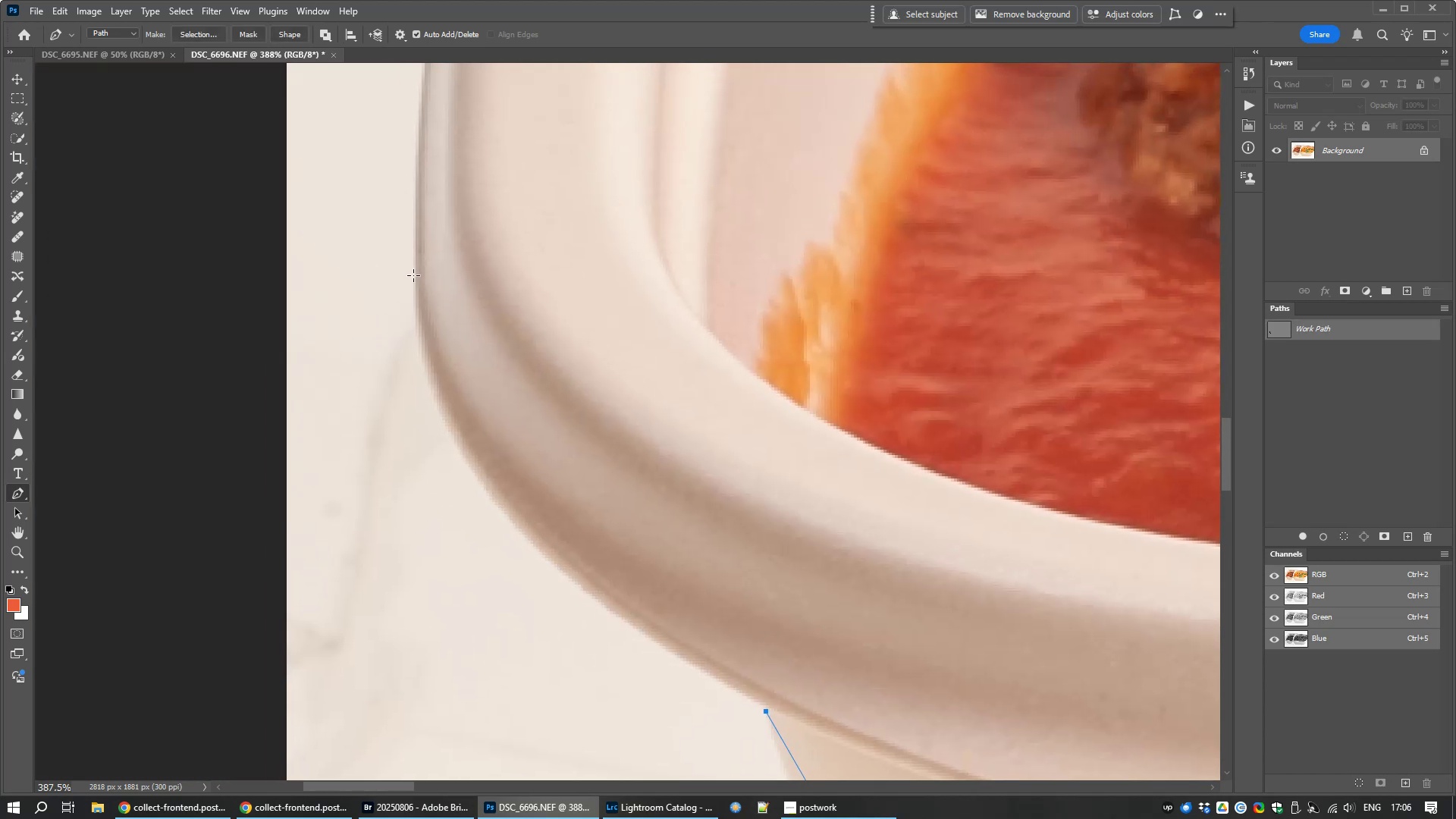 
left_click([417, 275])
 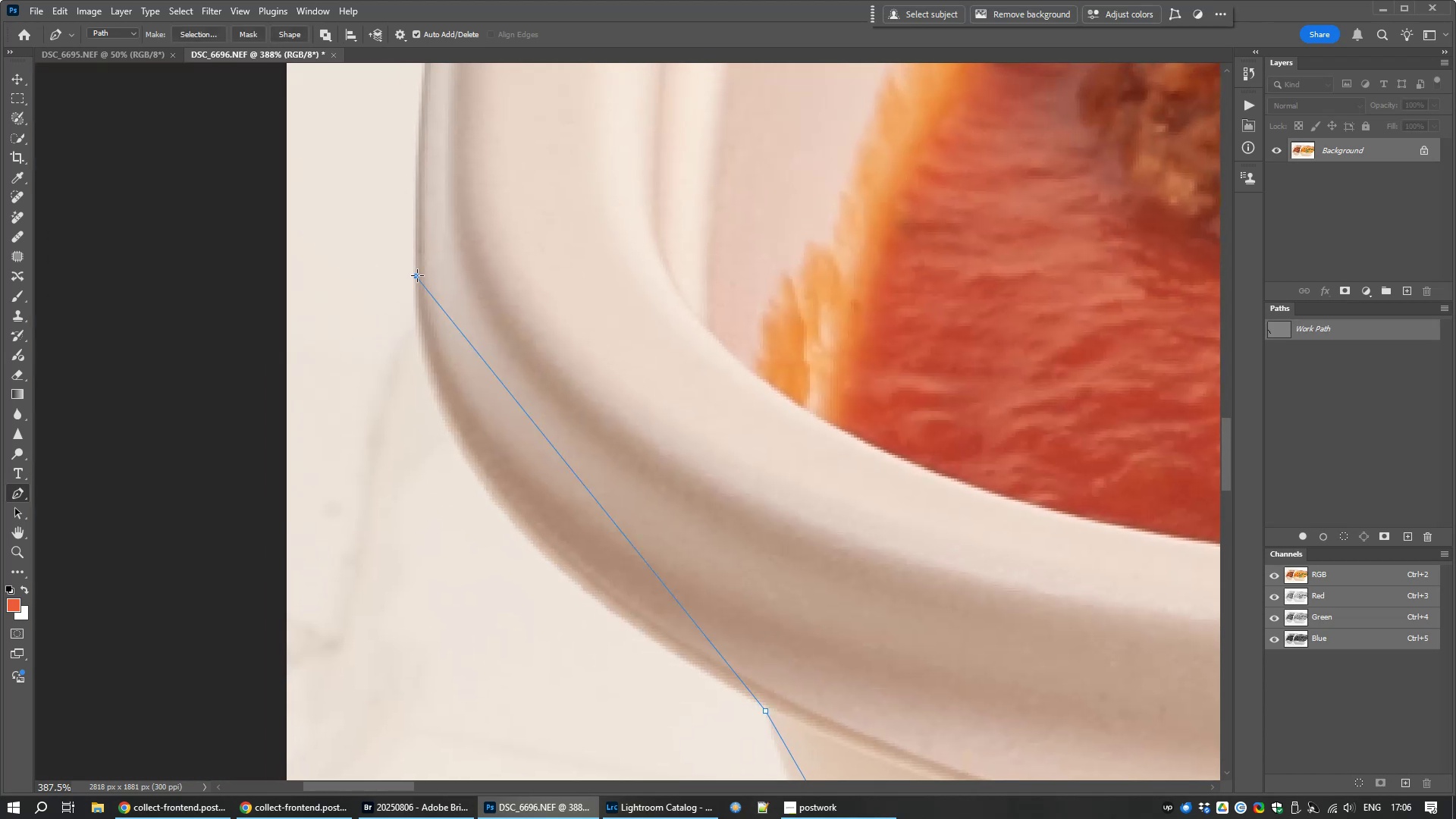 
hold_key(key=Space, duration=1.54)
 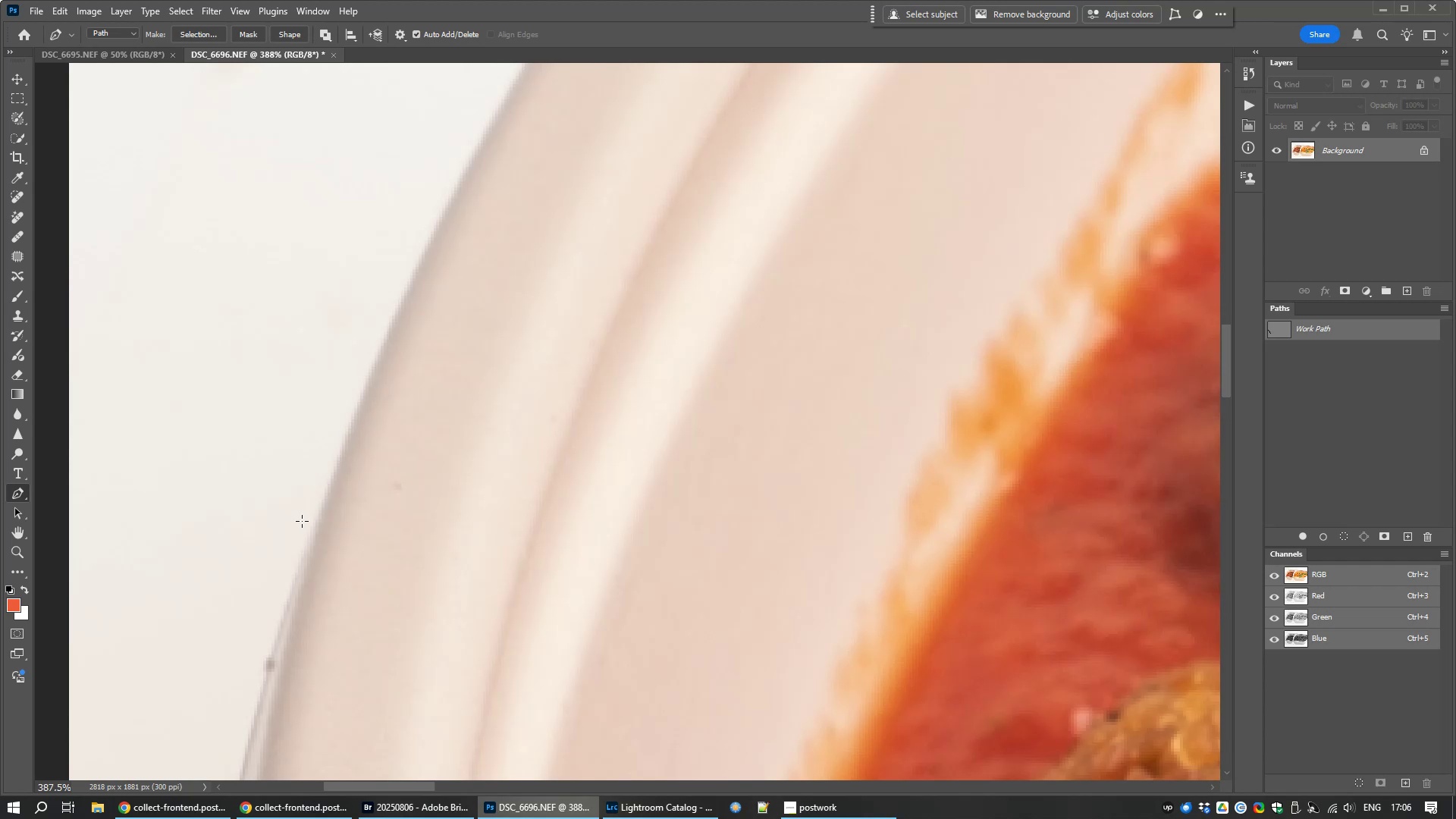 
left_click_drag(start_coordinate=[631, 245], to_coordinate=[591, 711])
 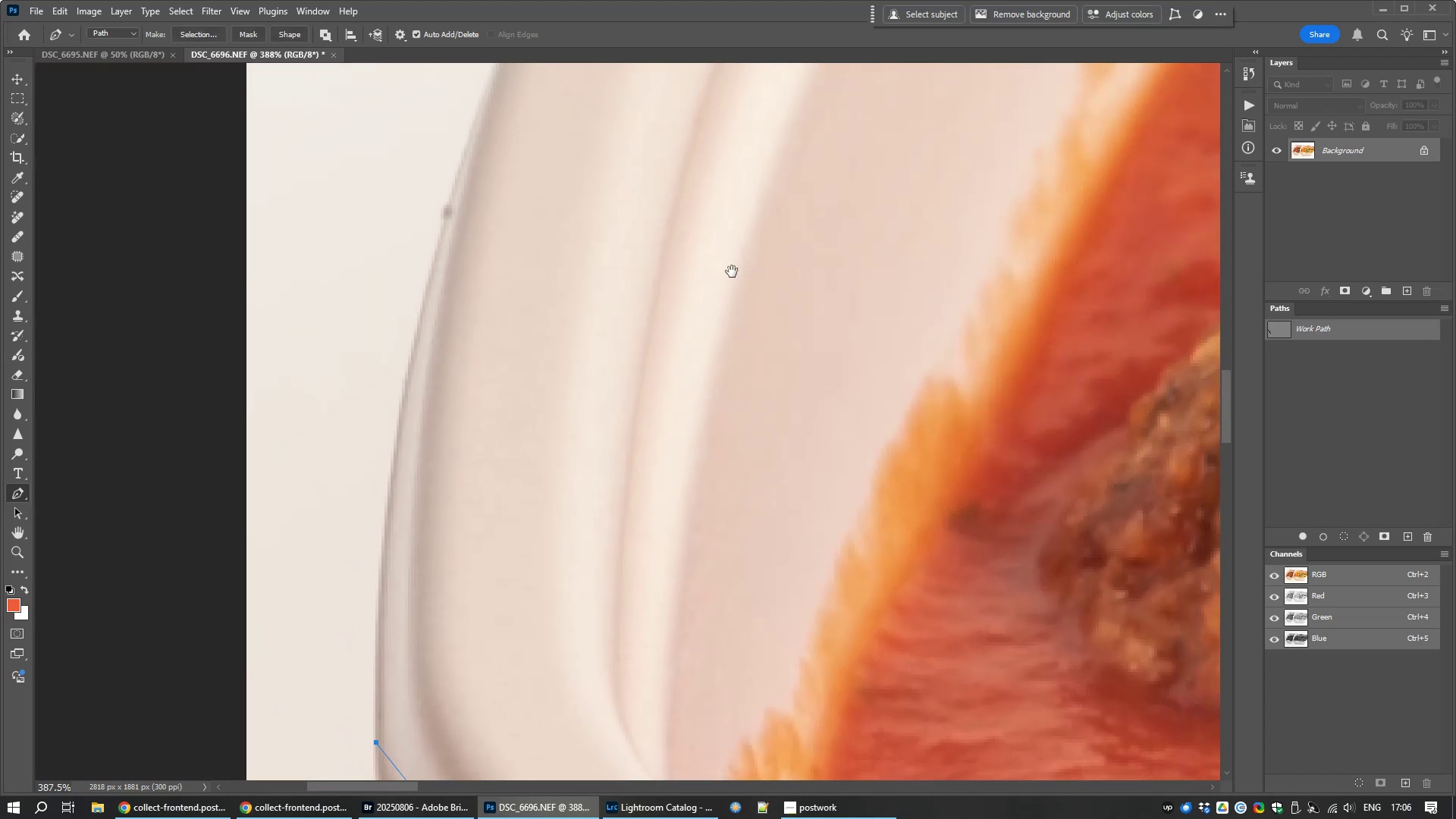 
left_click_drag(start_coordinate=[726, 252], to_coordinate=[549, 704])
 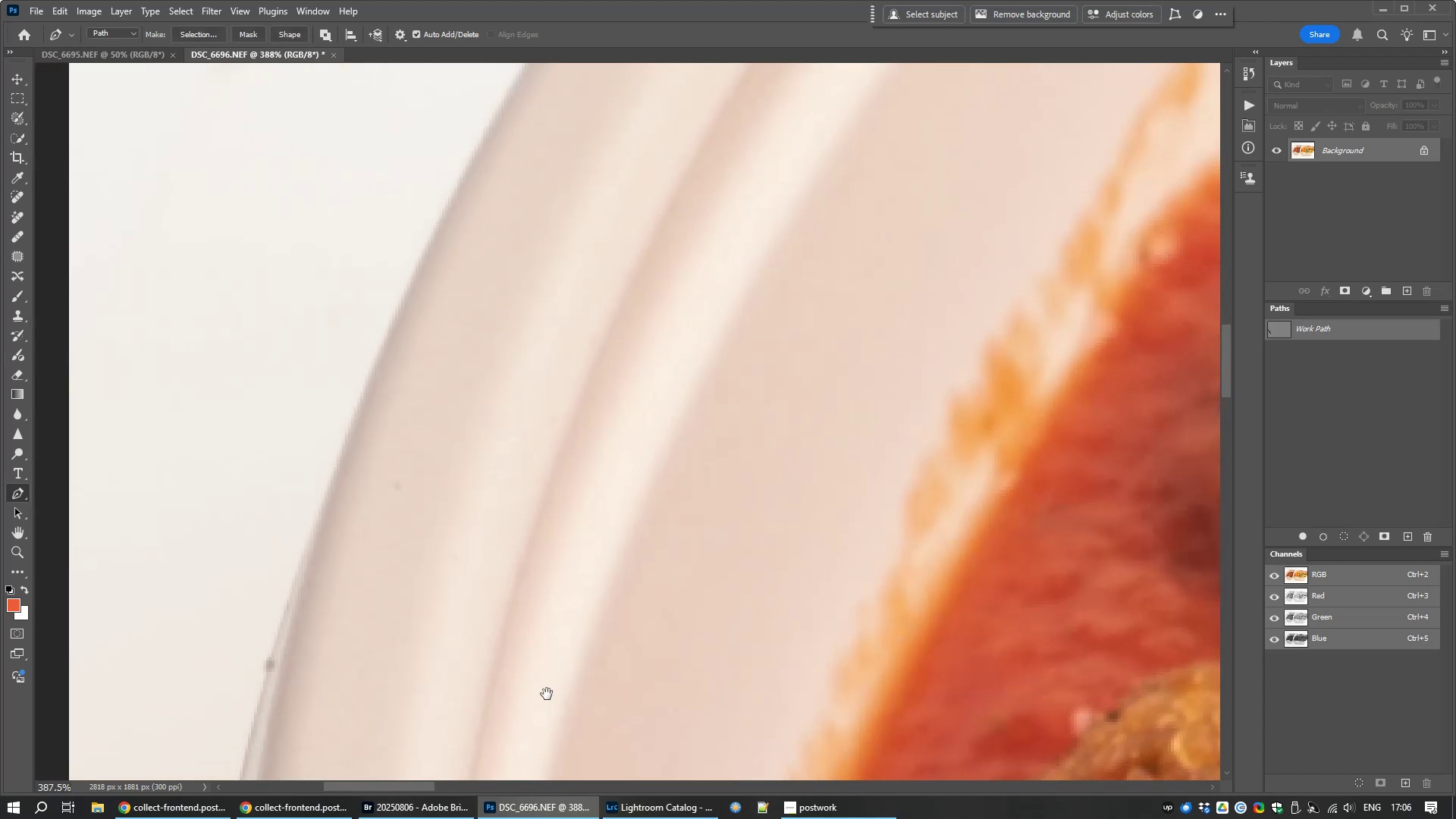 
key(Space)
 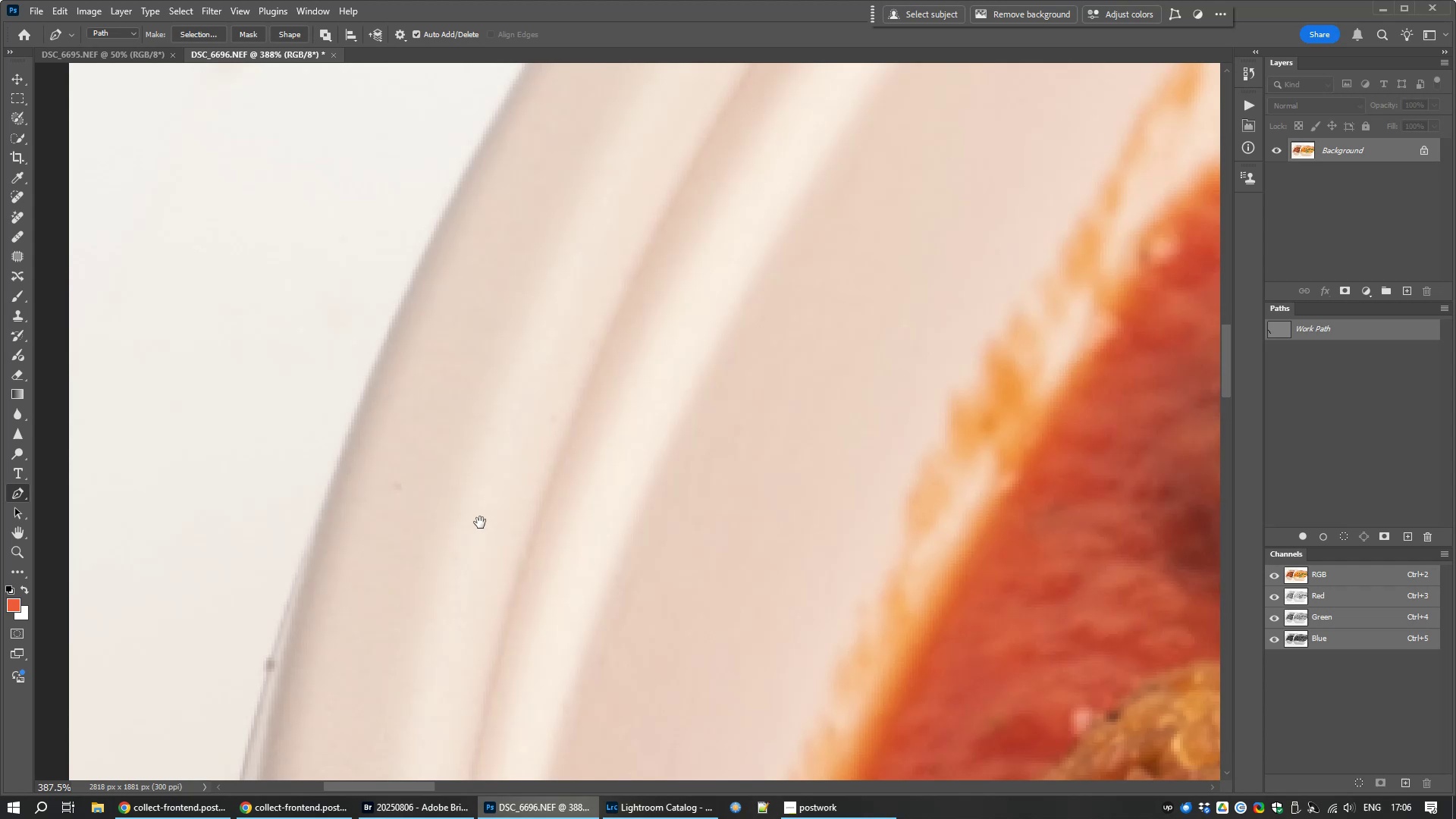 
key(Space)
 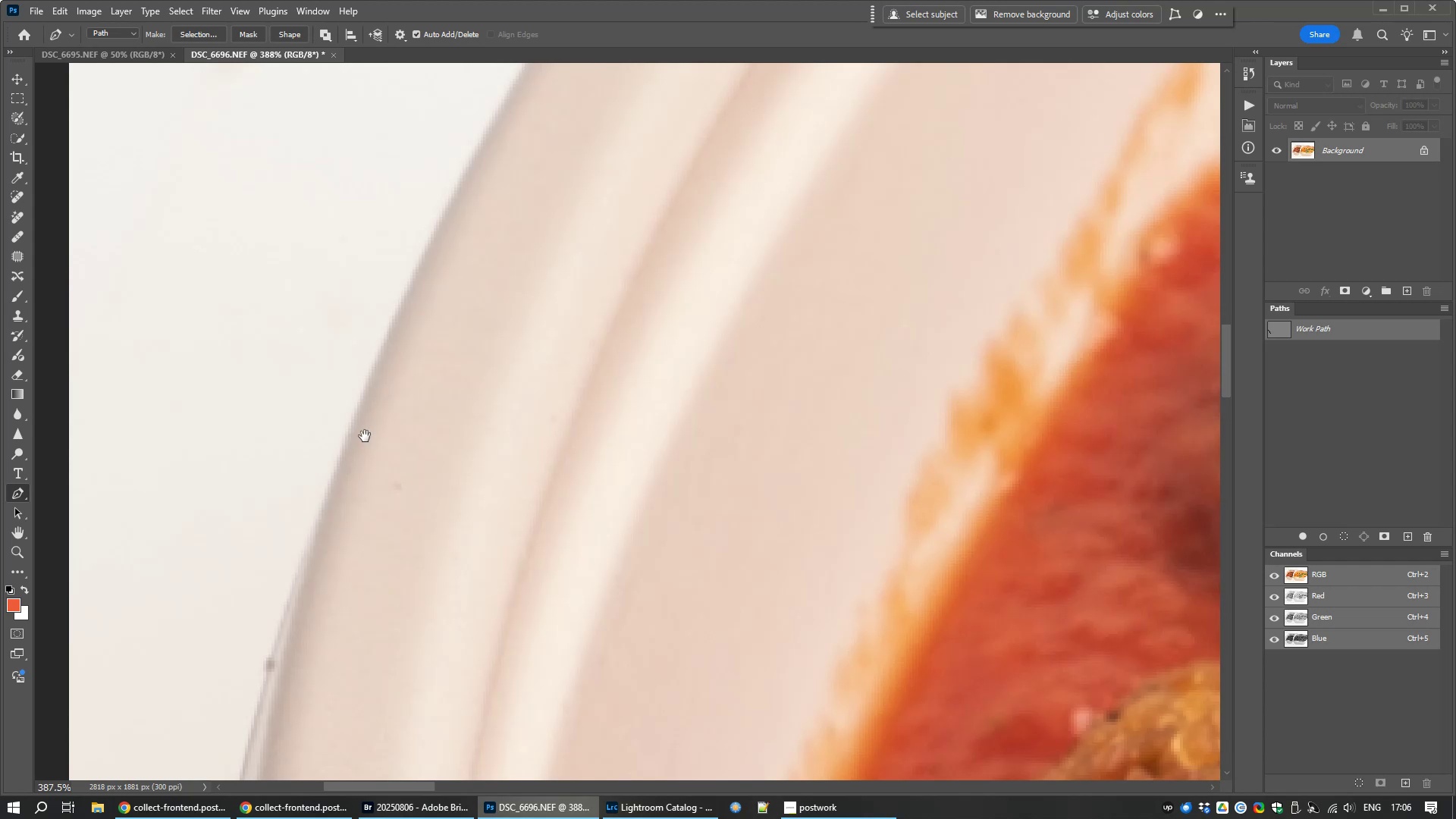 
key(Space)
 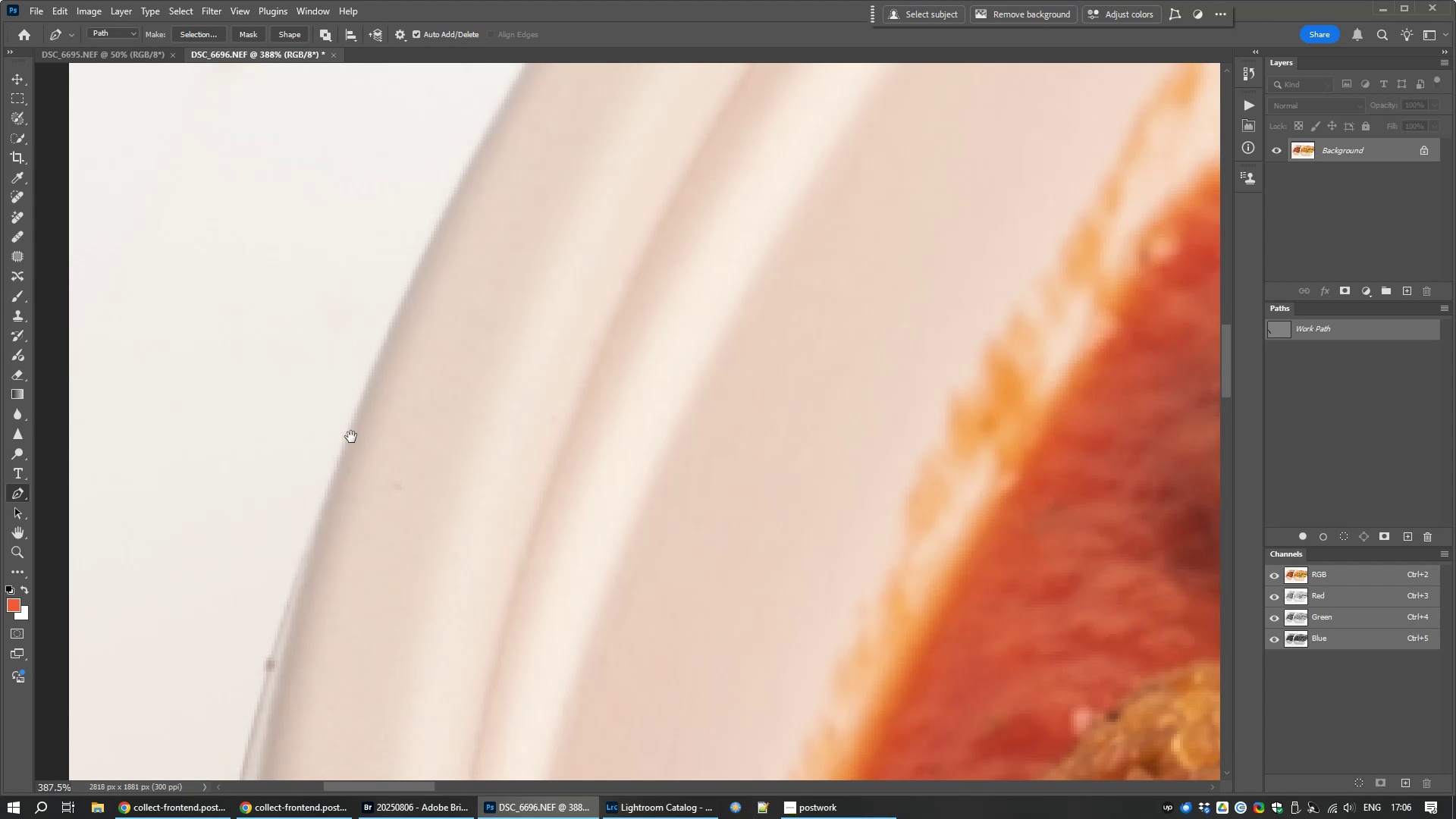 
key(Space)
 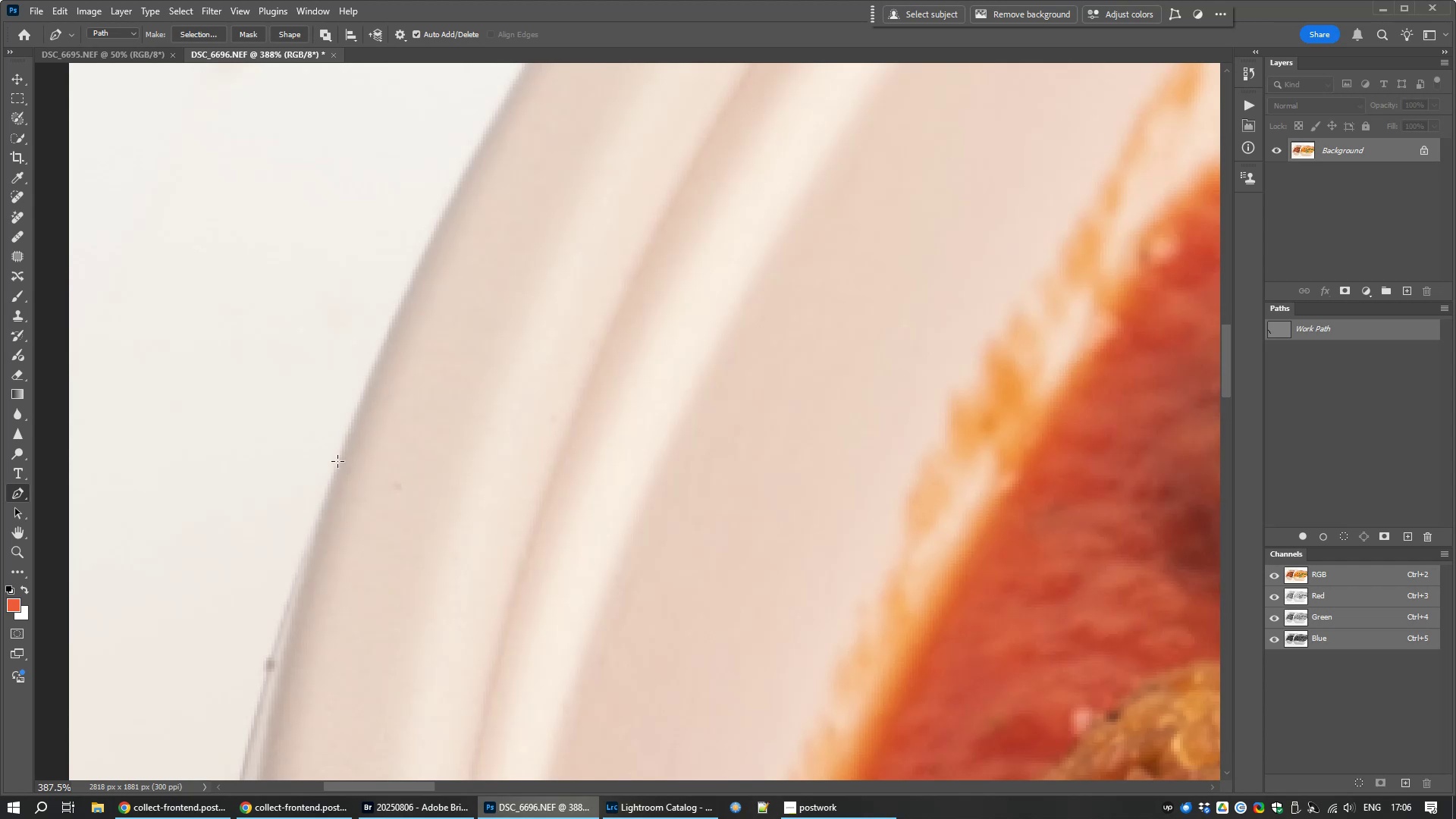 
key(Space)
 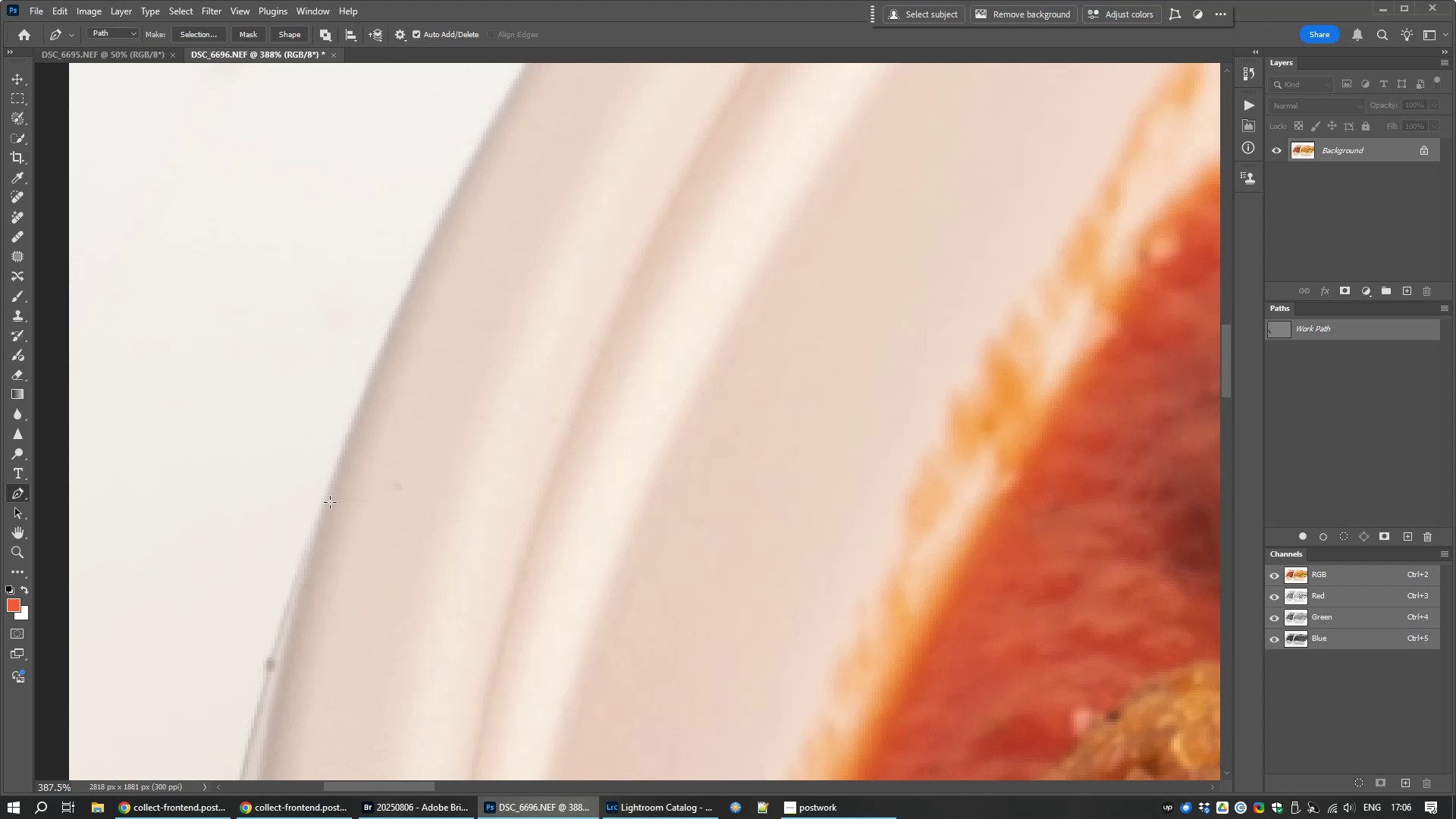 
left_click([325, 505])
 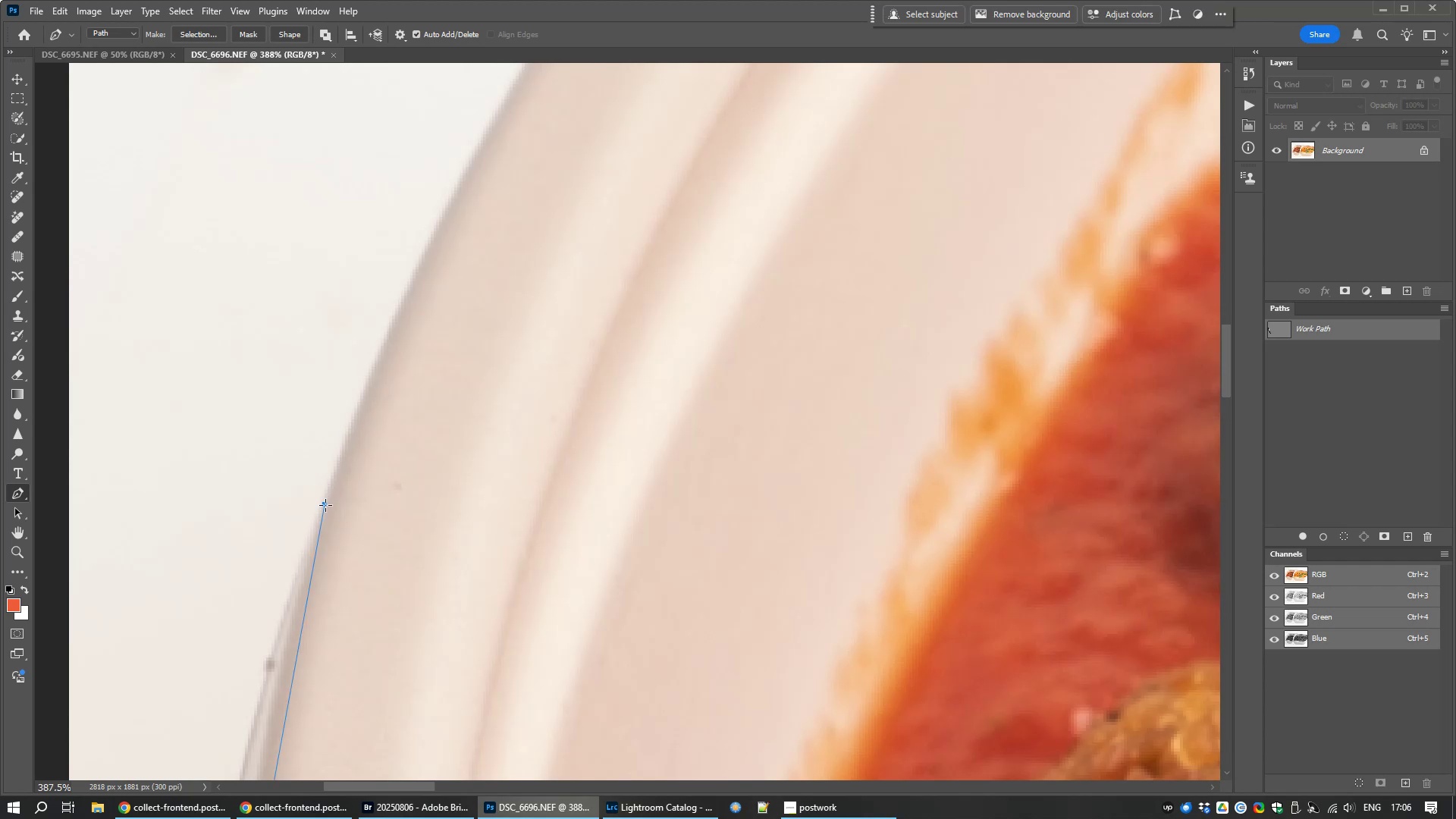 
hold_key(key=Space, duration=1.5)
 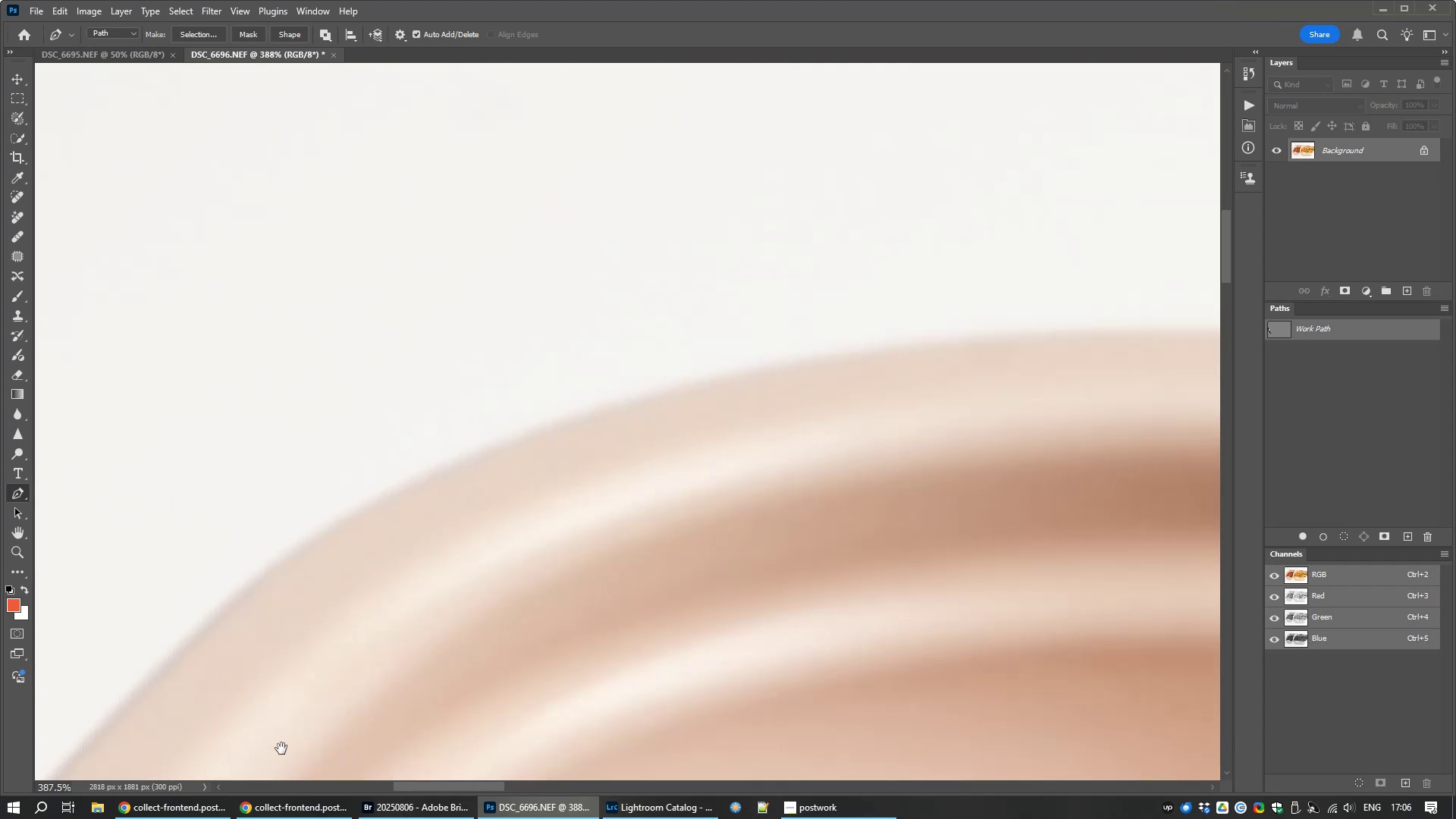 
left_click_drag(start_coordinate=[582, 324], to_coordinate=[482, 730])
 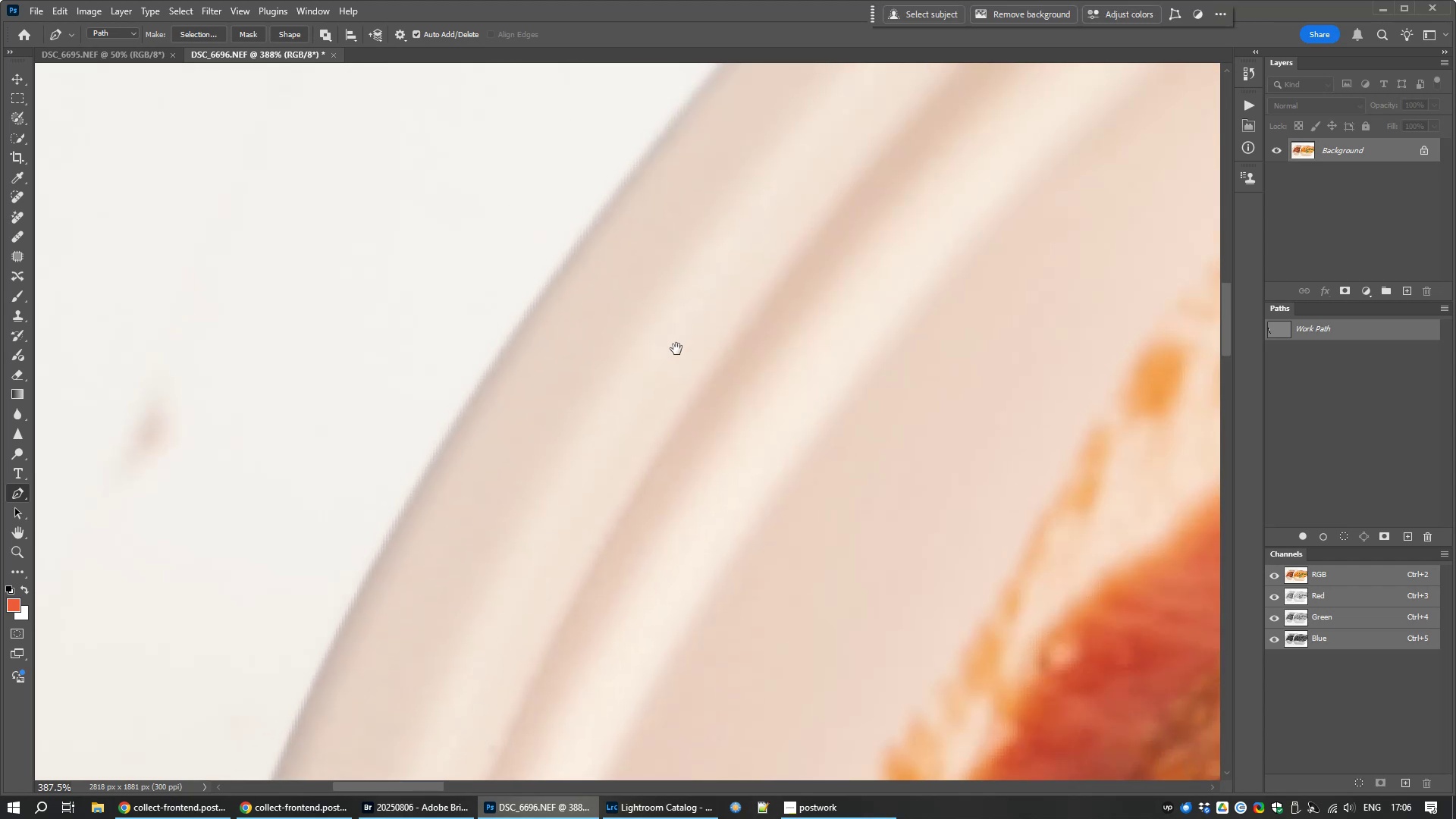 
left_click_drag(start_coordinate=[717, 294], to_coordinate=[268, 753])
 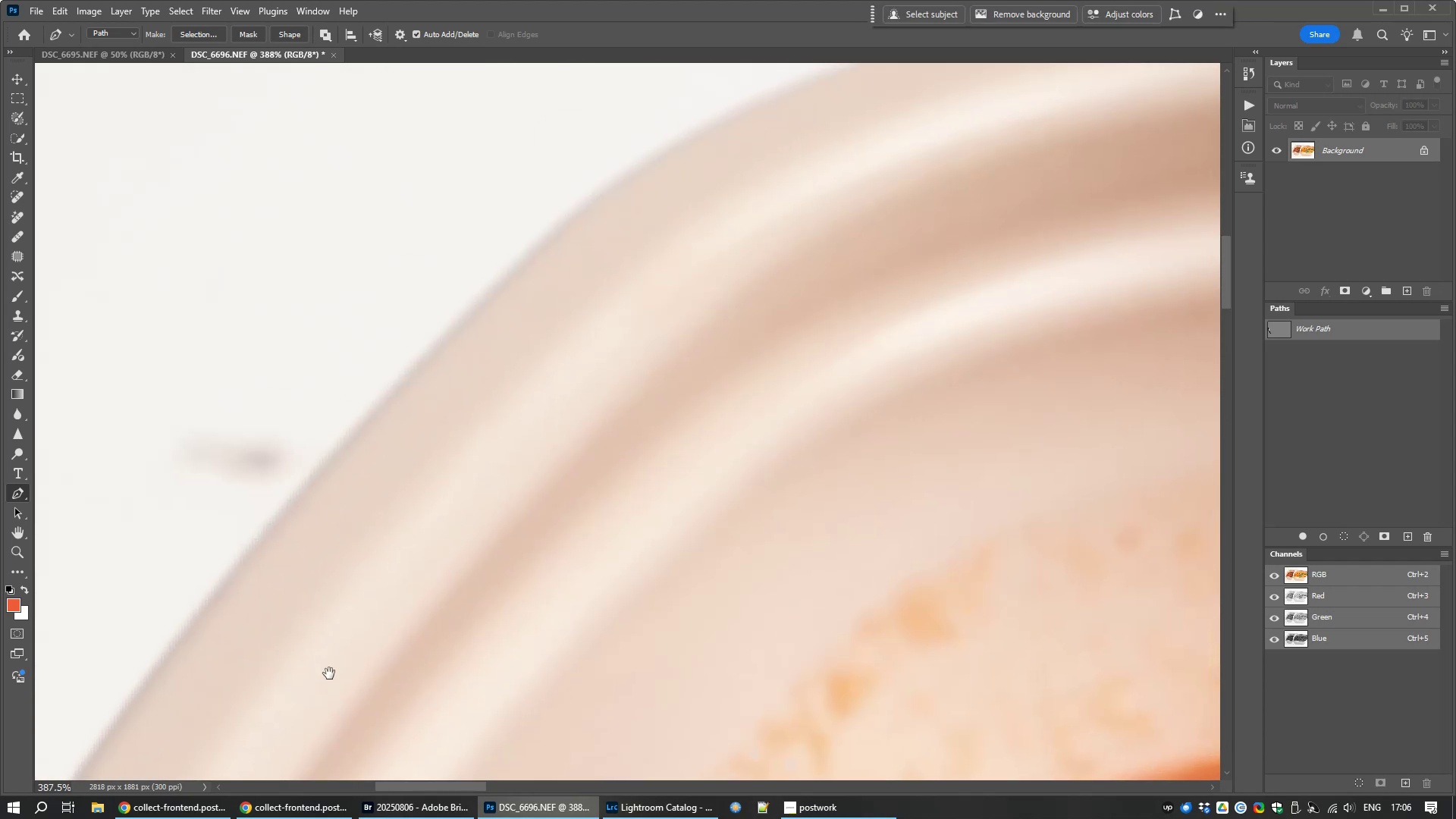 
hold_key(key=Space, duration=1.48)
 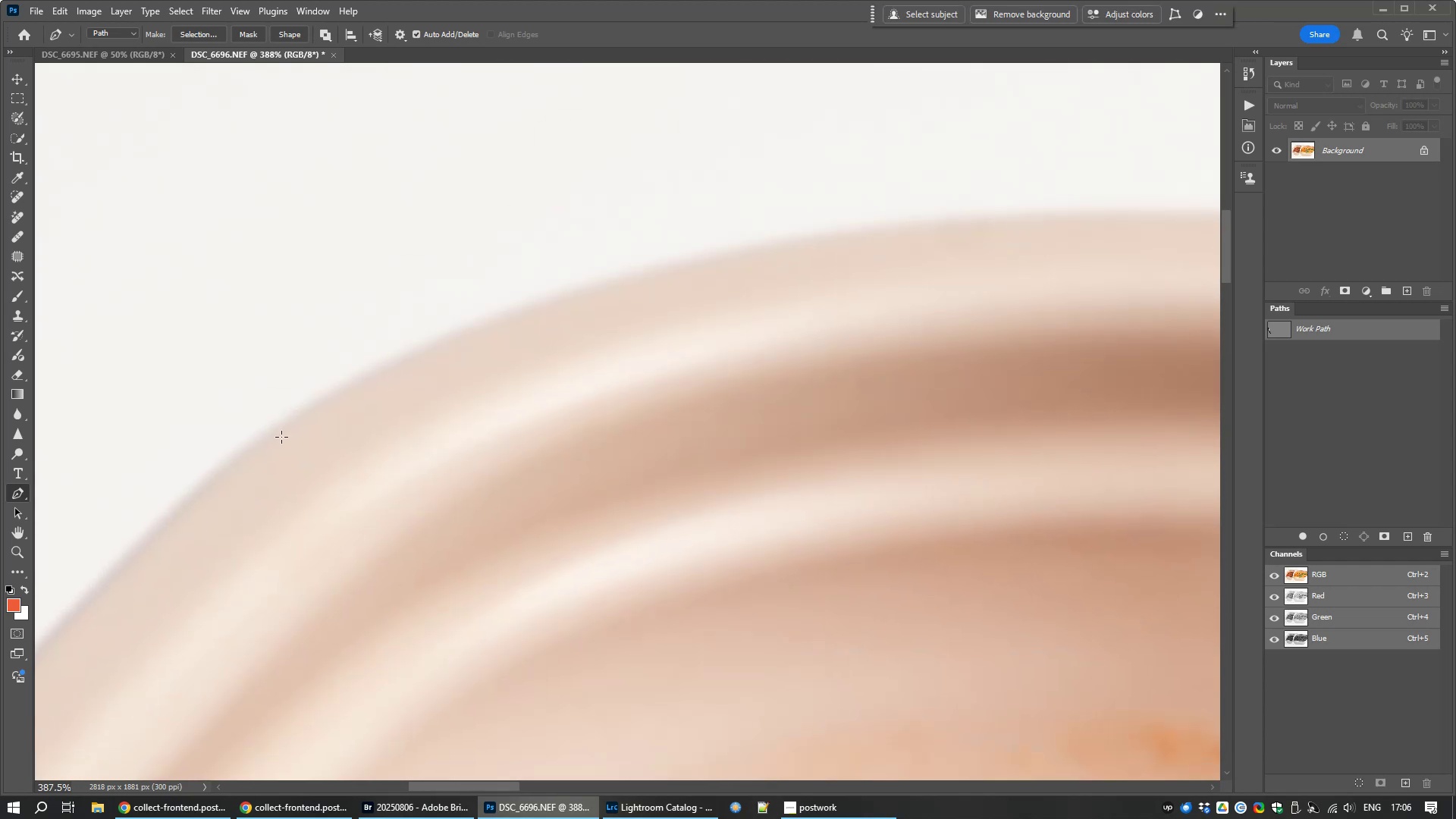 
left_click_drag(start_coordinate=[647, 349], to_coordinate=[296, 602])
 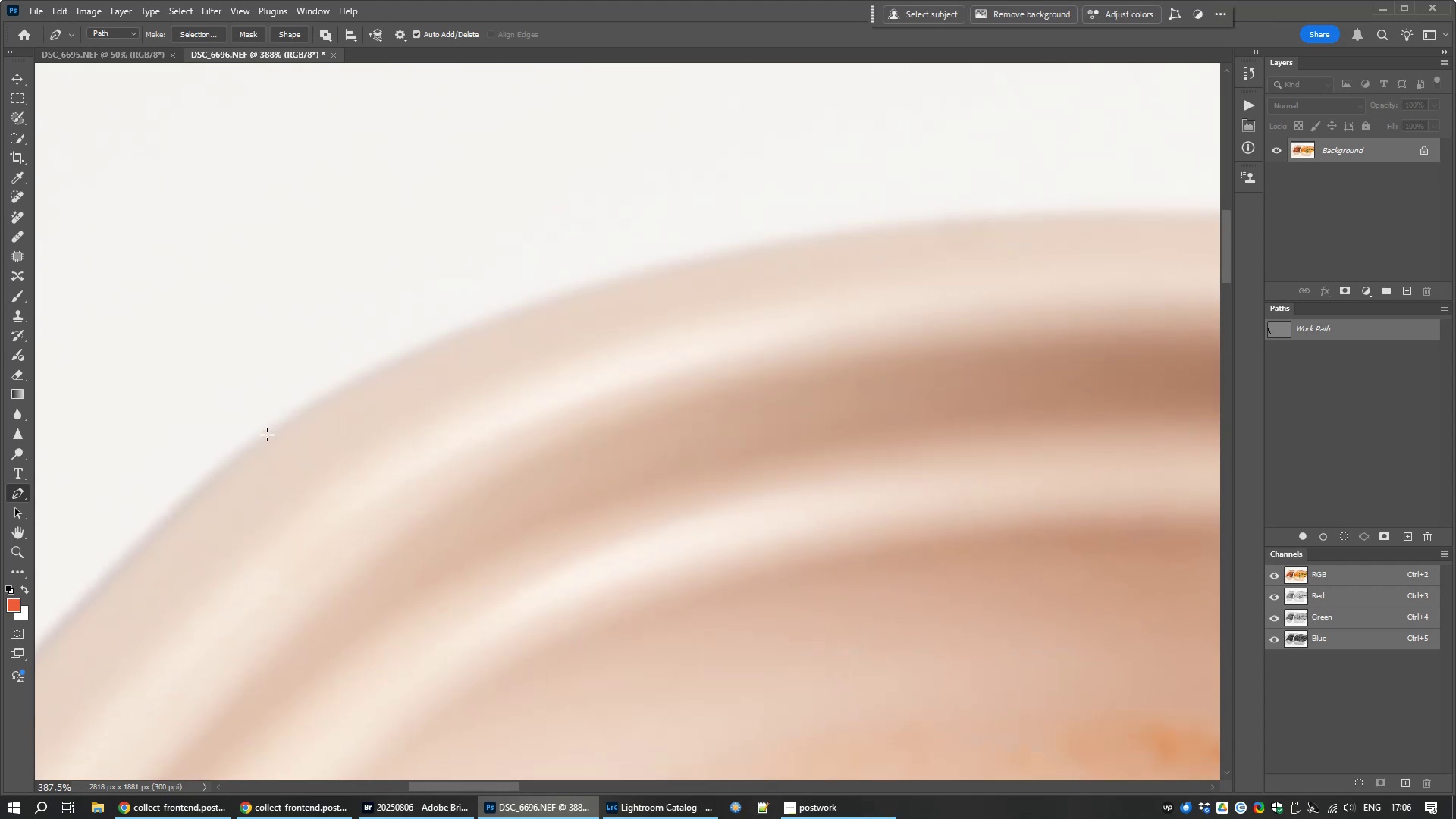 
left_click([267, 435])
 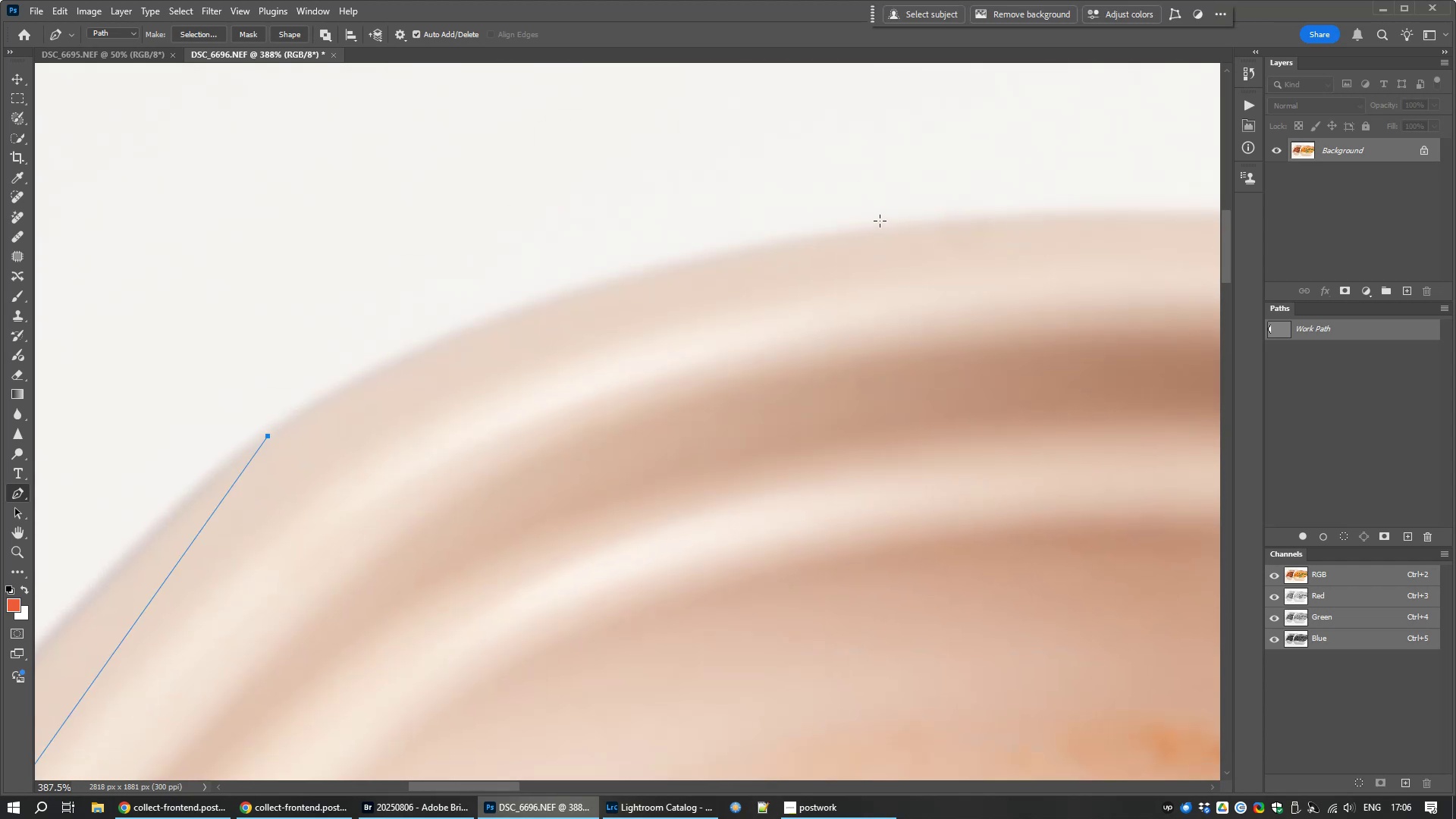 
left_click([878, 226])
 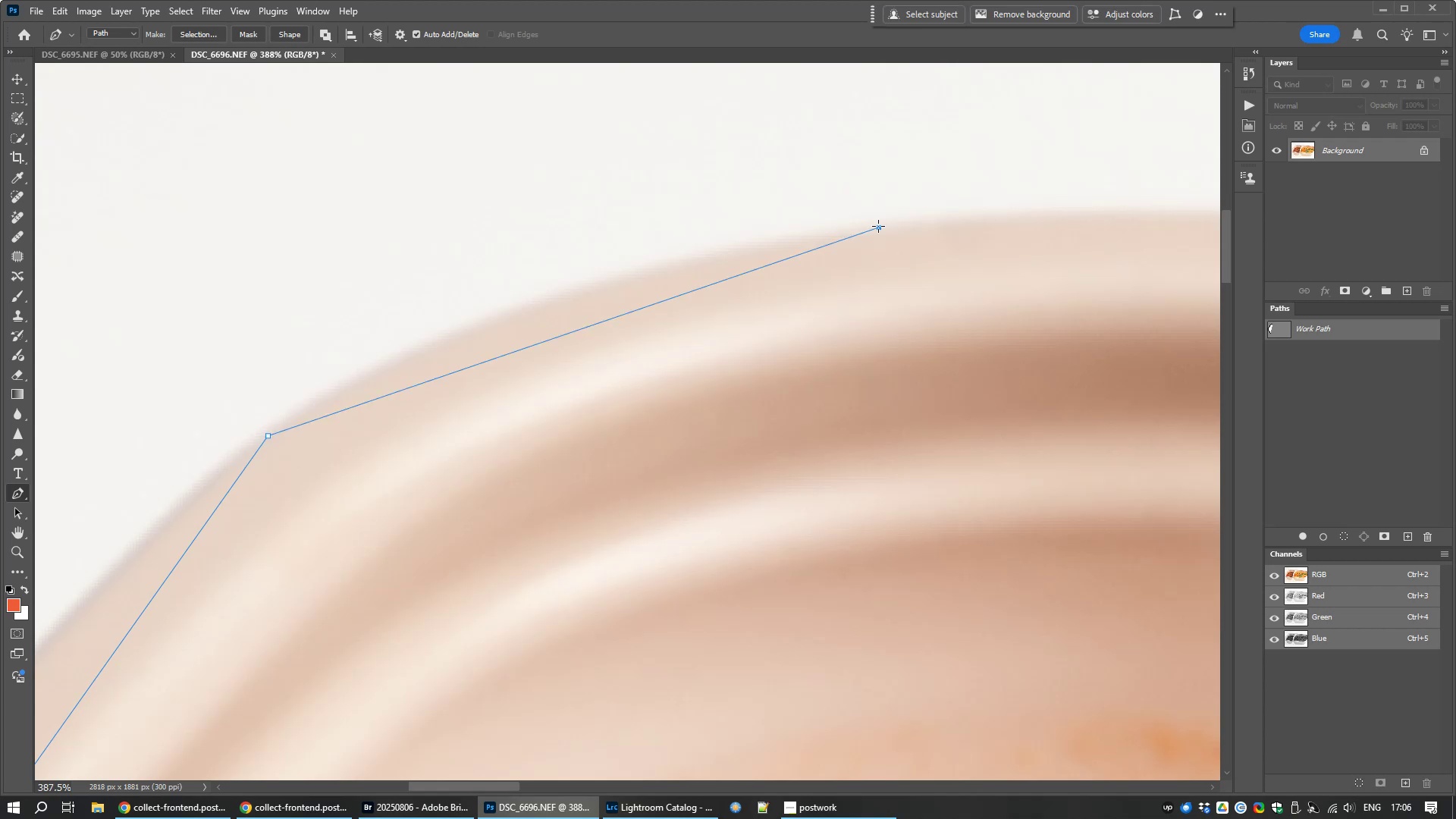 
hold_key(key=Space, duration=0.82)
 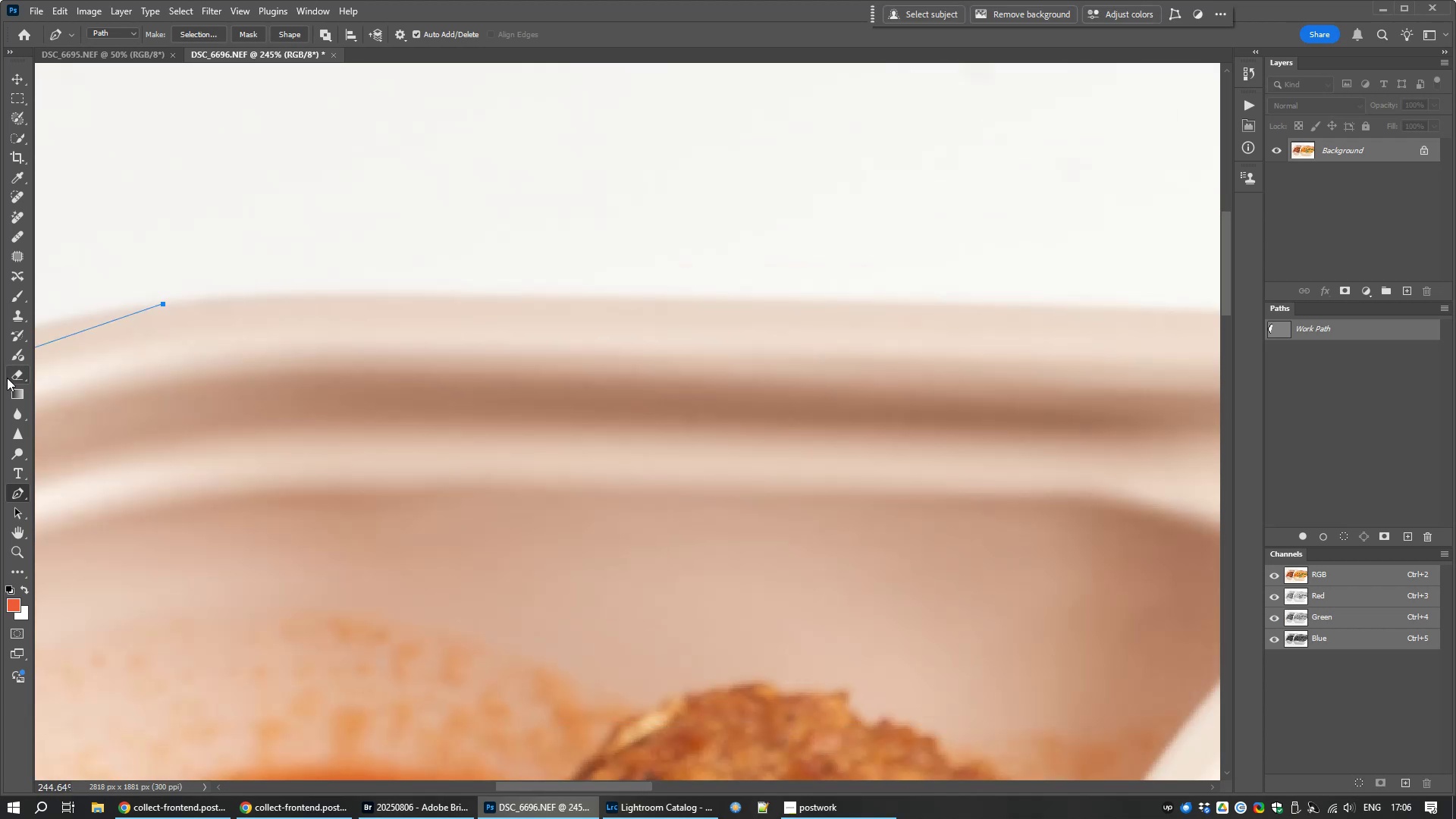 
left_click_drag(start_coordinate=[987, 366], to_coordinate=[0, 373])
 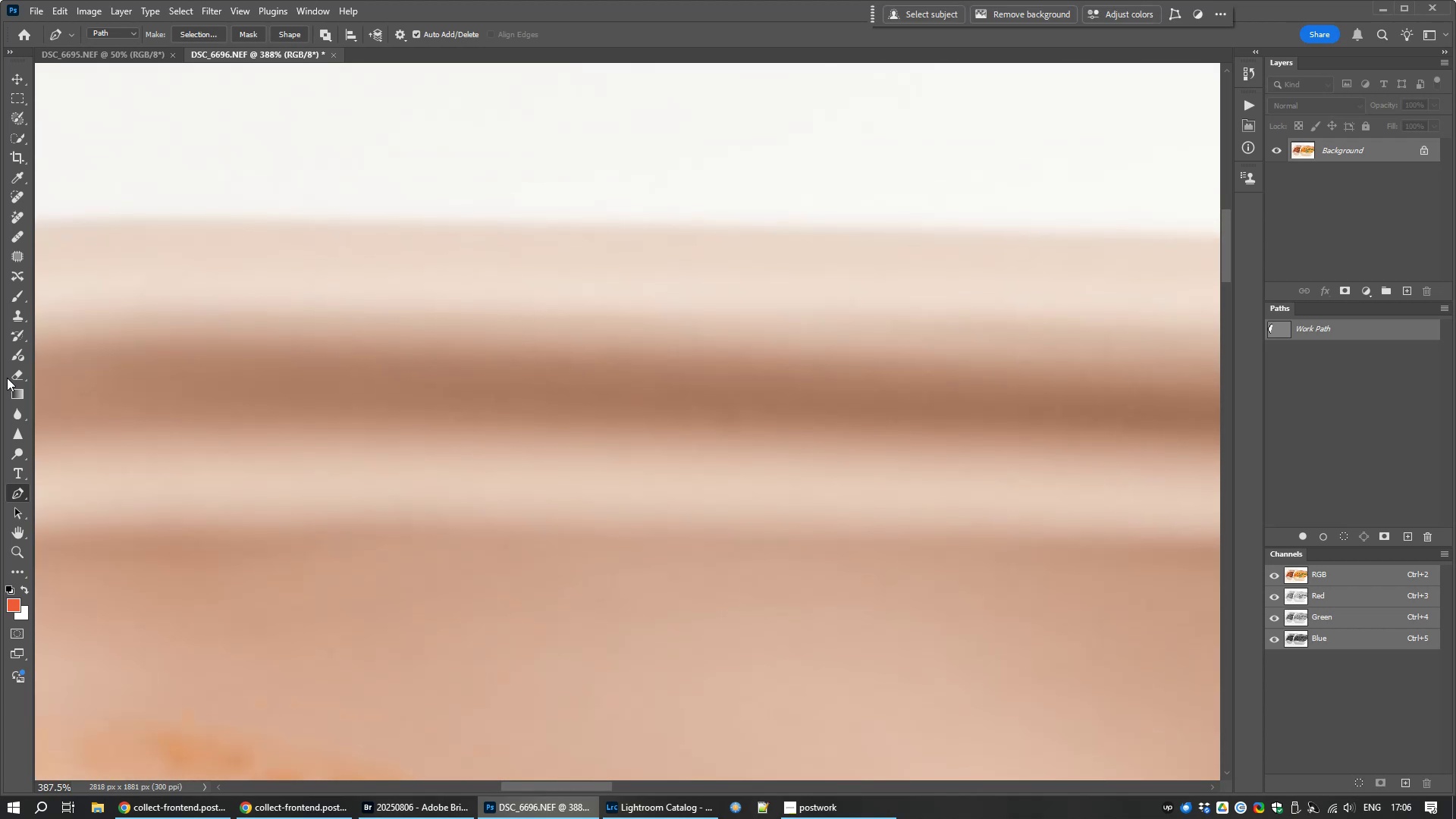 
scroll: coordinate [7, 378], scroll_direction: down, amount: 10.0
 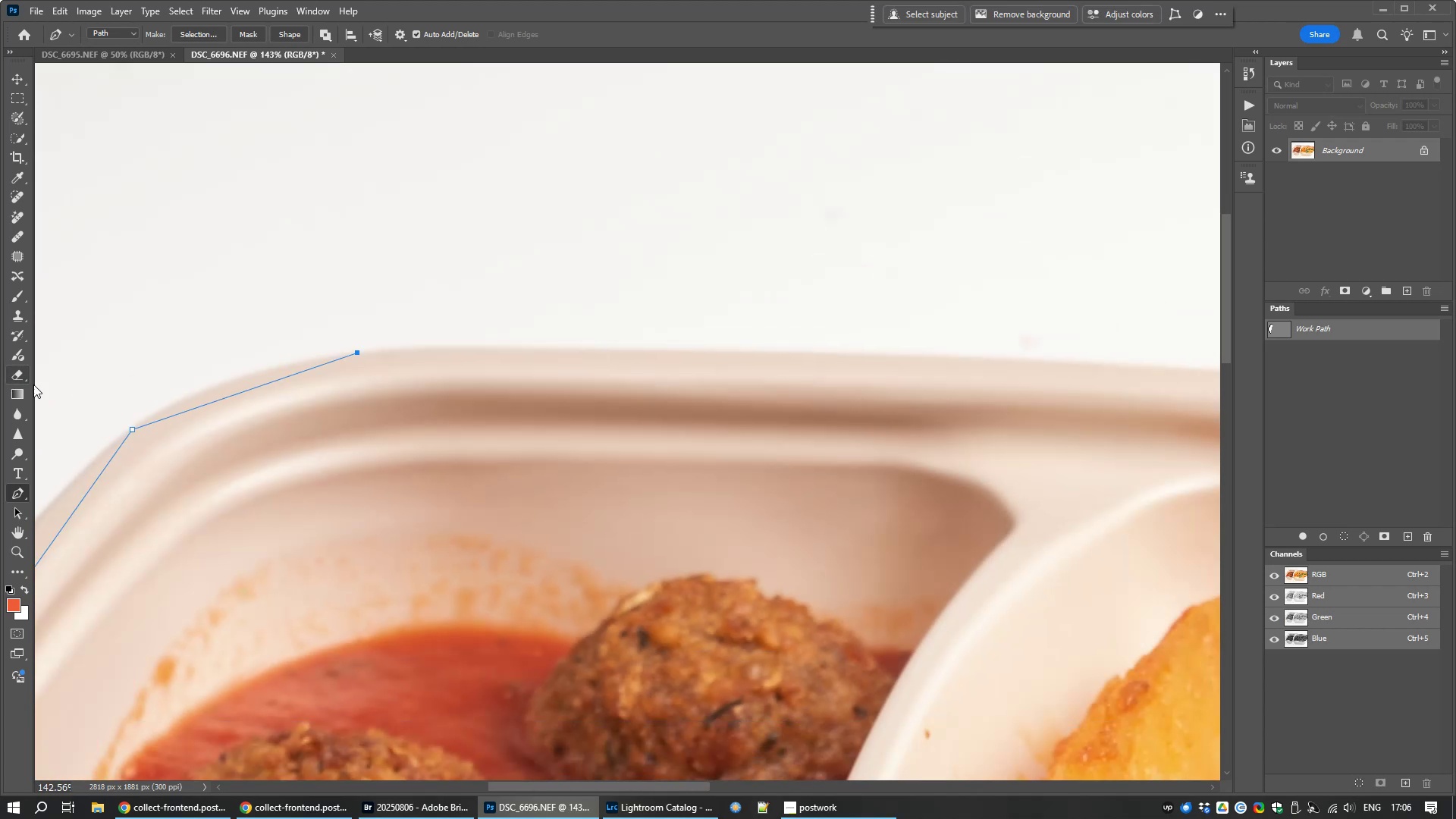 
hold_key(key=Space, duration=1.51)
 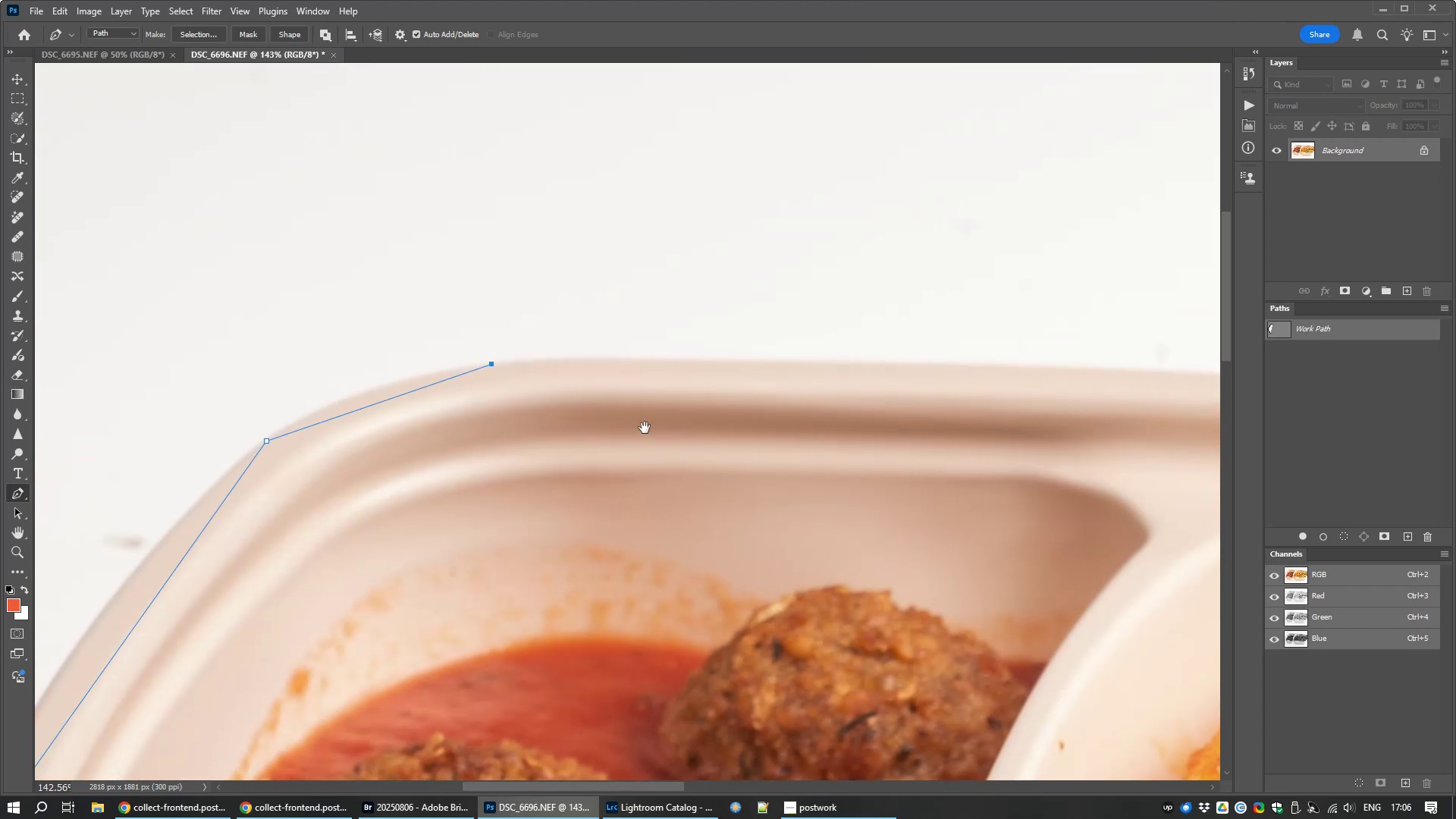 
left_click_drag(start_coordinate=[510, 416], to_coordinate=[0, 391])
 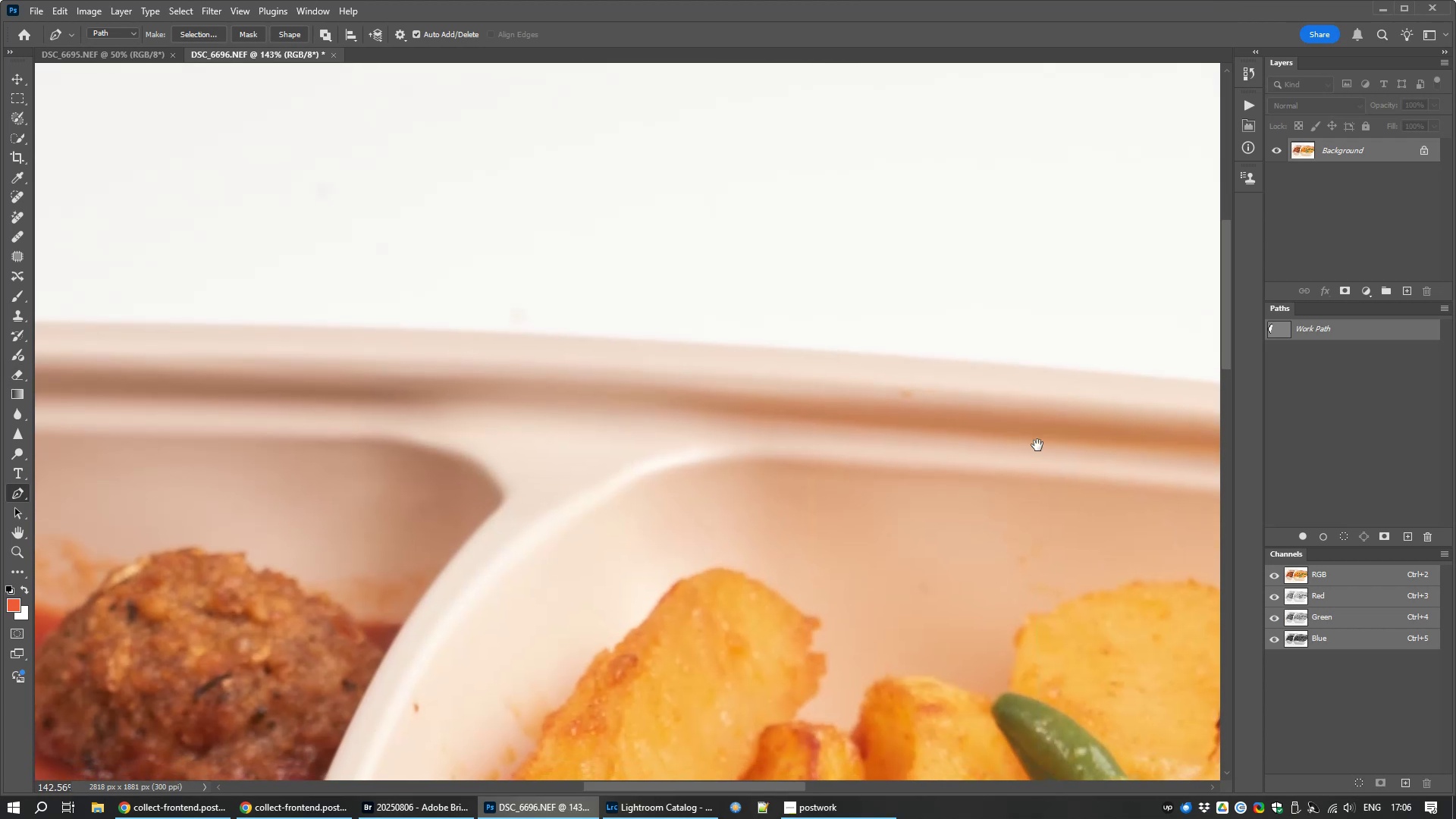 
hold_key(key=Space, duration=1.51)
 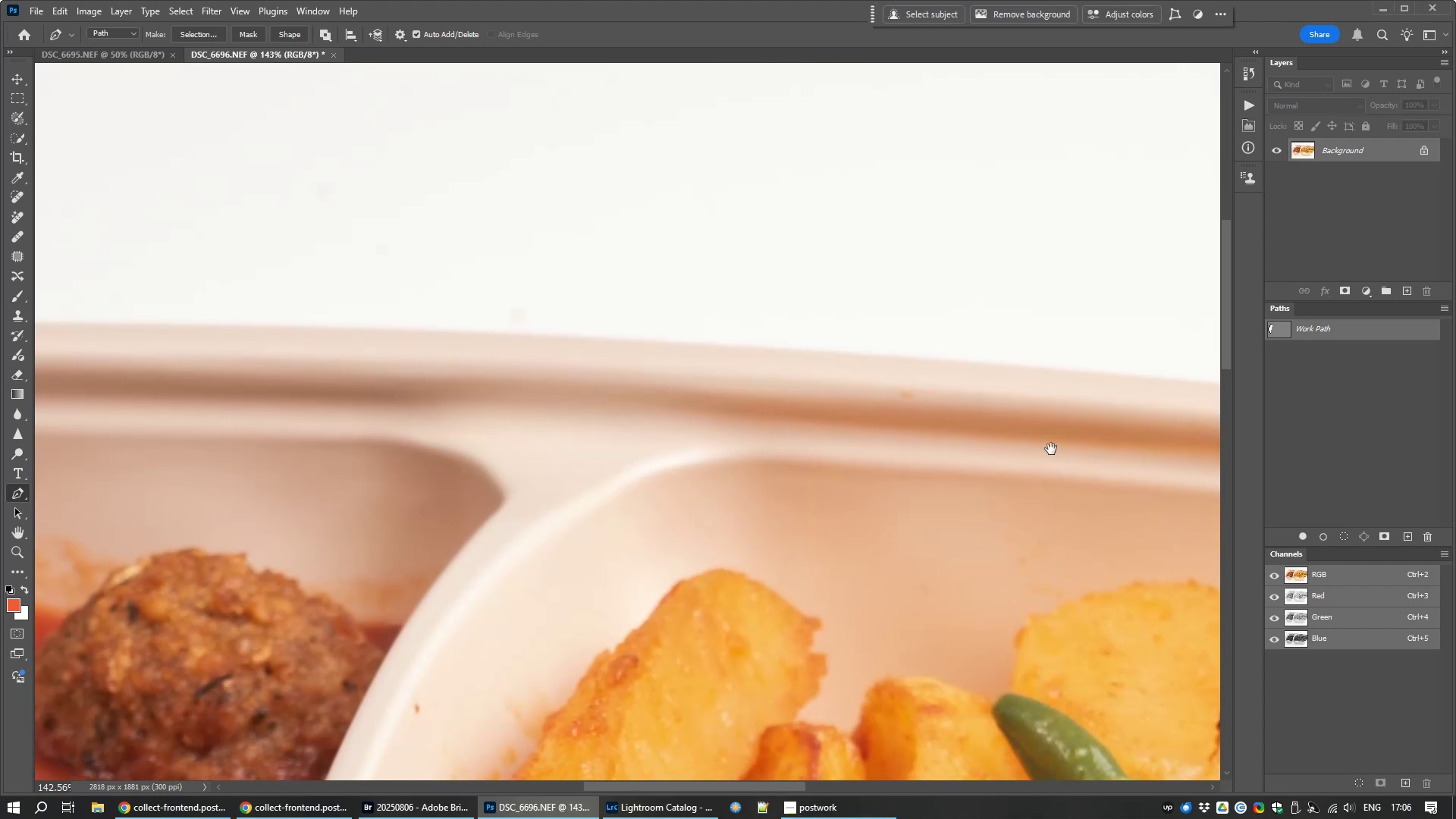 
hold_key(key=Space, duration=1.37)
 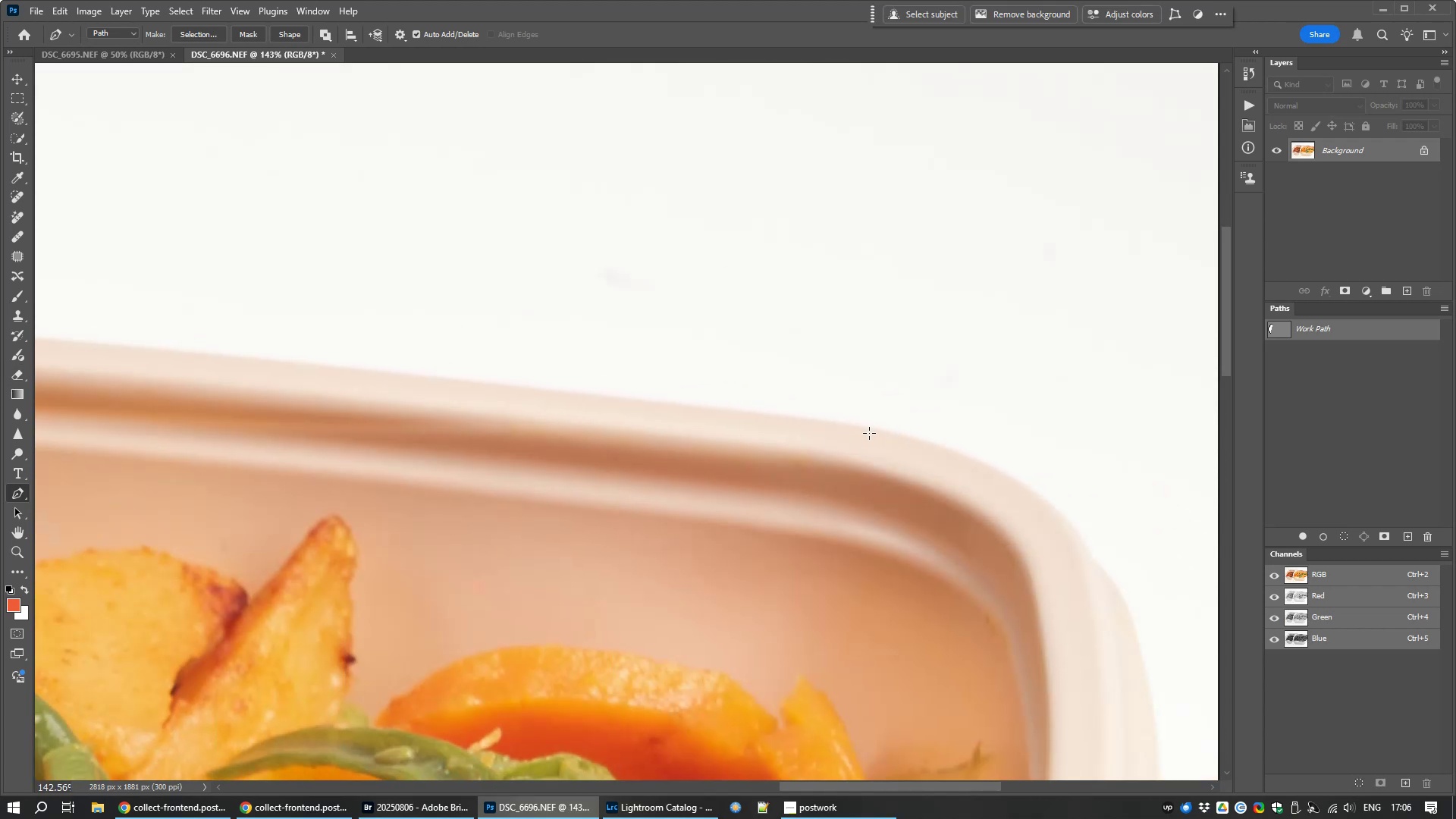 
left_click_drag(start_coordinate=[1046, 447], to_coordinate=[0, 414])
 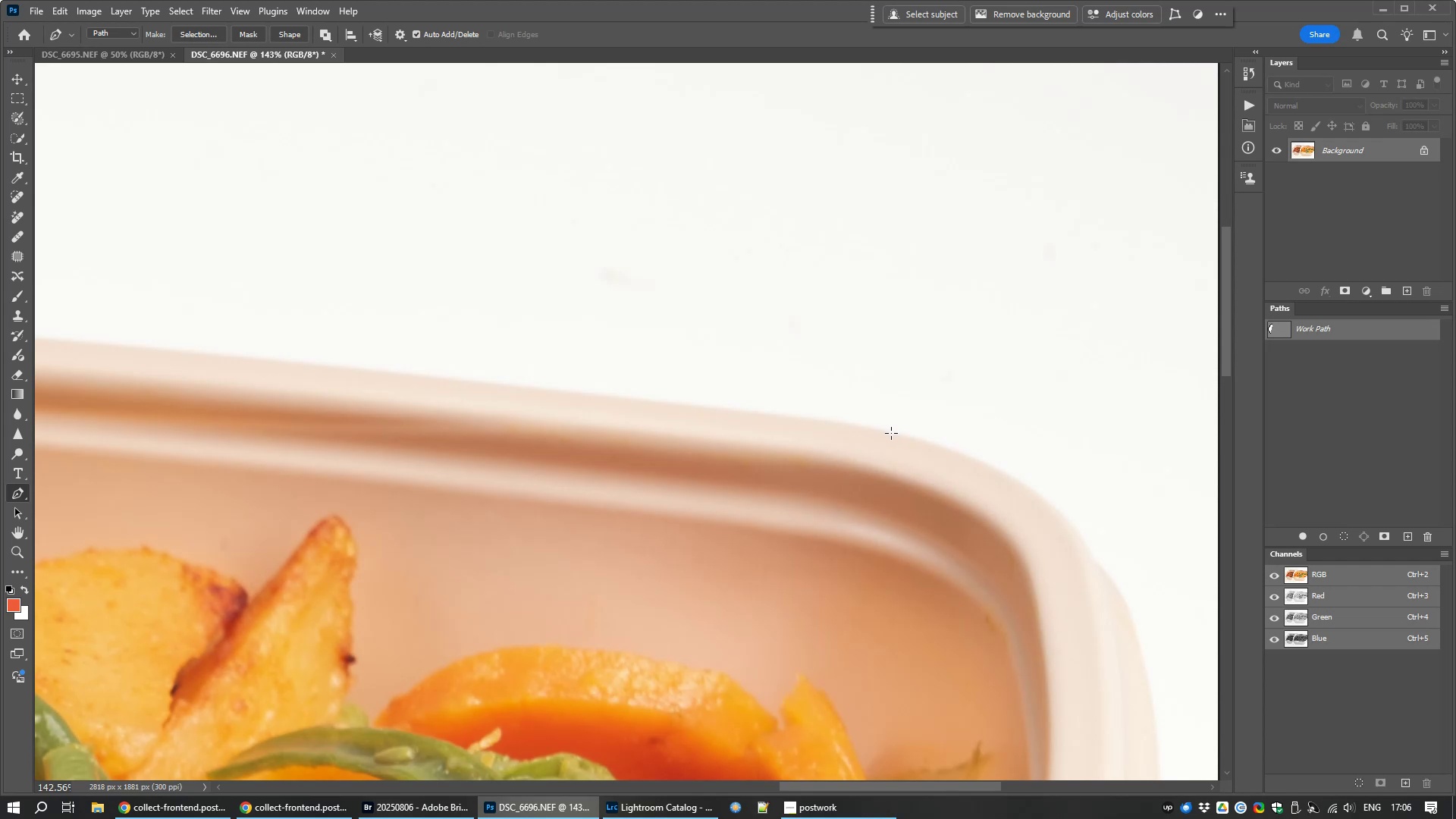 
left_click([891, 433])
 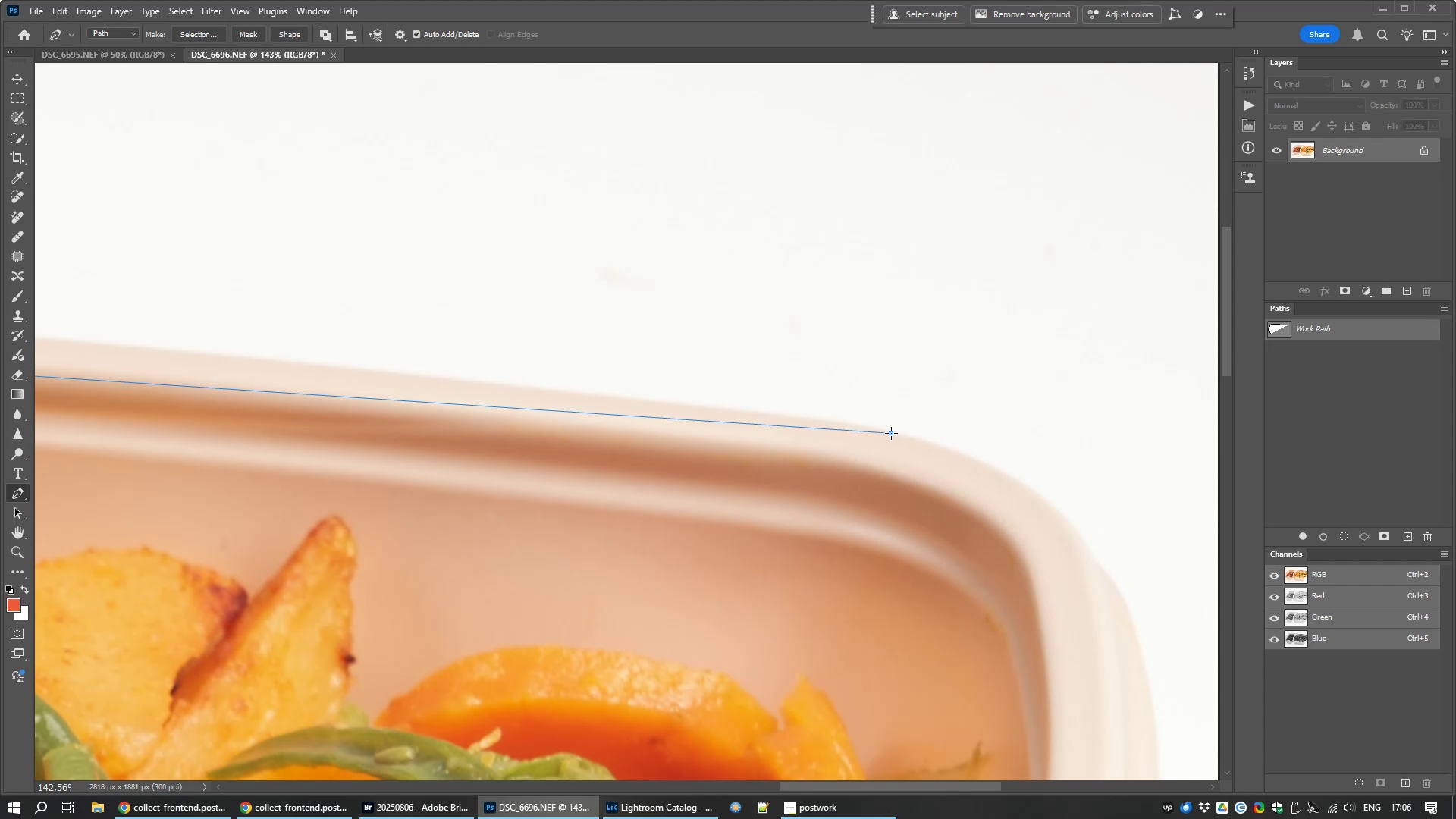 
hold_key(key=Space, duration=0.86)
 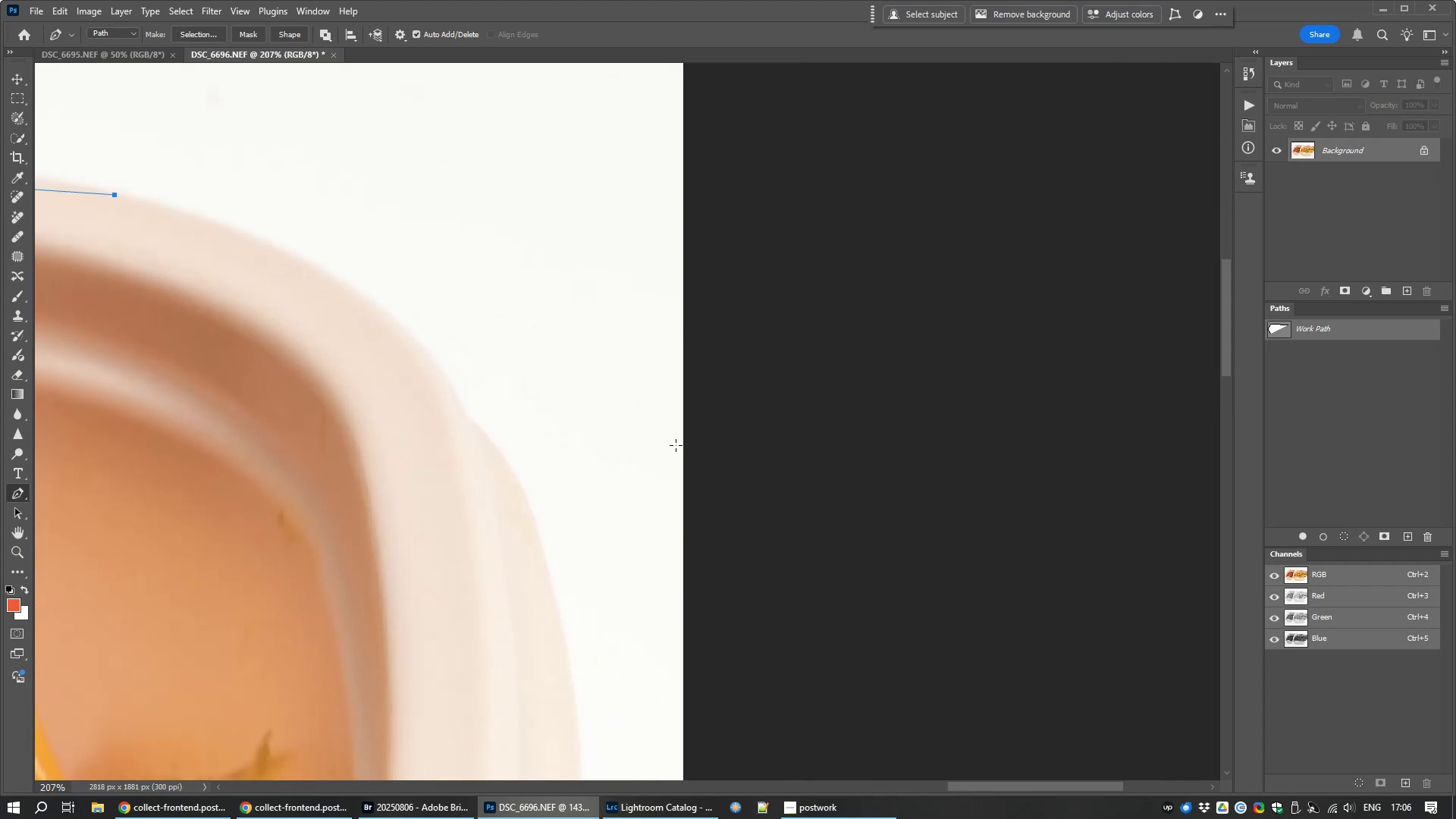 
left_click_drag(start_coordinate=[1031, 536], to_coordinate=[493, 404])
 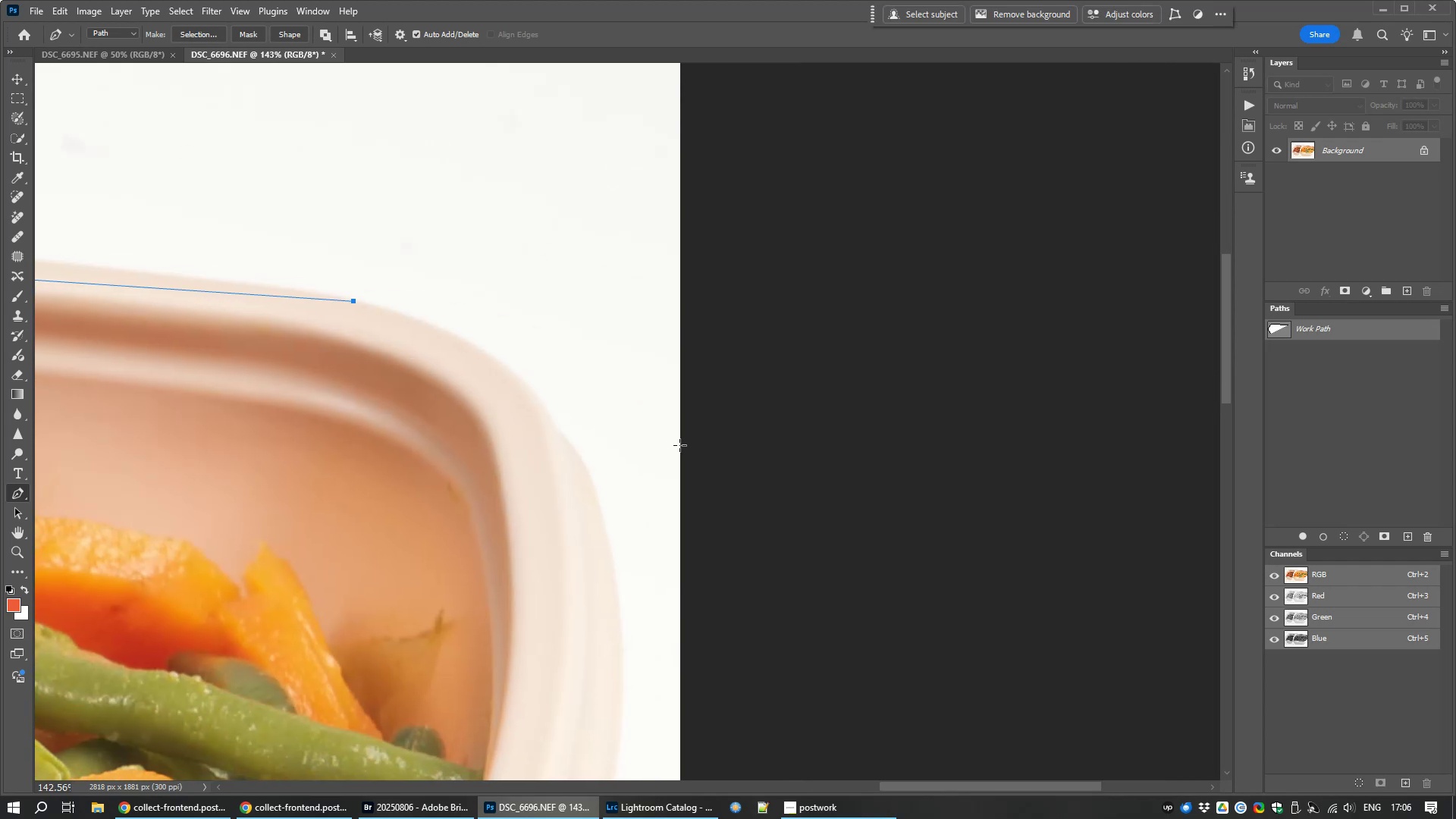 
scroll: coordinate [341, 384], scroll_direction: up, amount: 13.0
 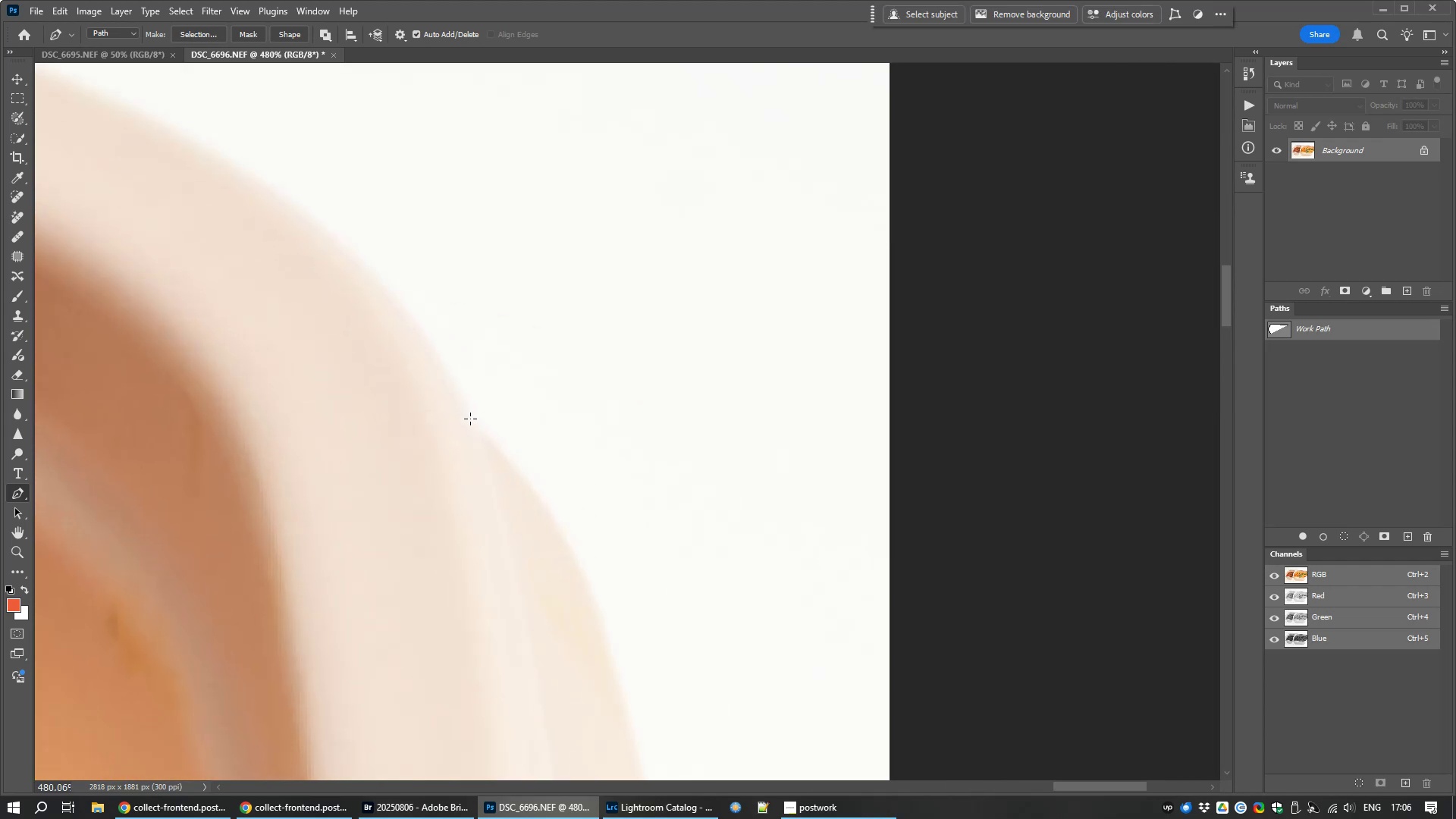 
left_click([470, 419])
 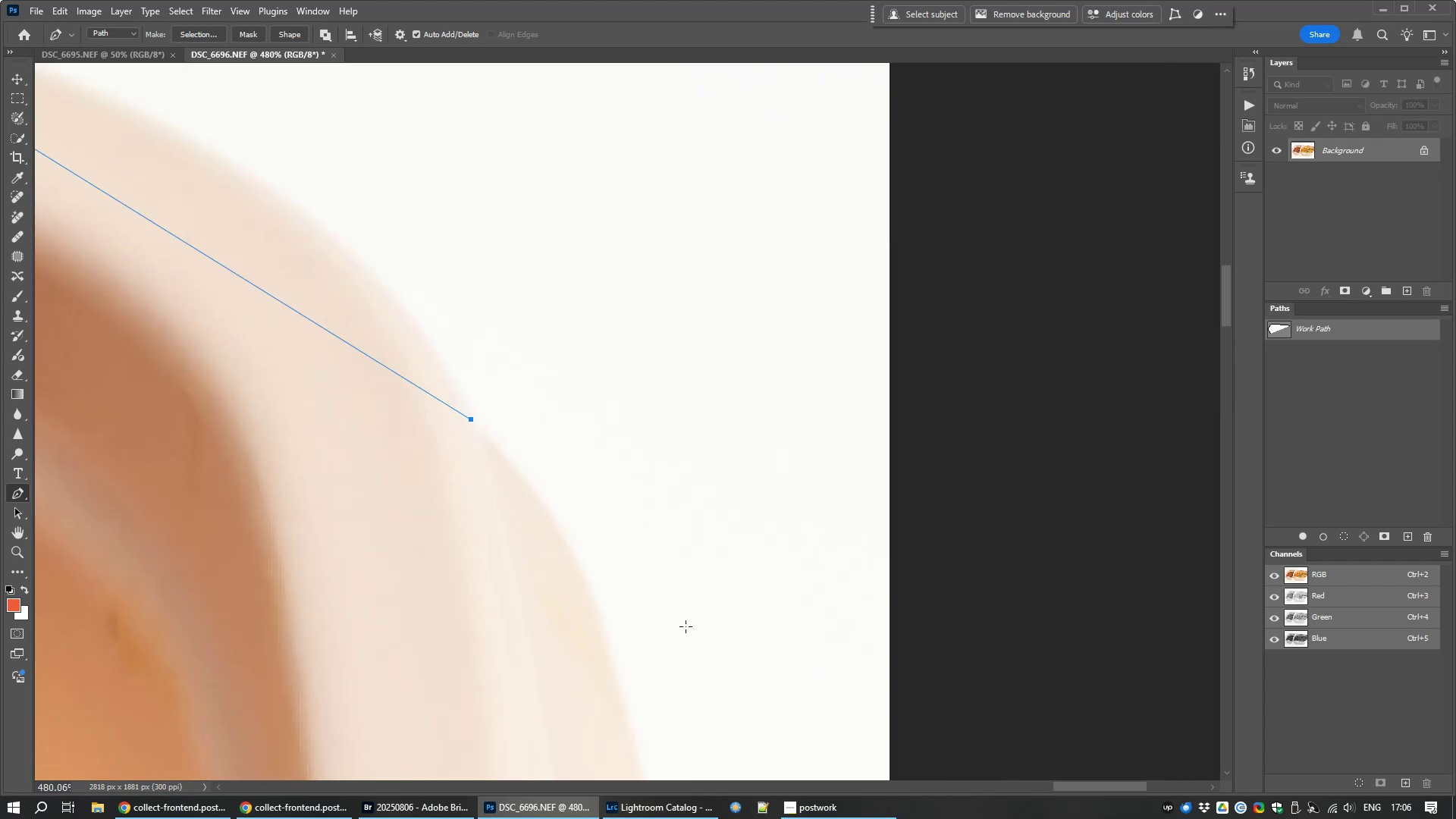 
hold_key(key=Space, duration=0.8)
 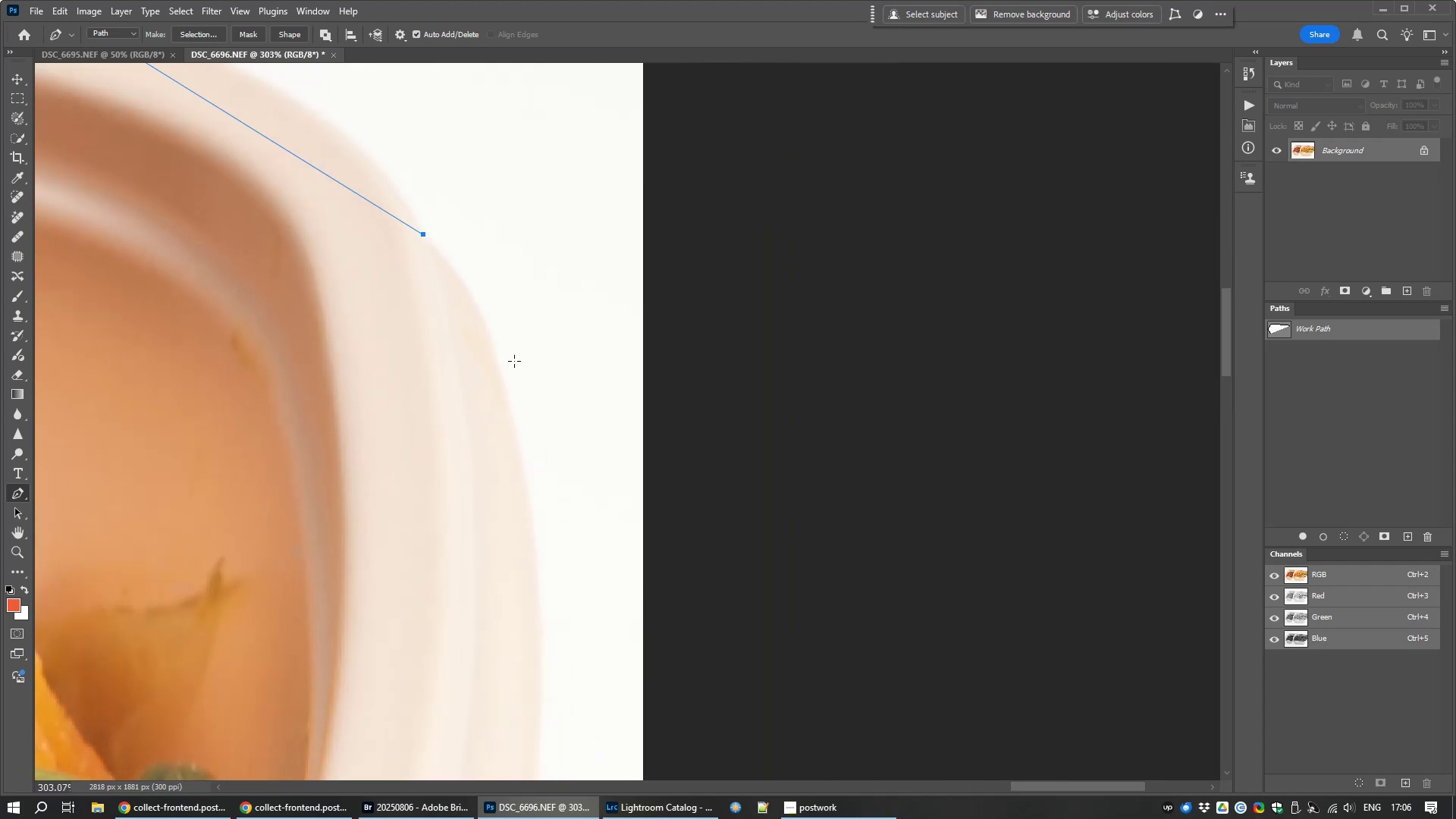 
left_click_drag(start_coordinate=[673, 573], to_coordinate=[542, 274])
 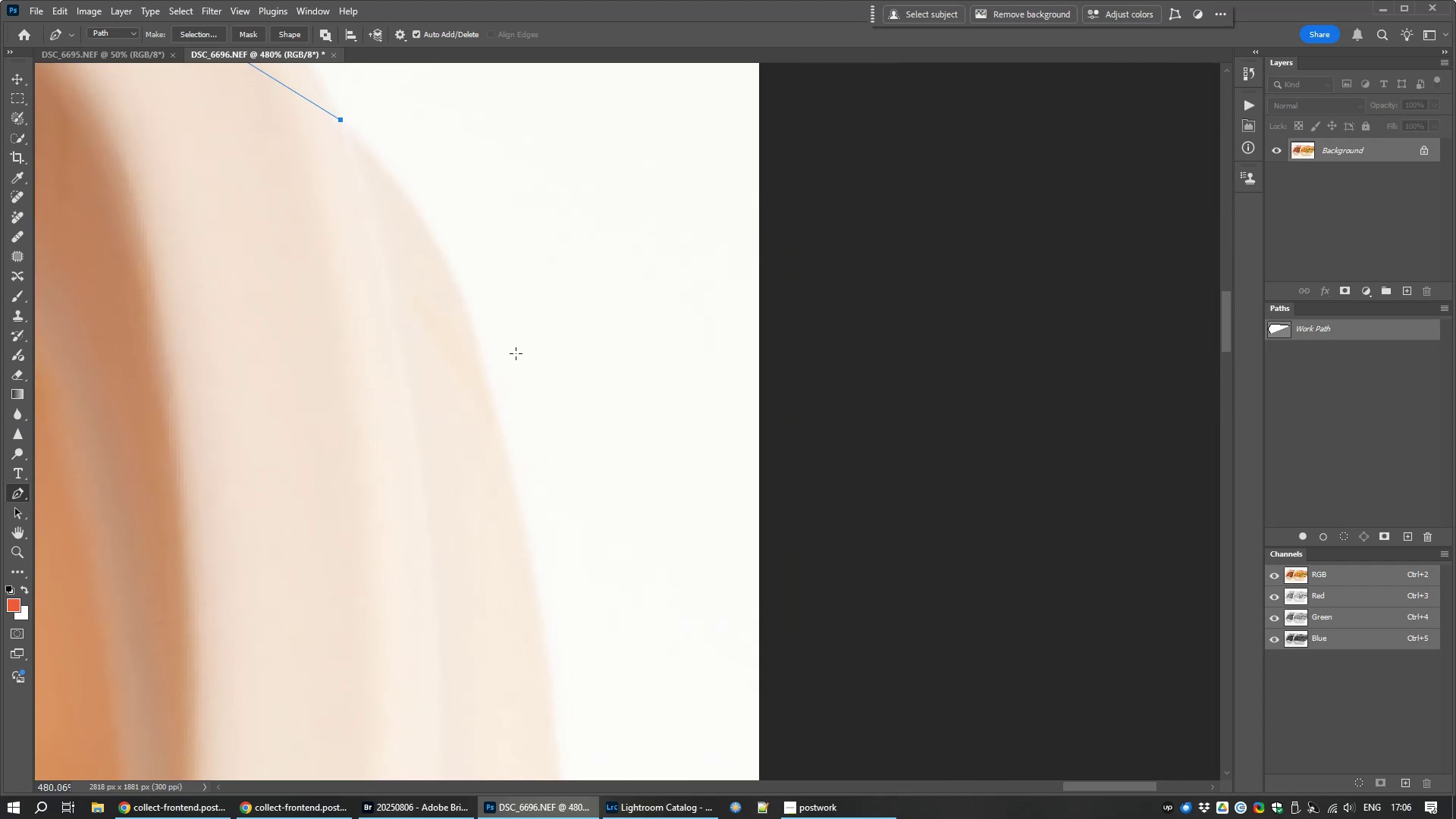 
scroll: coordinate [514, 361], scroll_direction: down, amount: 7.0
 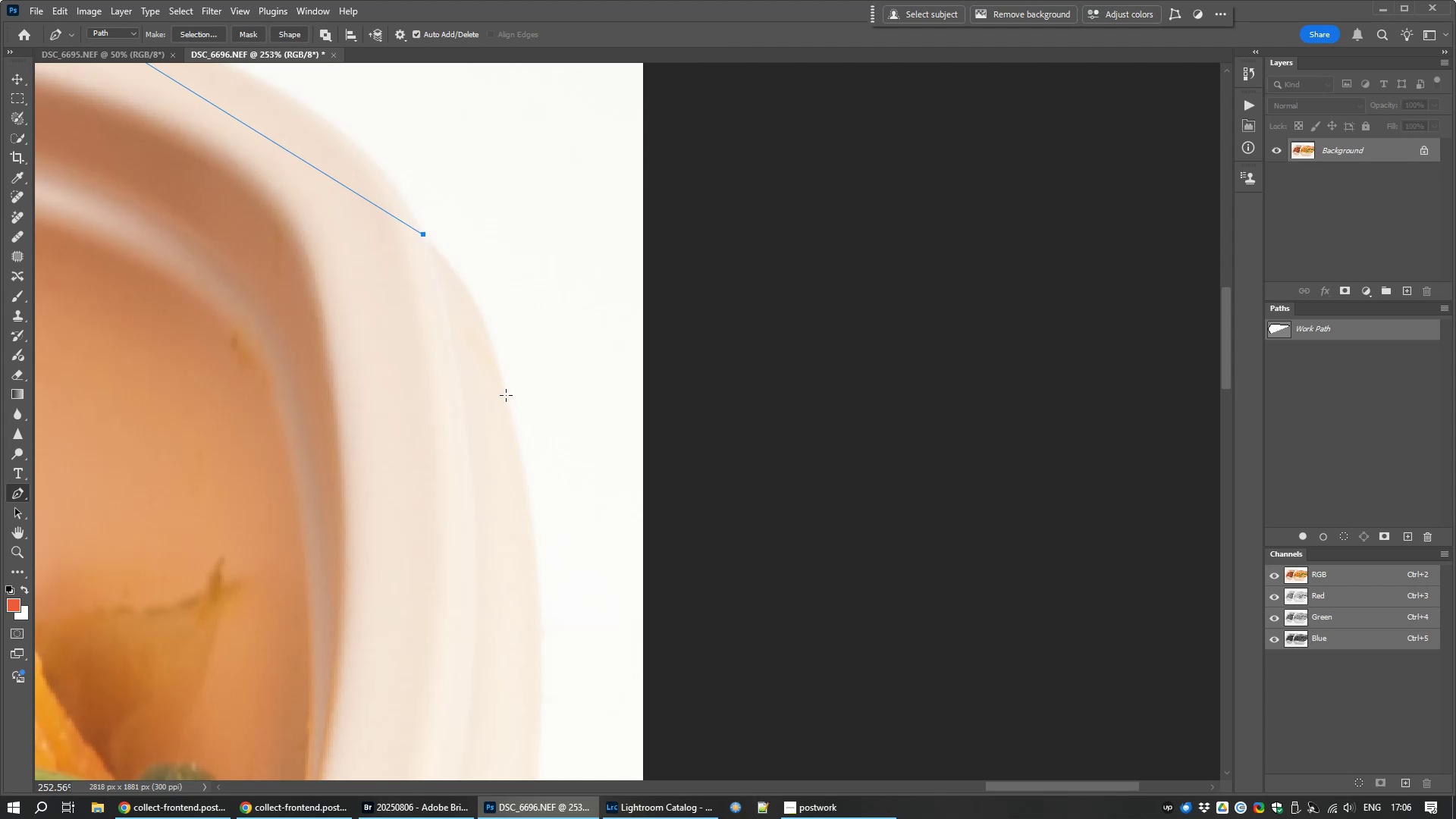 
left_click([506, 395])
 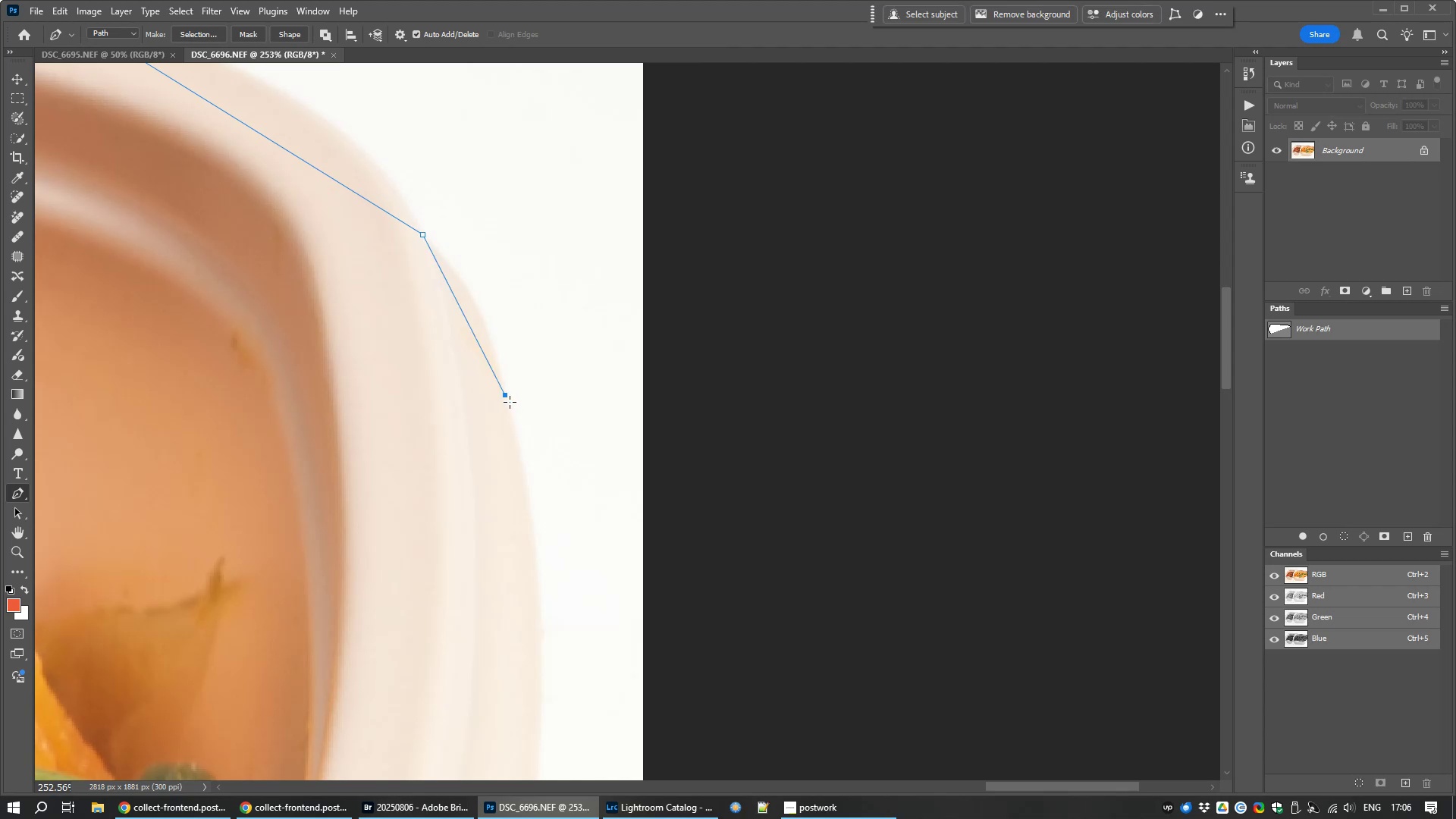 
hold_key(key=Space, duration=1.53)
 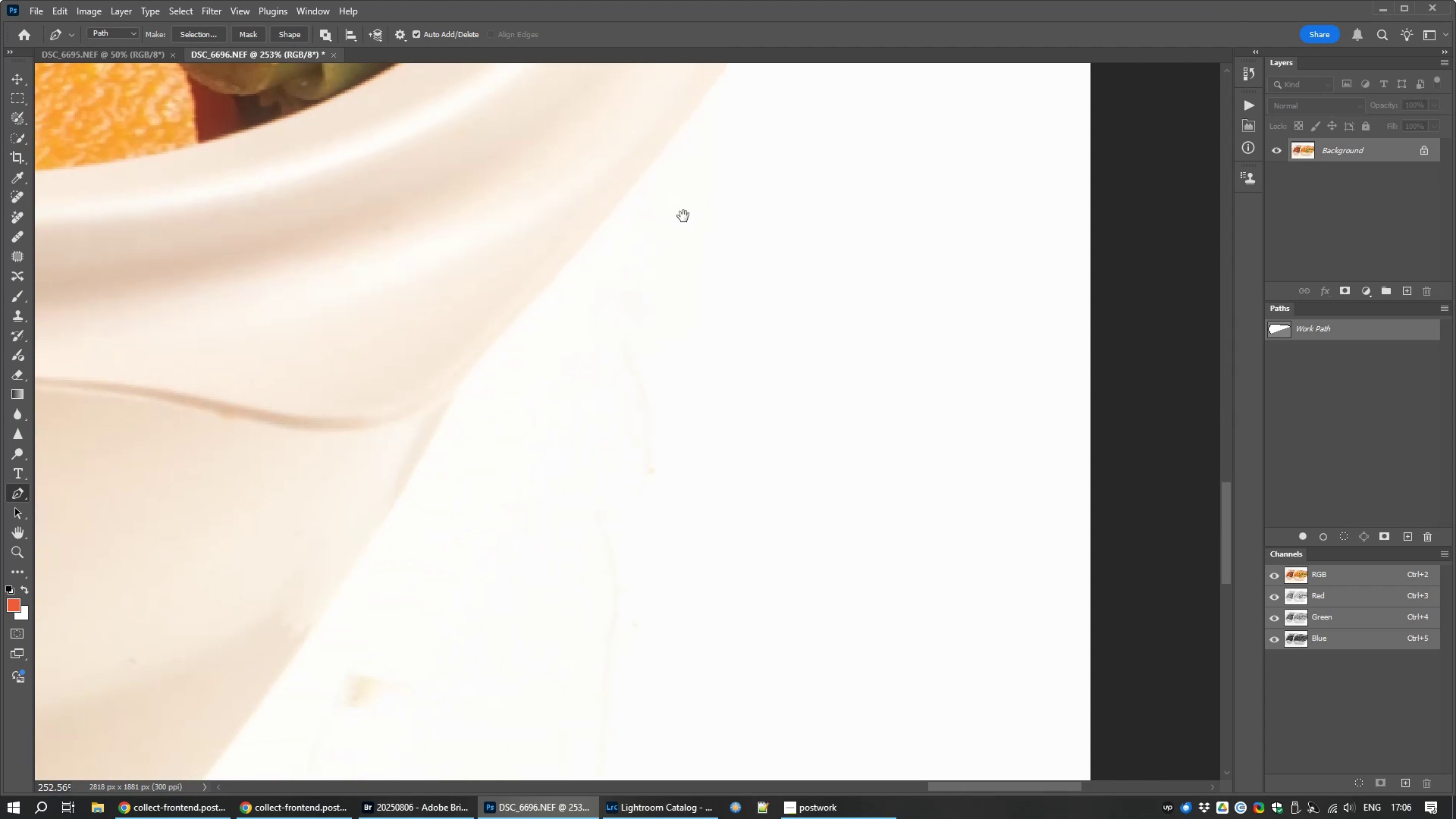 
left_click_drag(start_coordinate=[560, 552], to_coordinate=[435, 0])
 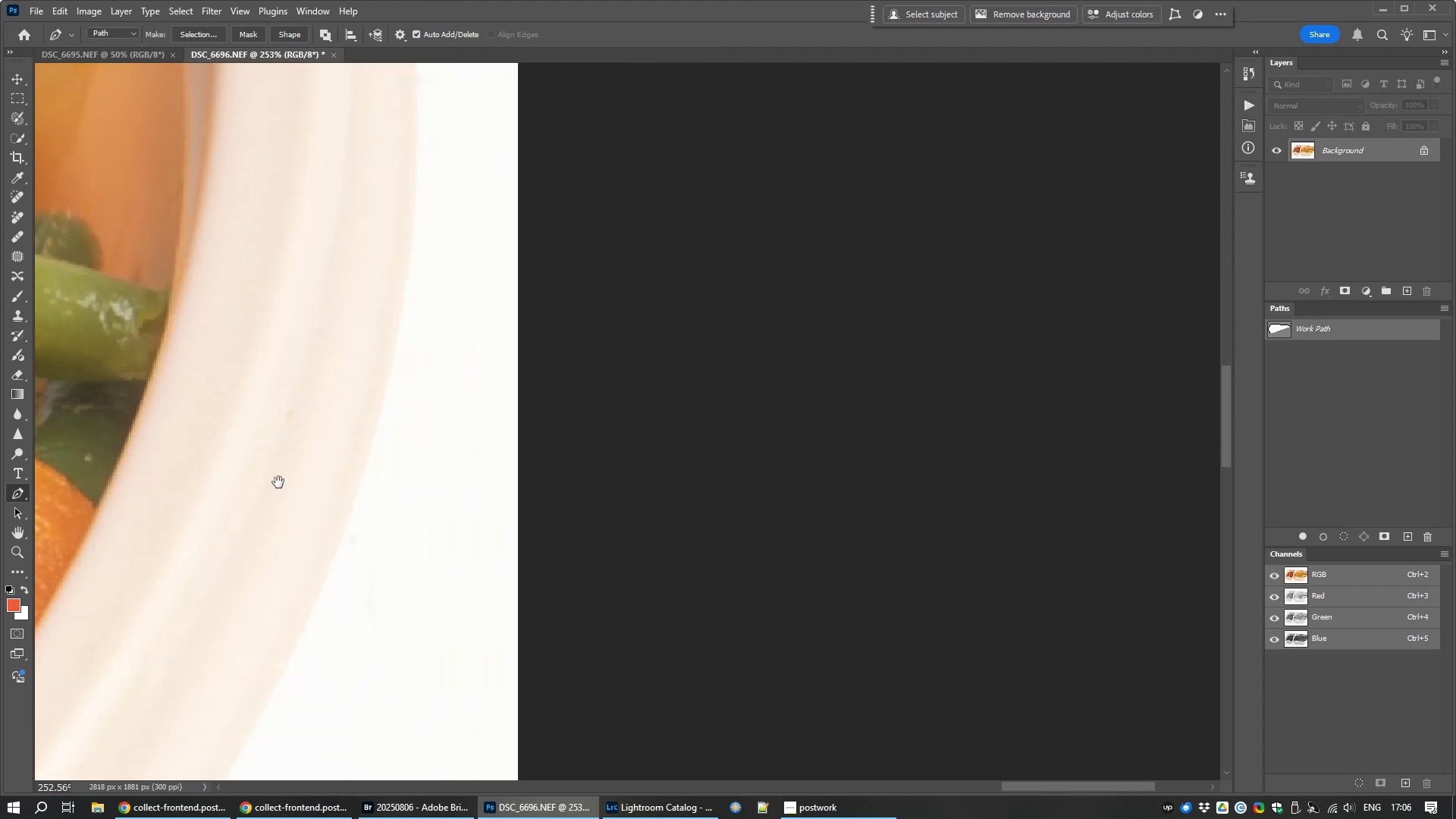 
left_click_drag(start_coordinate=[277, 507], to_coordinate=[488, 11])
 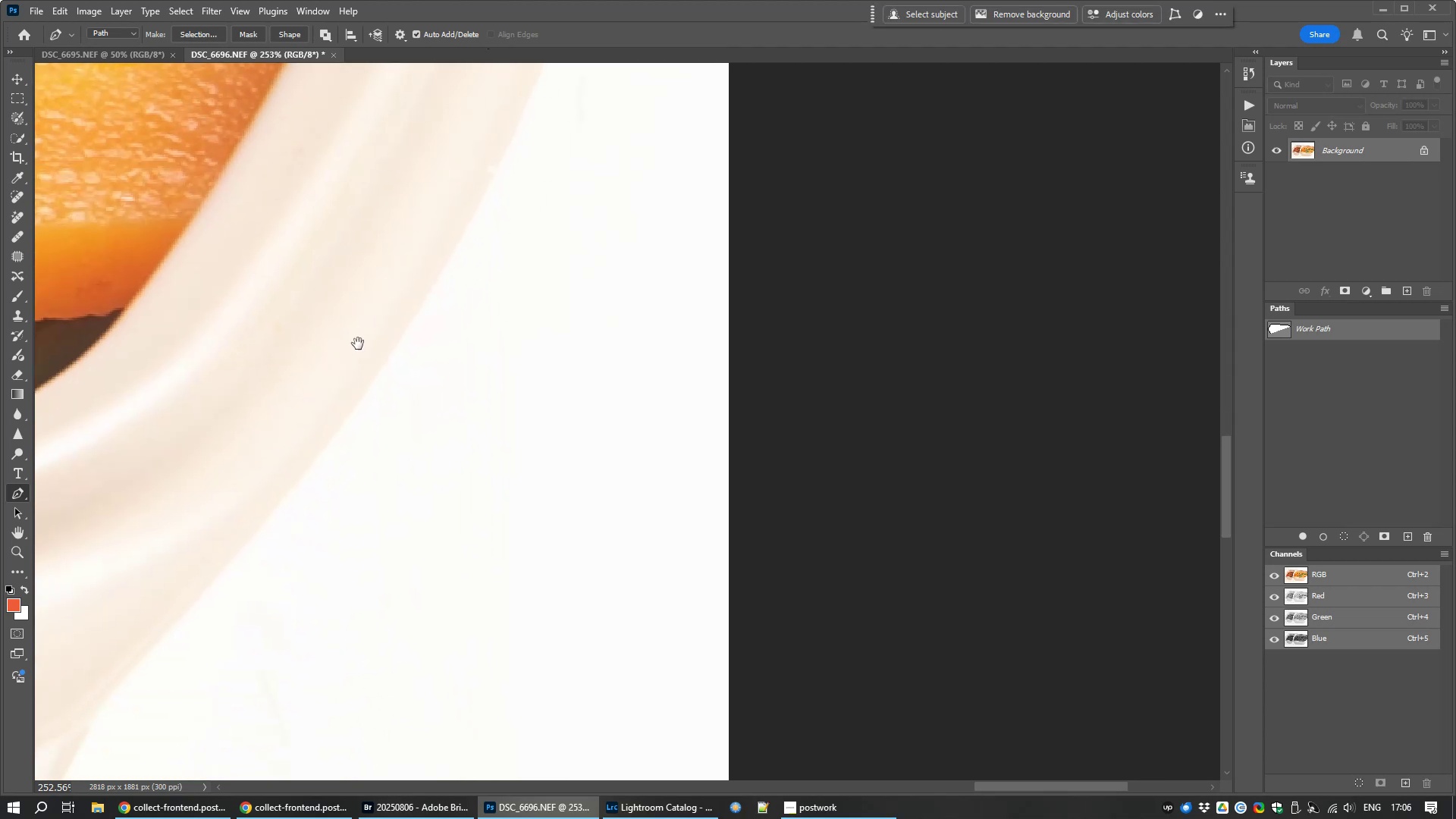 
hold_key(key=Space, duration=0.84)
 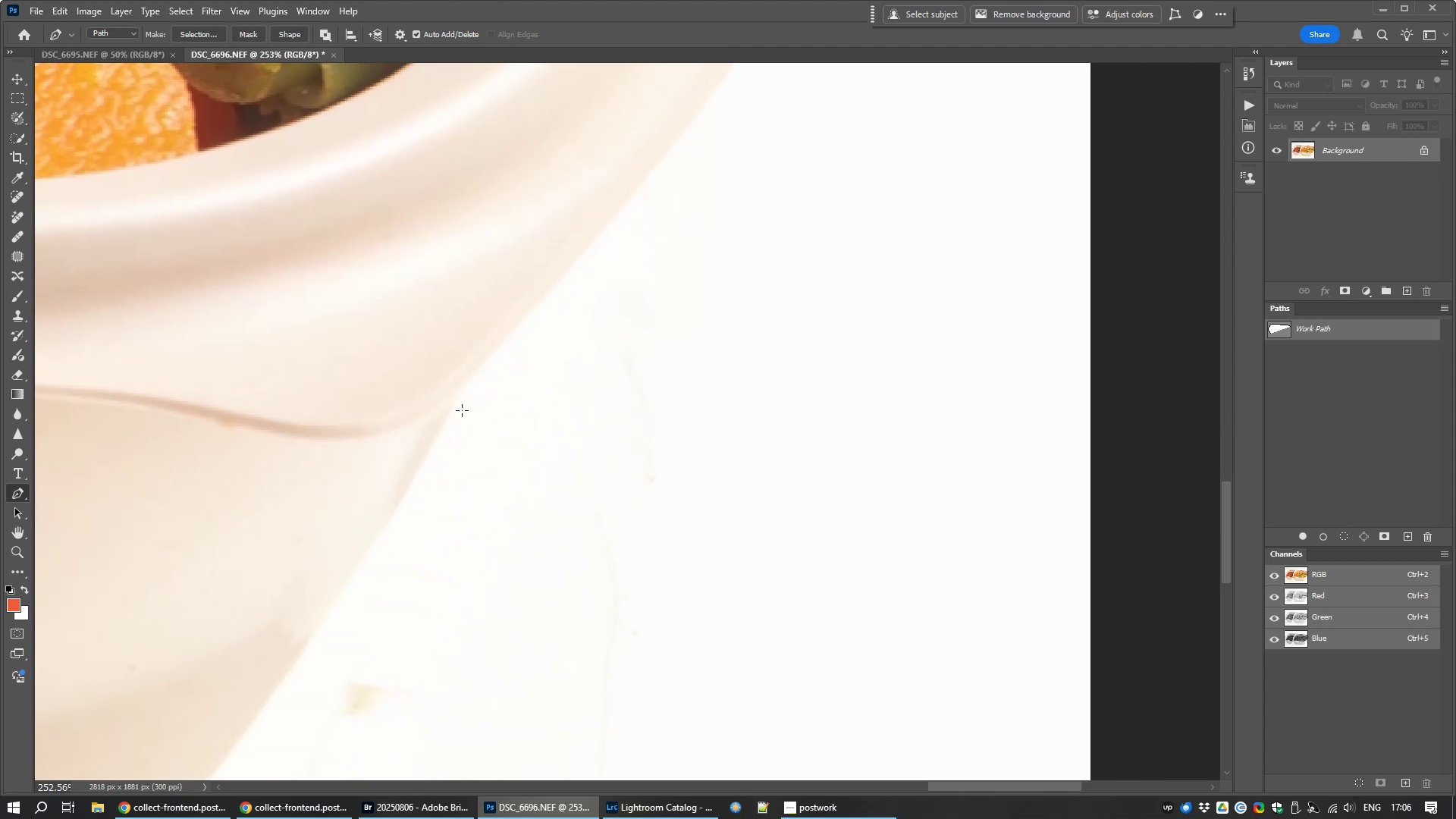 
left_click_drag(start_coordinate=[322, 543], to_coordinate=[683, 224])
 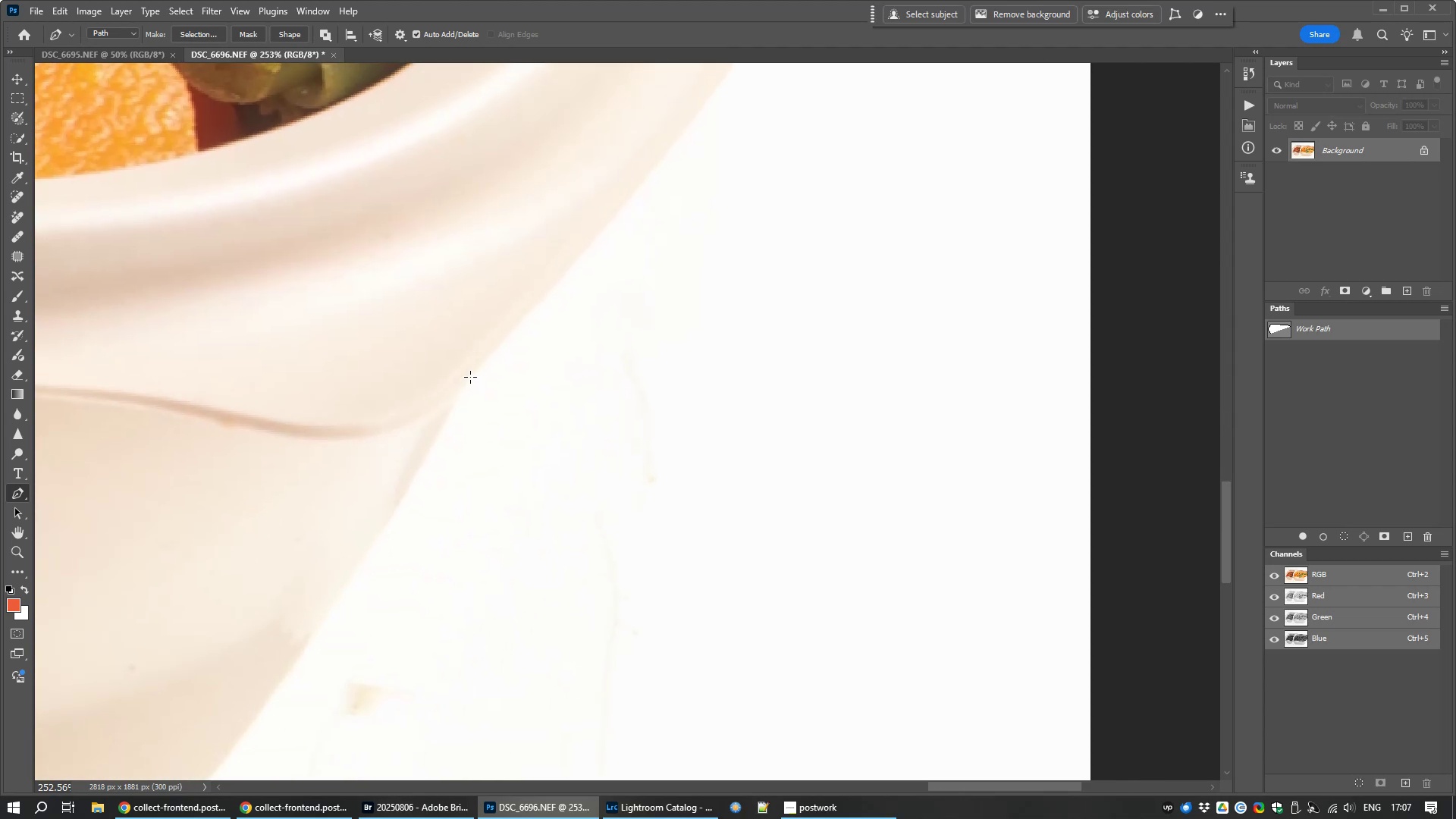 
left_click([469, 383])
 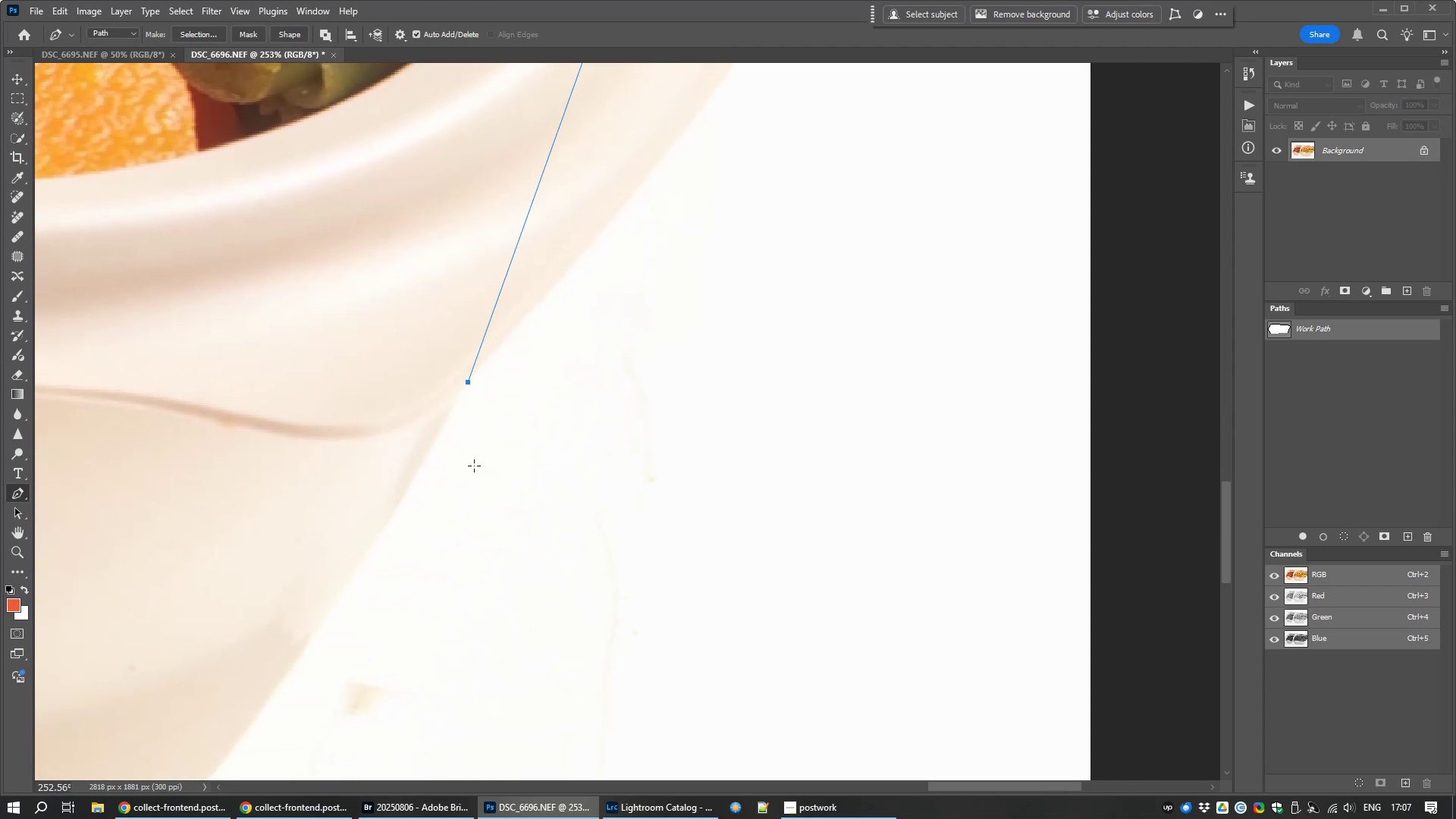 
hold_key(key=Space, duration=1.0)
 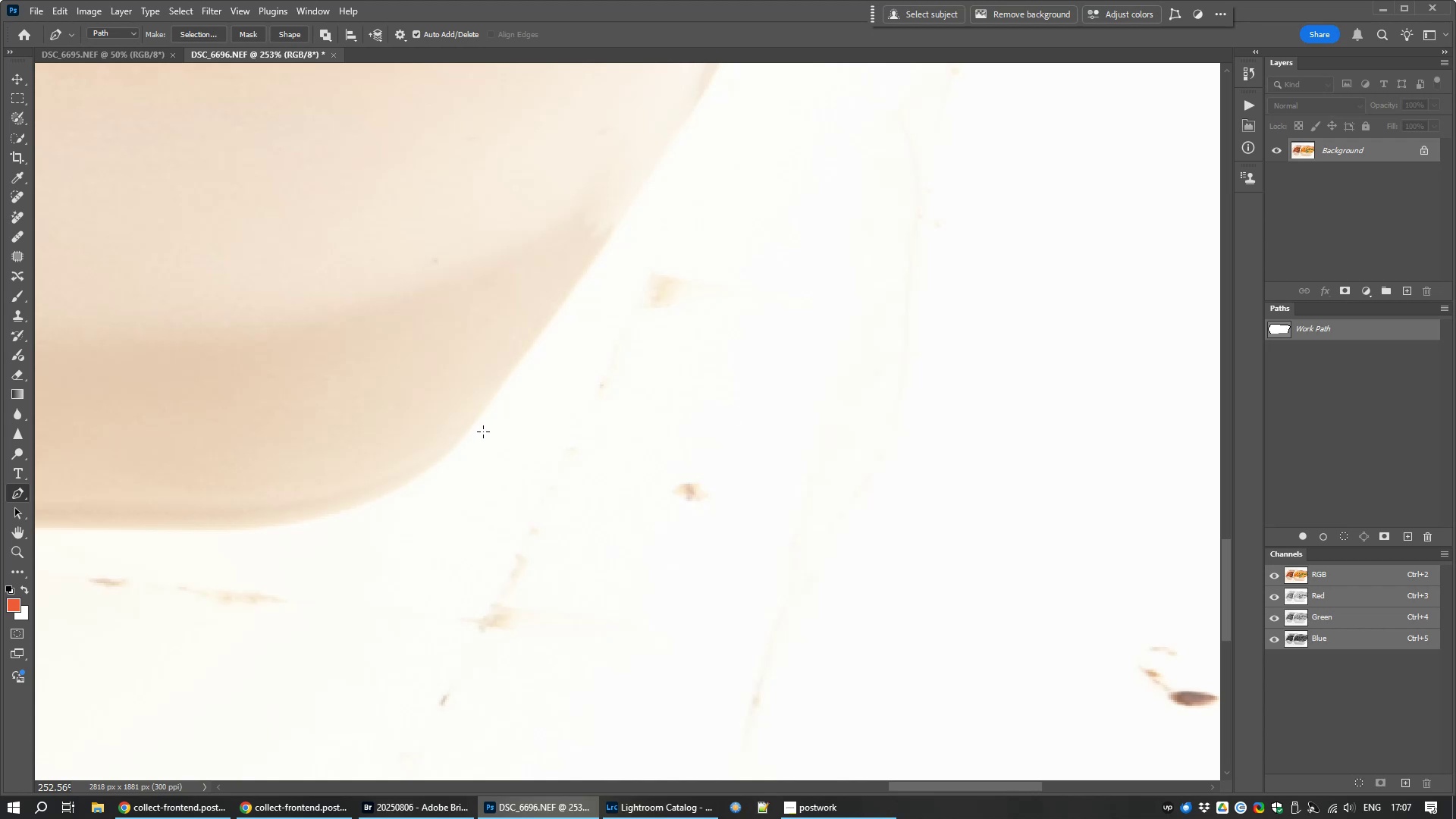 
left_click_drag(start_coordinate=[474, 549], to_coordinate=[777, 141])
 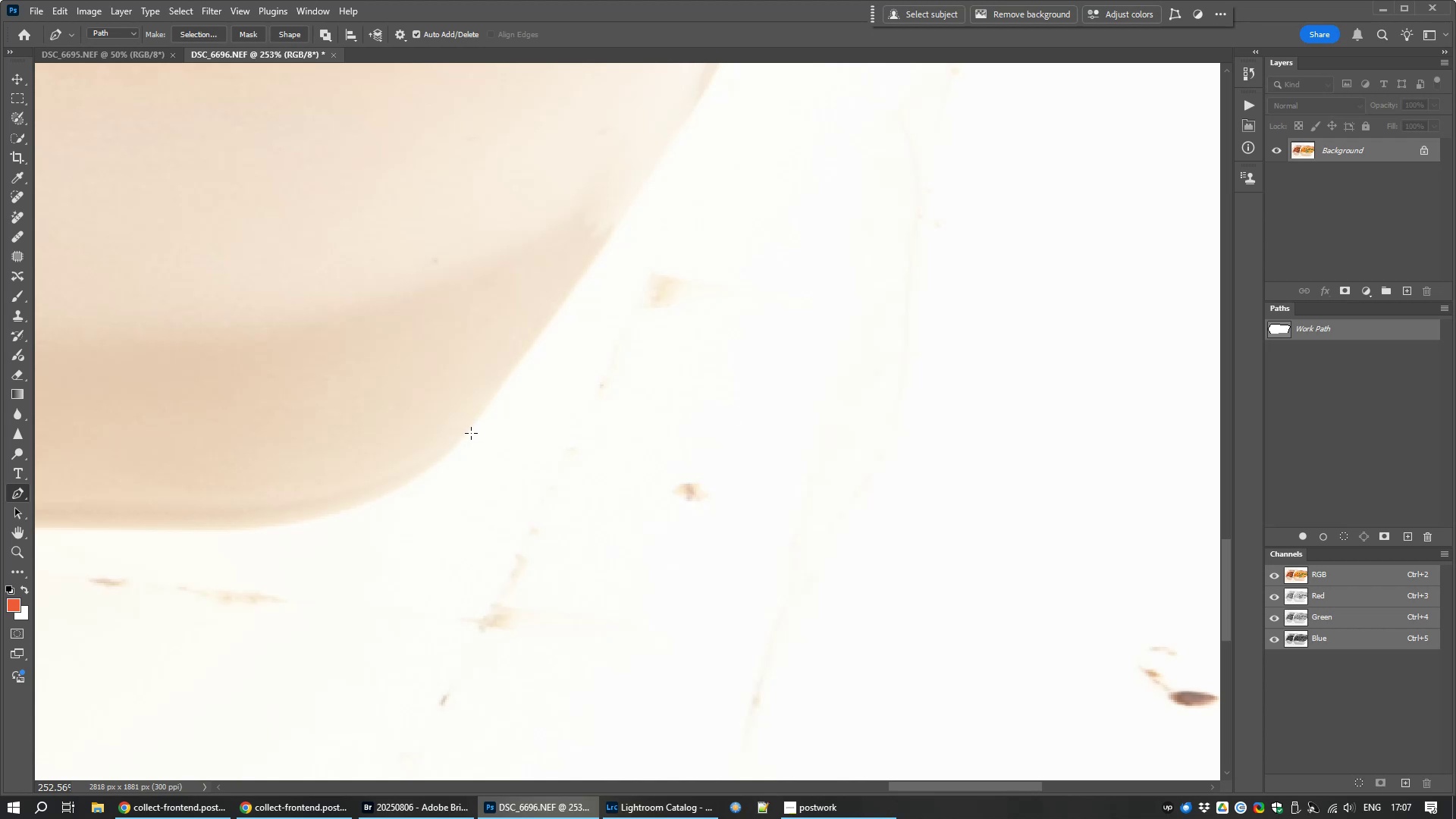 
left_click([471, 433])
 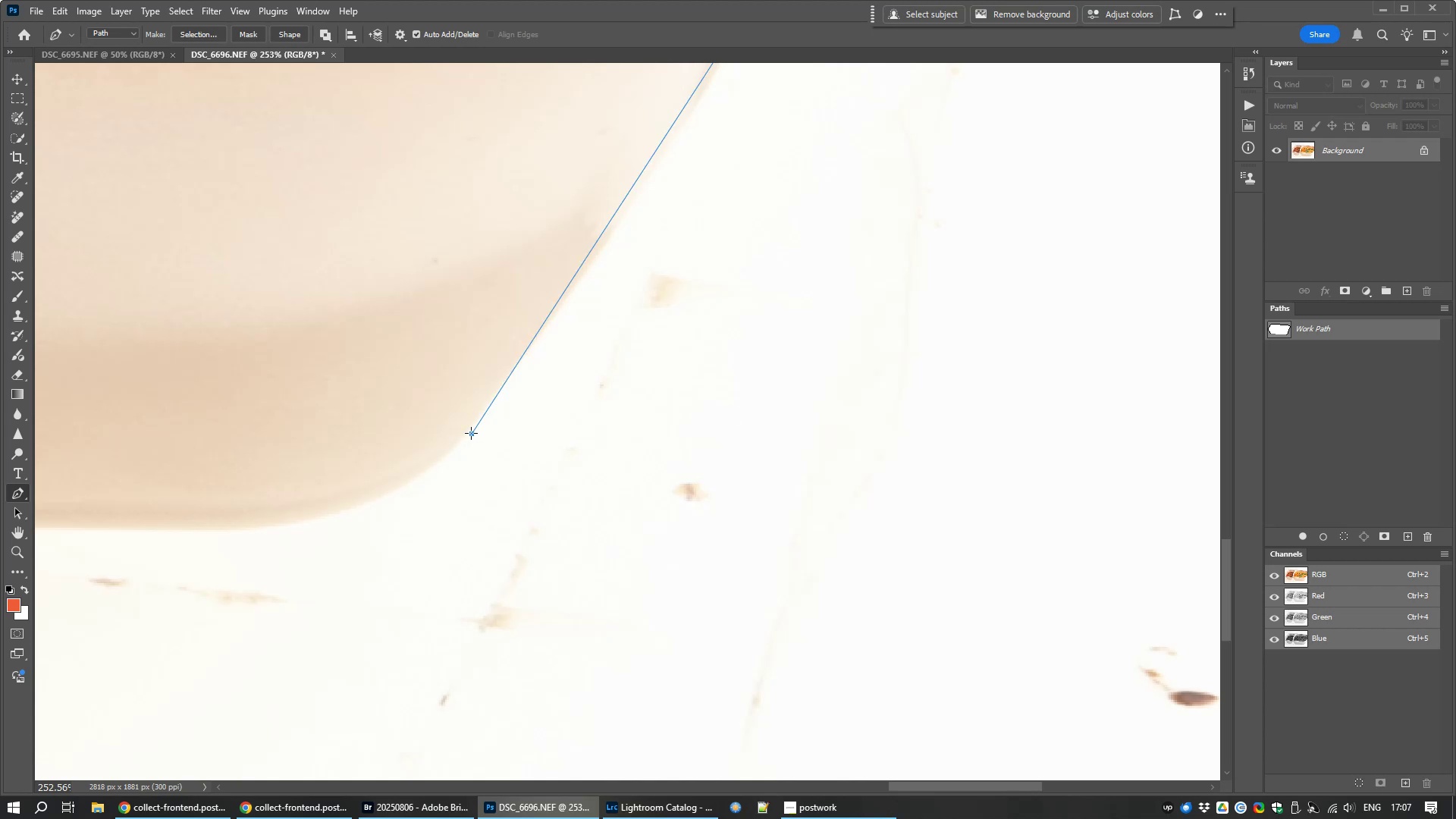 
key(Control+Z)
 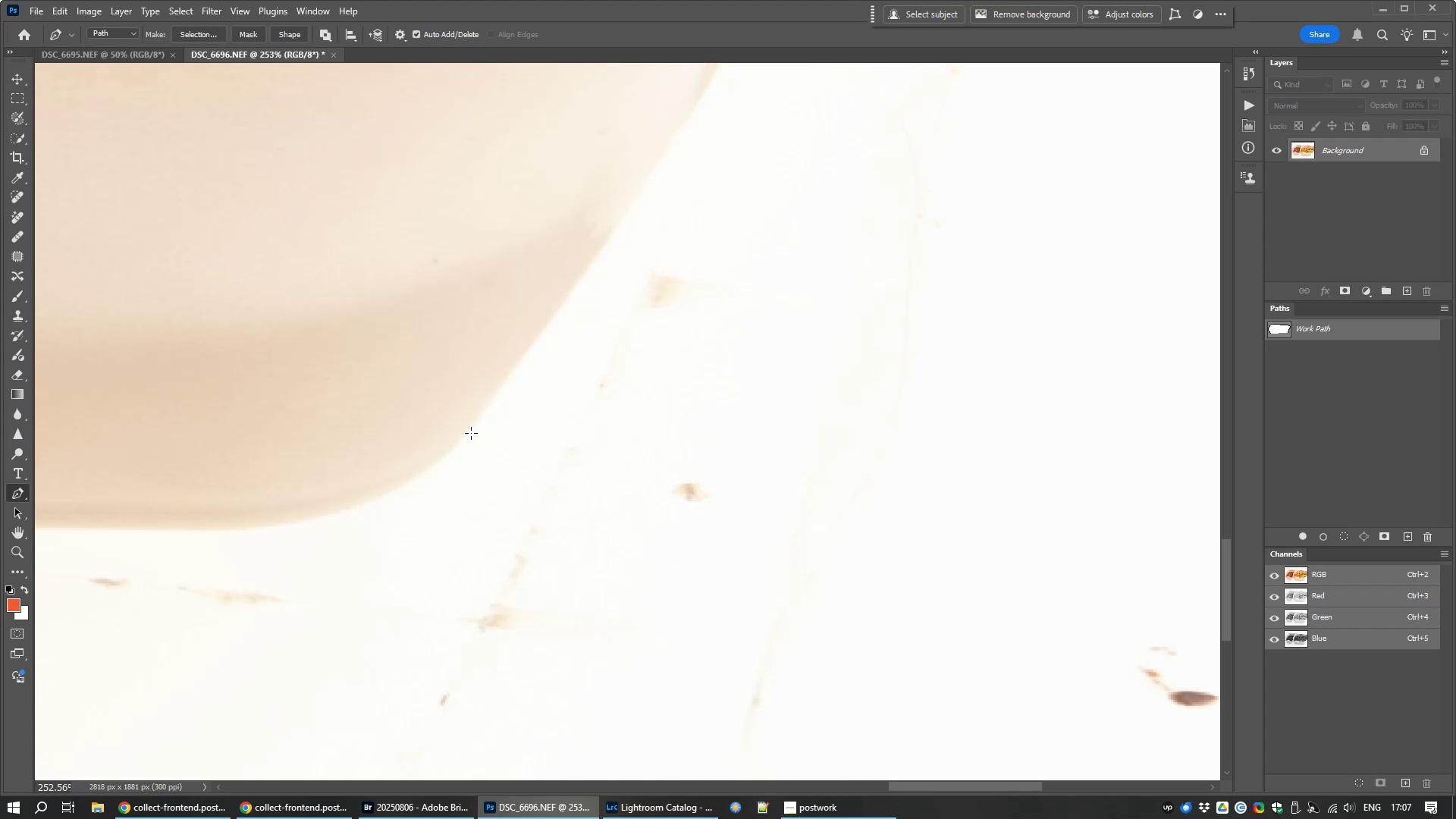 
scroll: coordinate [471, 433], scroll_direction: up, amount: 16.0
 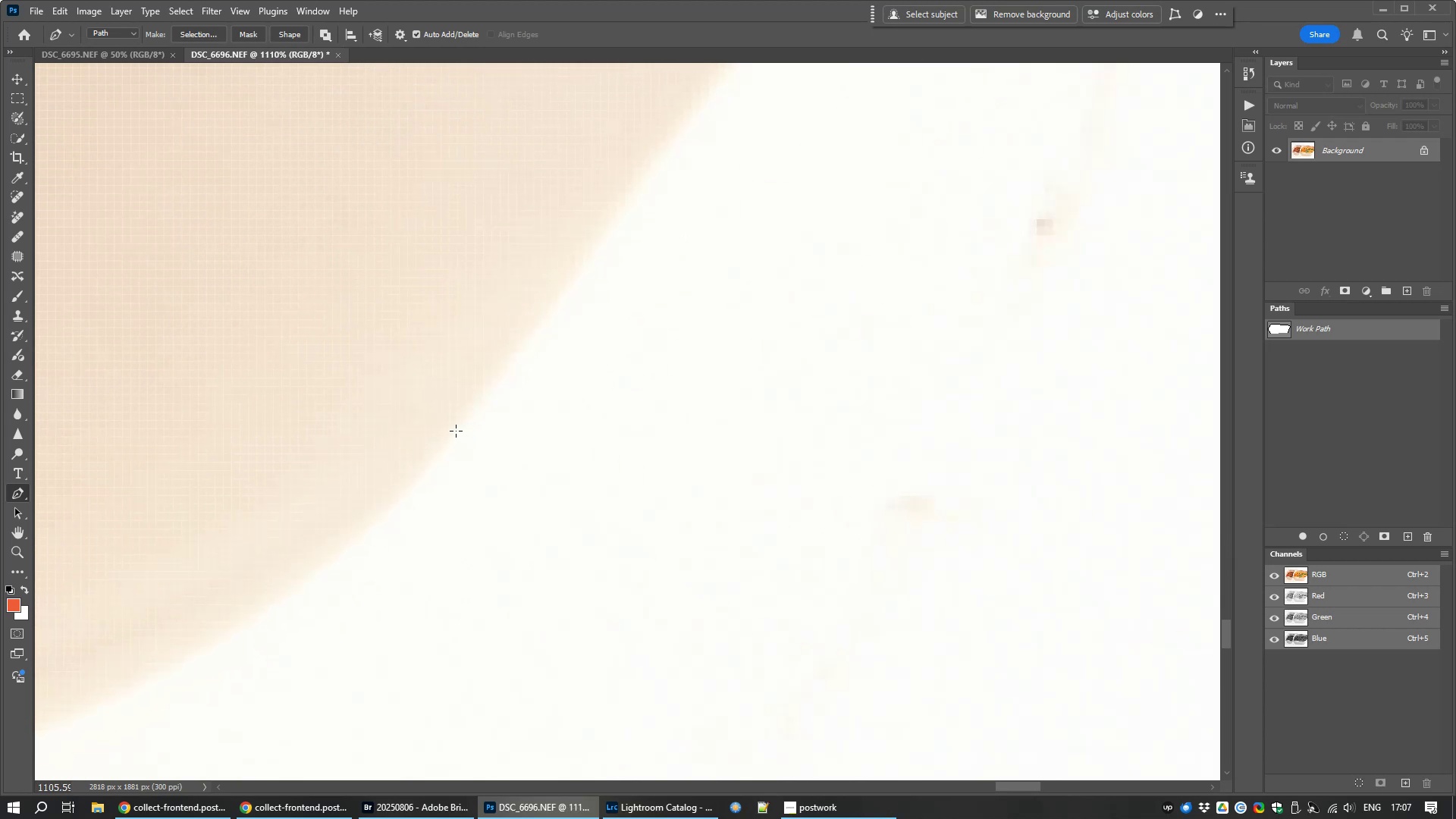 
left_click([456, 431])
 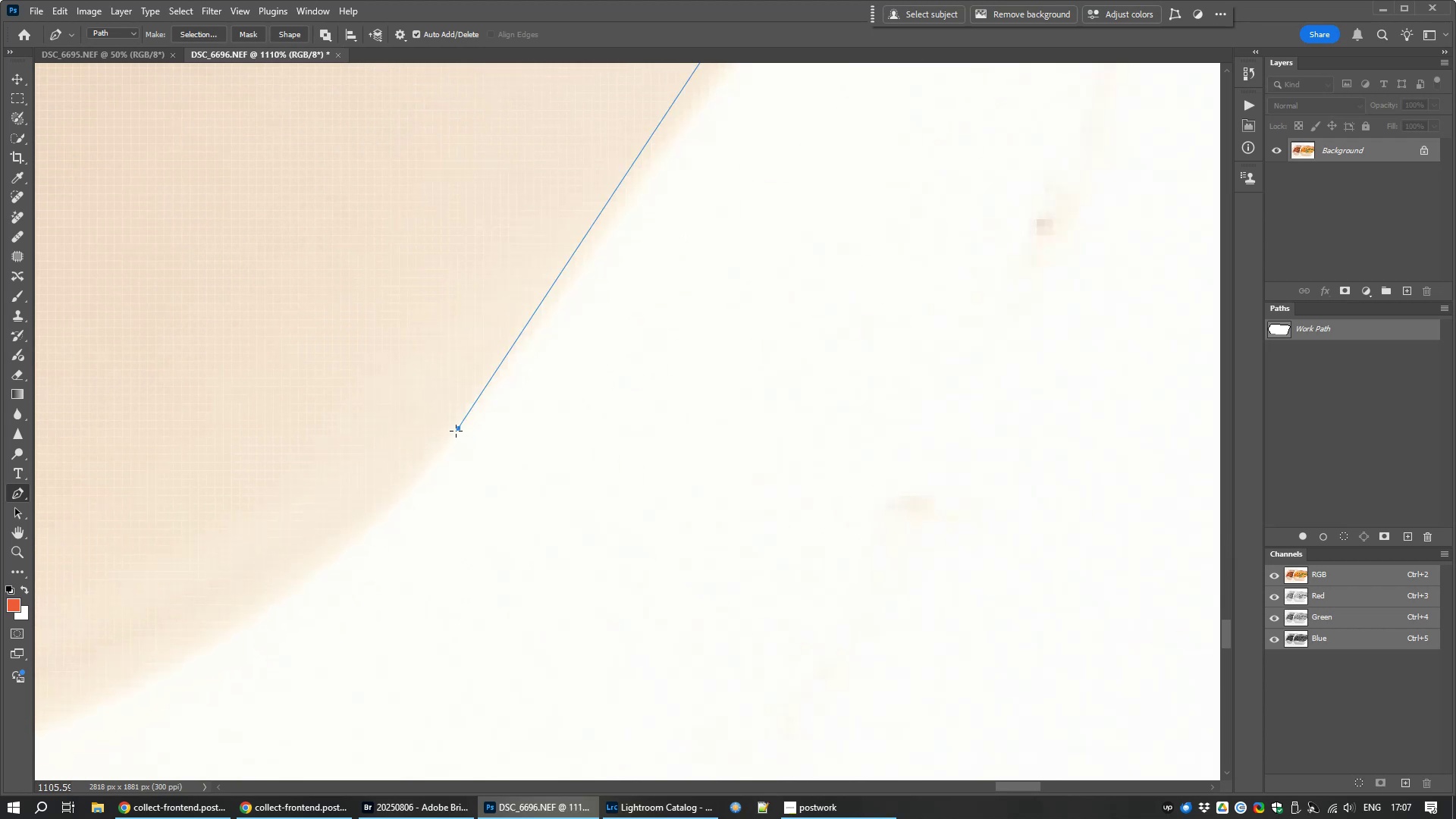 
scroll: coordinate [456, 431], scroll_direction: down, amount: 8.0
 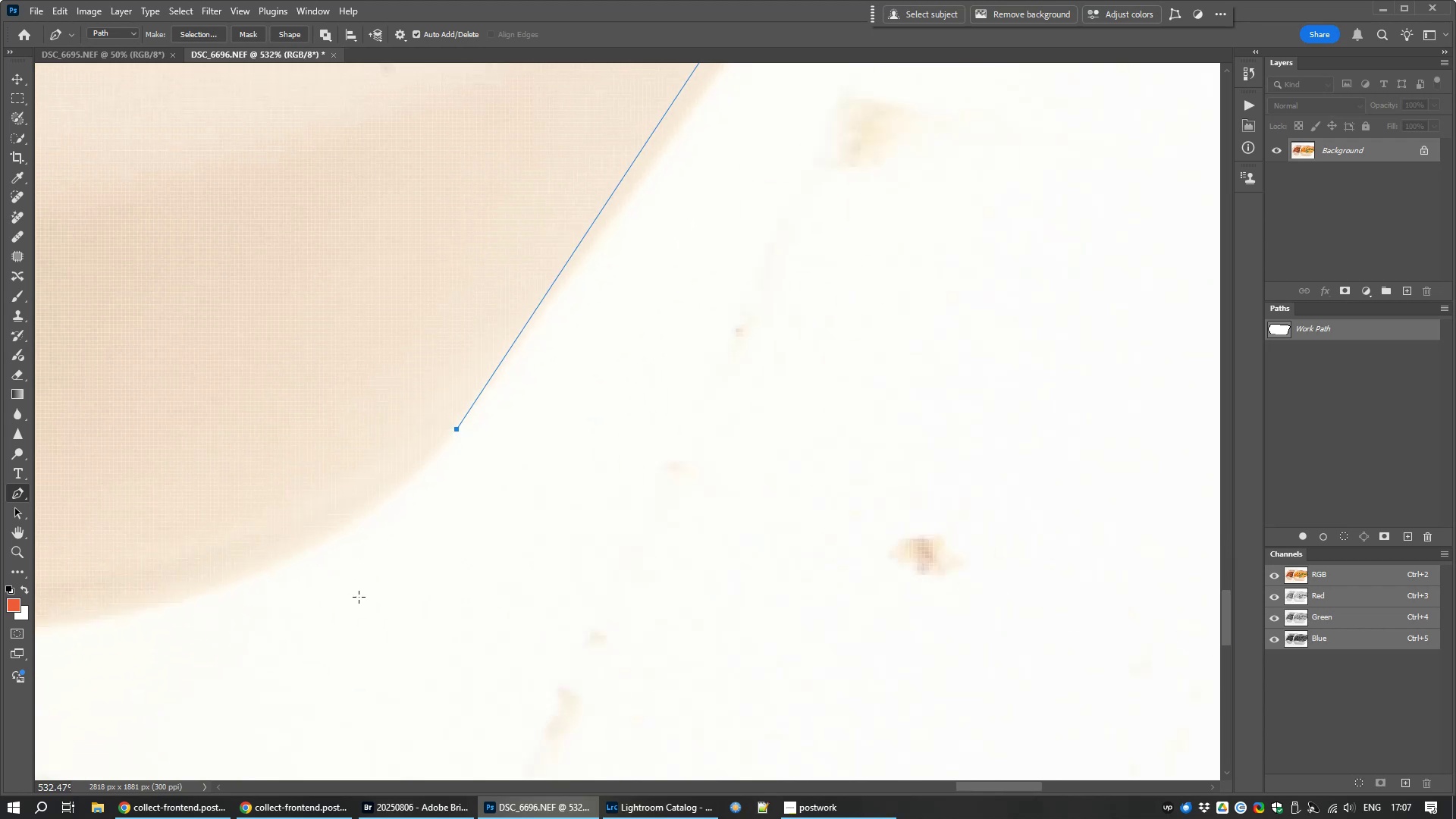 
hold_key(key=Space, duration=0.78)
 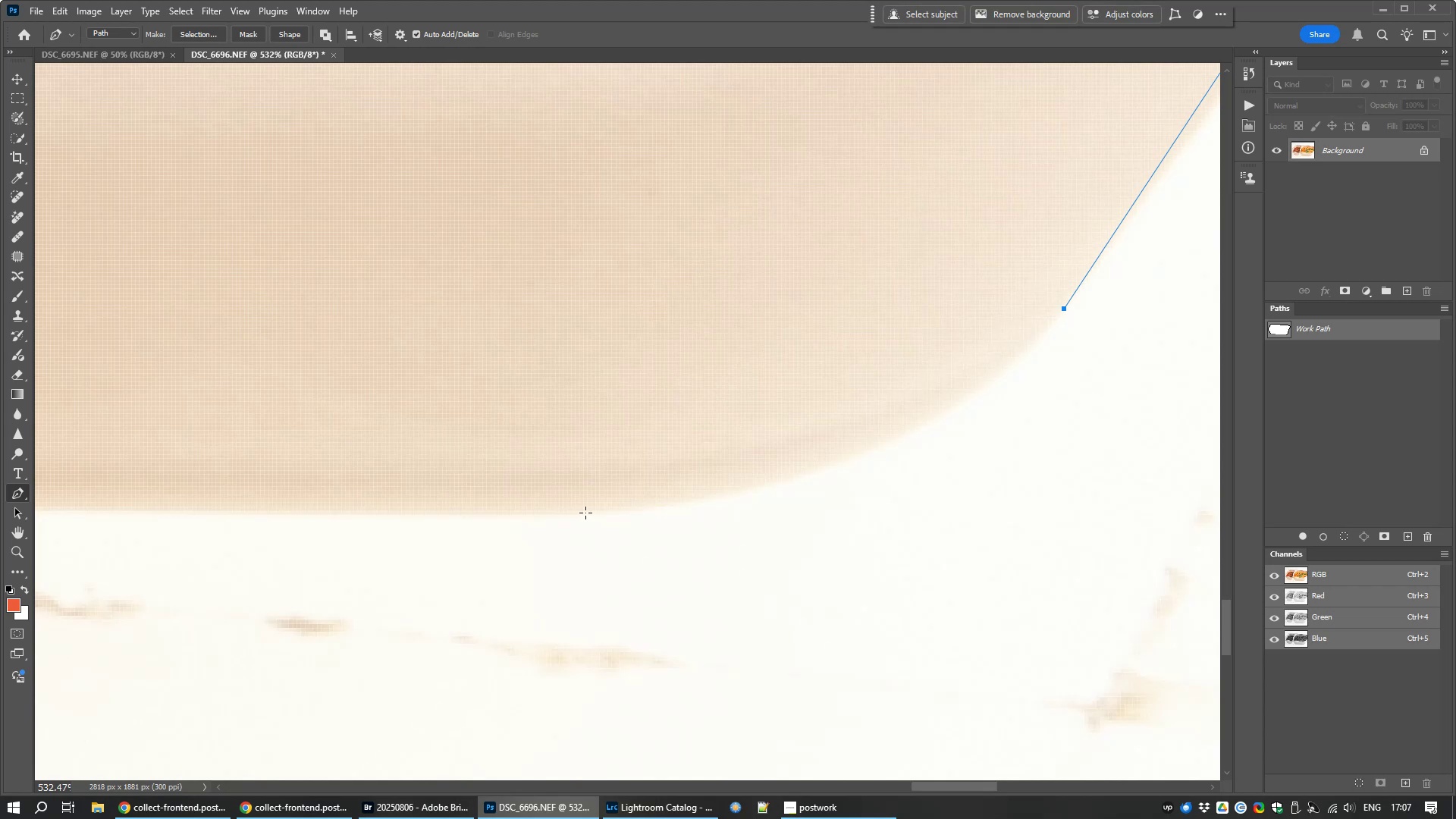 
left_click_drag(start_coordinate=[365, 604], to_coordinate=[972, 483])
 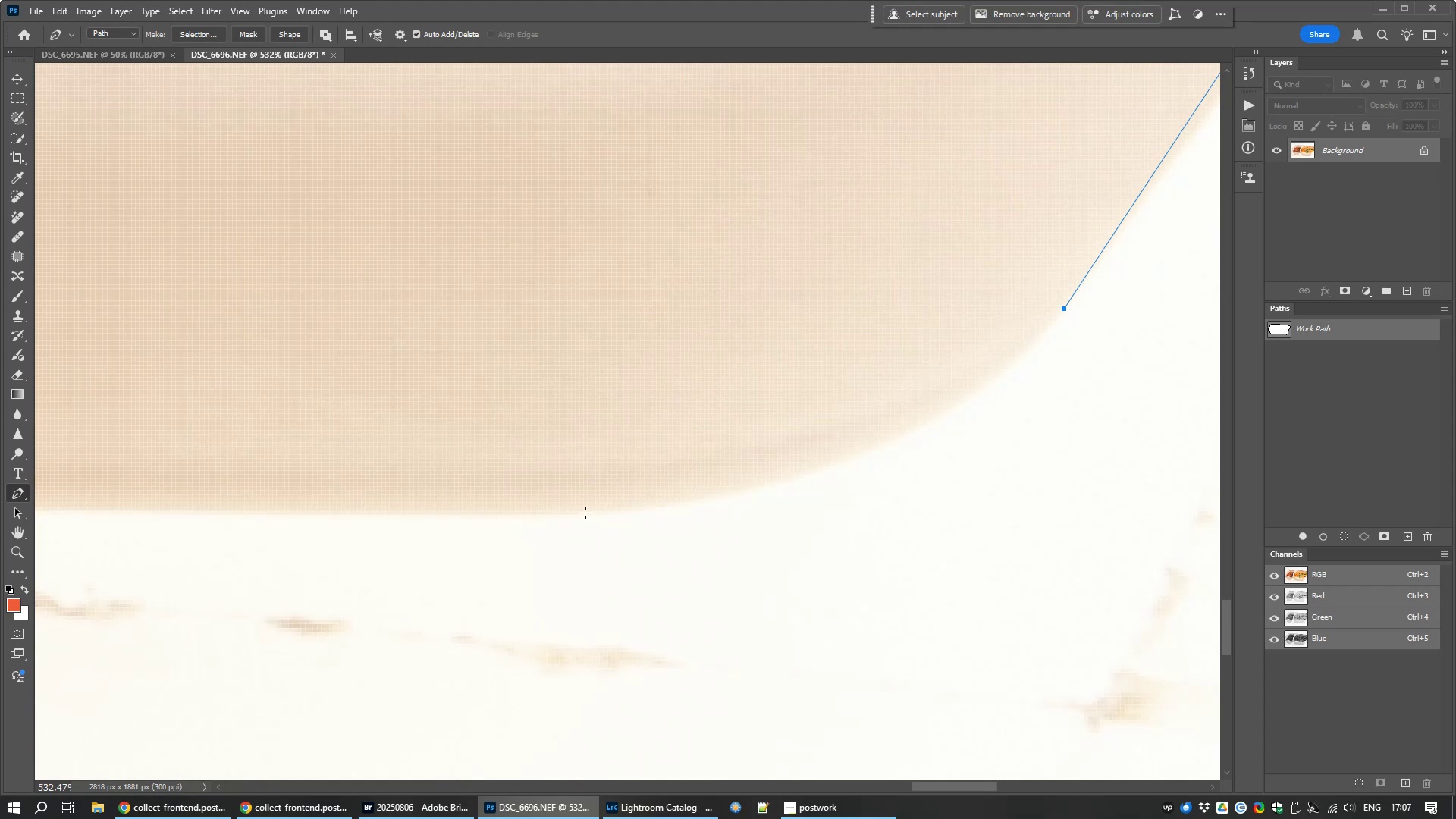 
left_click([585, 513])
 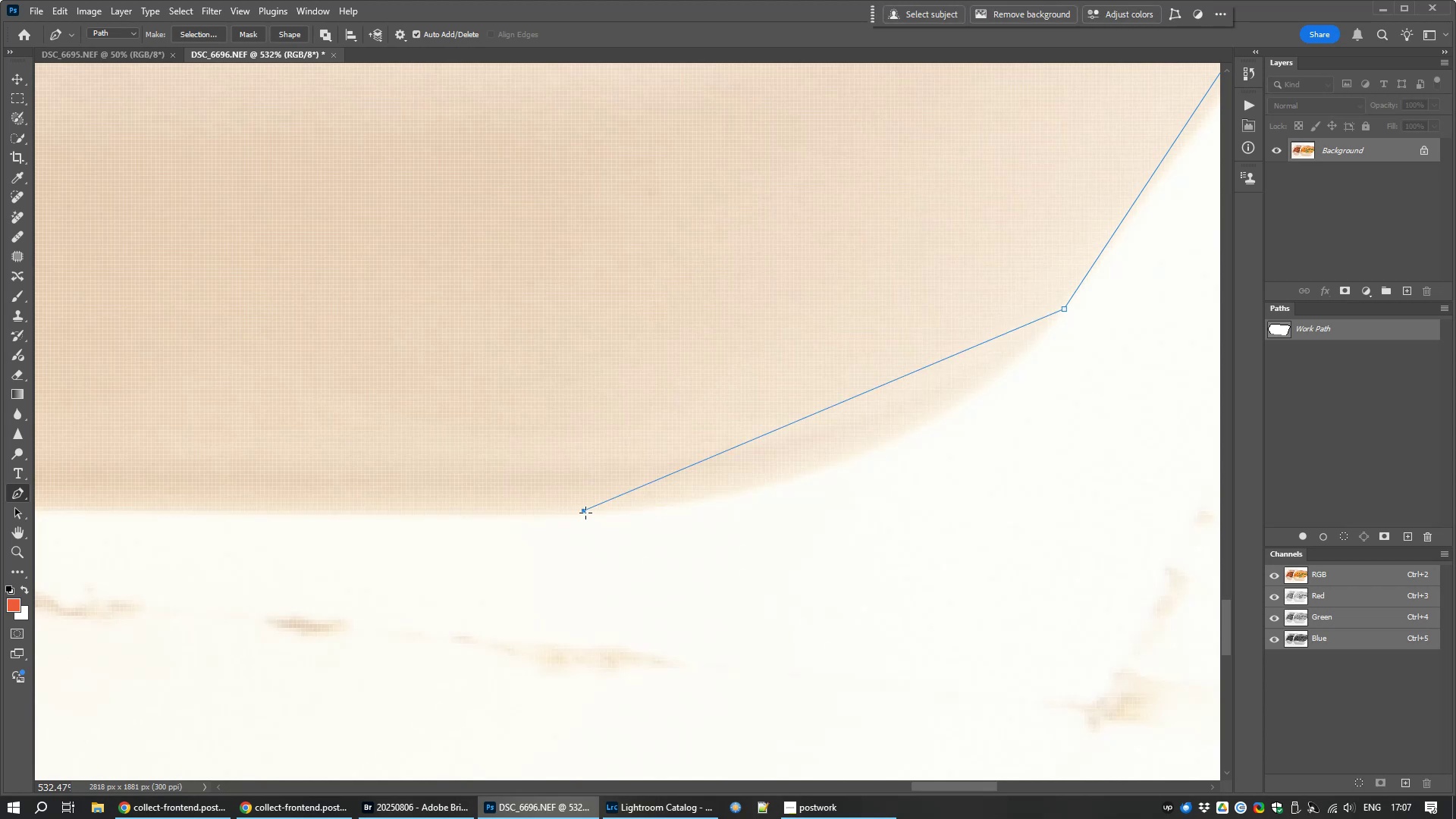 
scroll: coordinate [585, 513], scroll_direction: down, amount: 12.0
 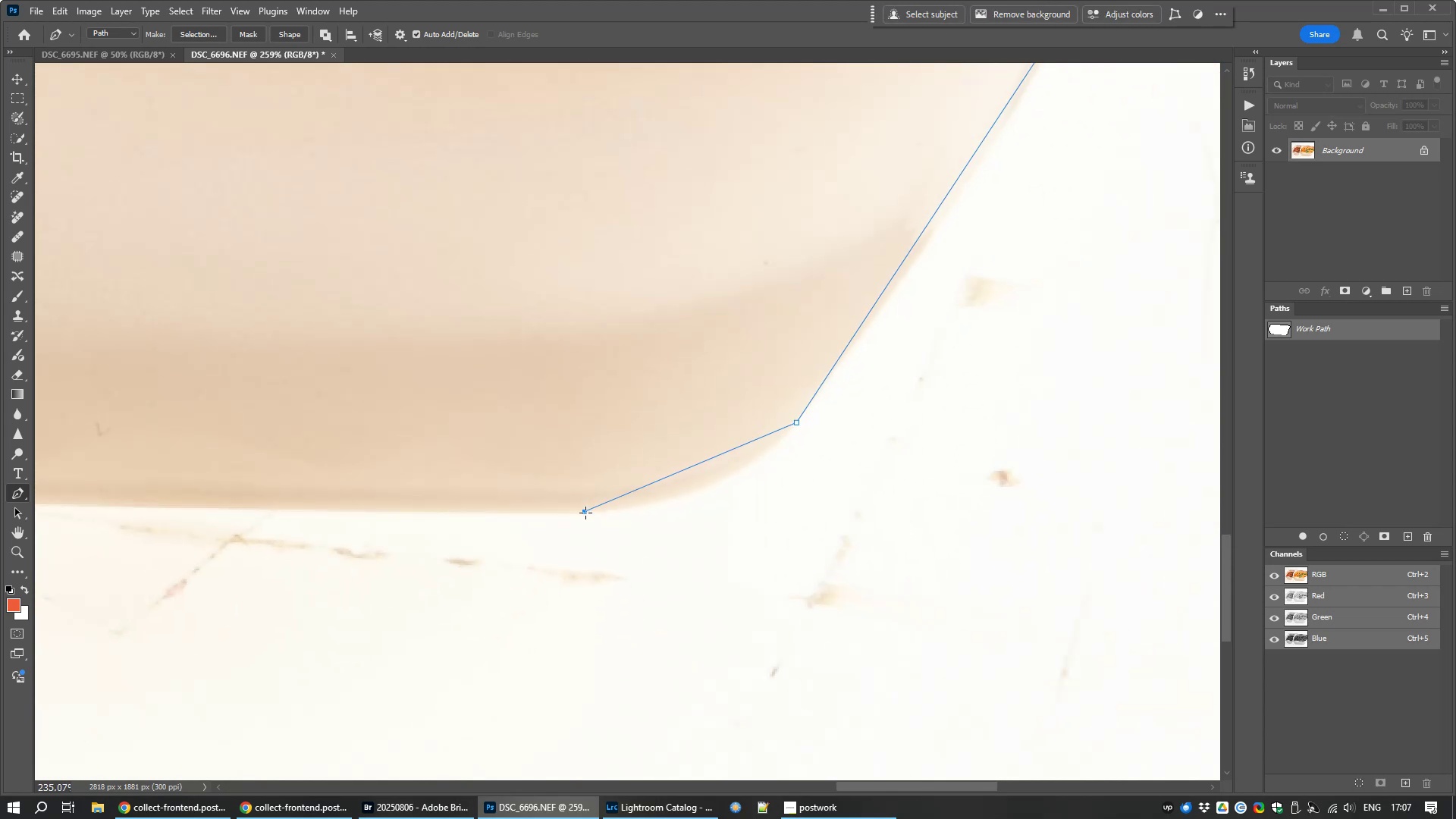 
hold_key(key=Space, duration=1.52)
 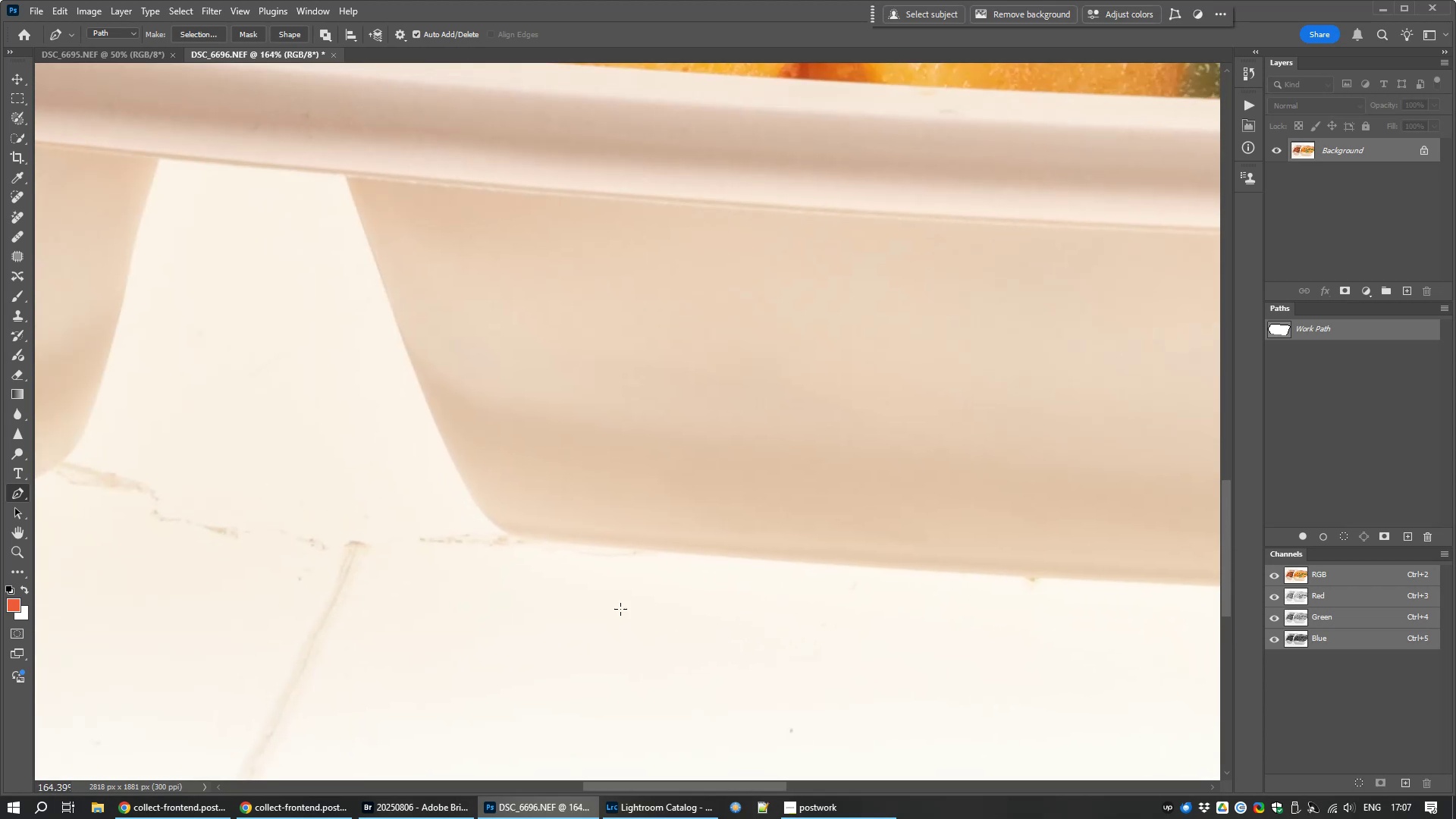 
left_click_drag(start_coordinate=[246, 562], to_coordinate=[1158, 565])
 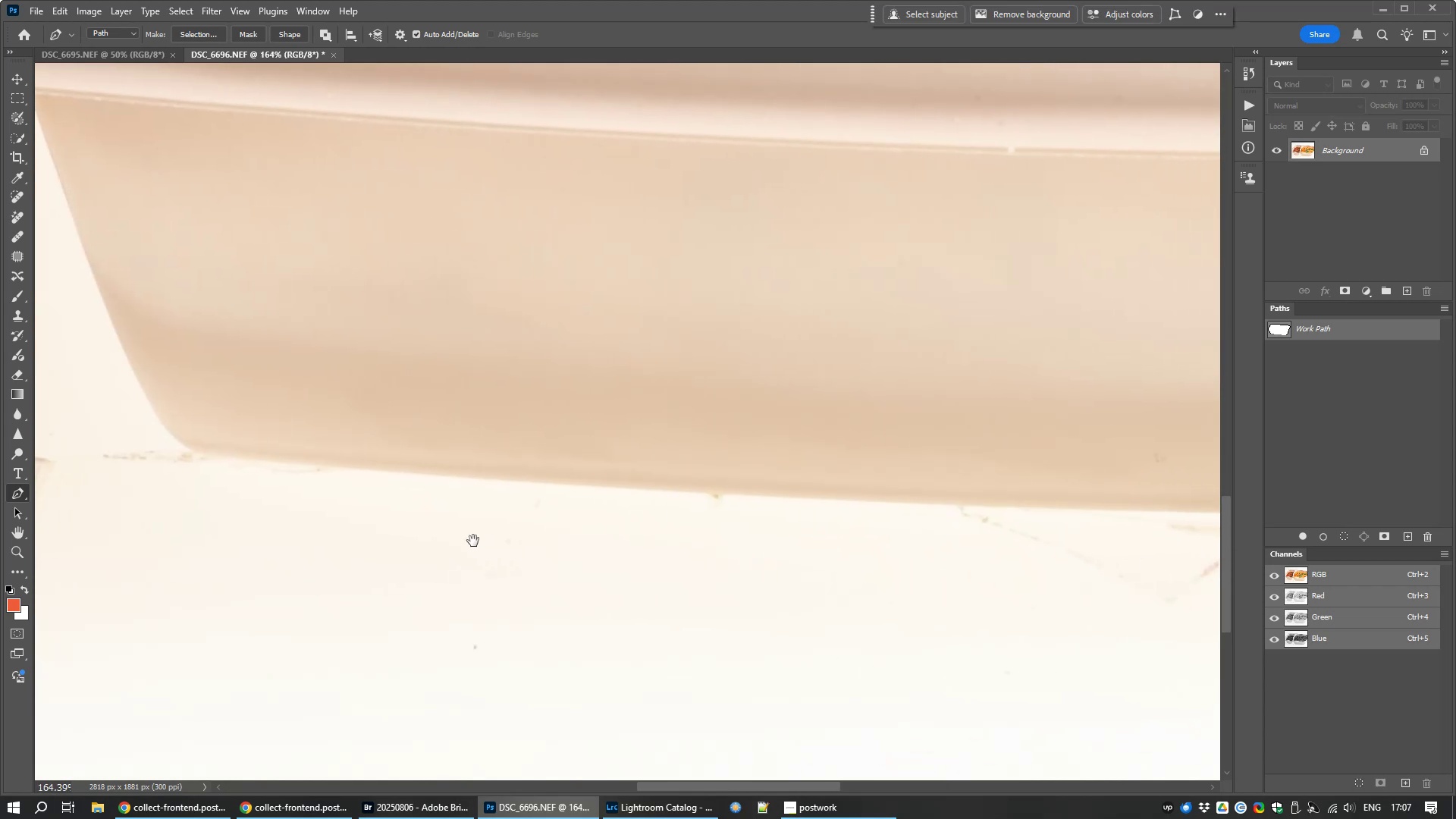 
left_click_drag(start_coordinate=[368, 549], to_coordinate=[684, 632])
 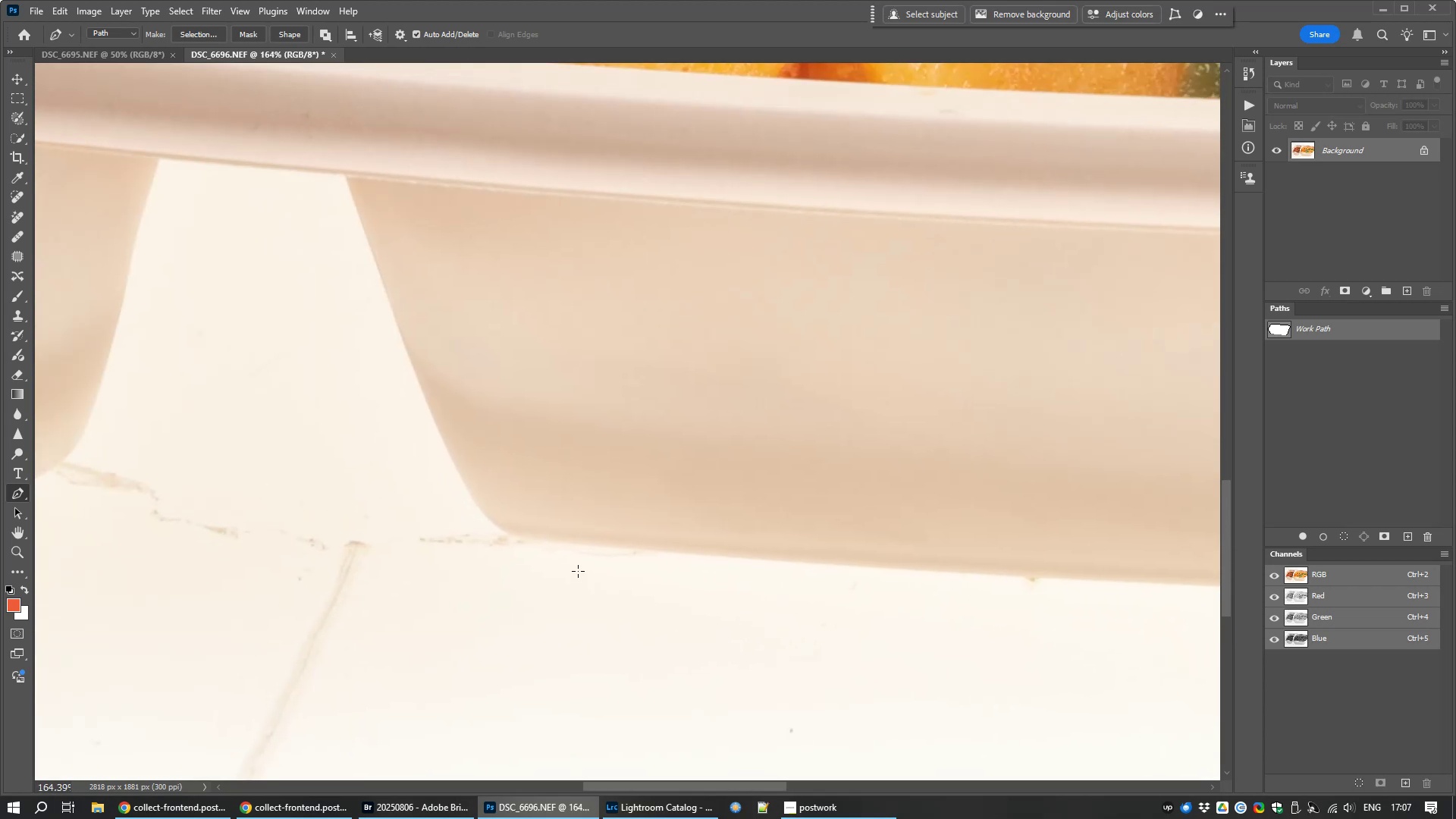 
hold_key(key=Space, duration=0.44)
 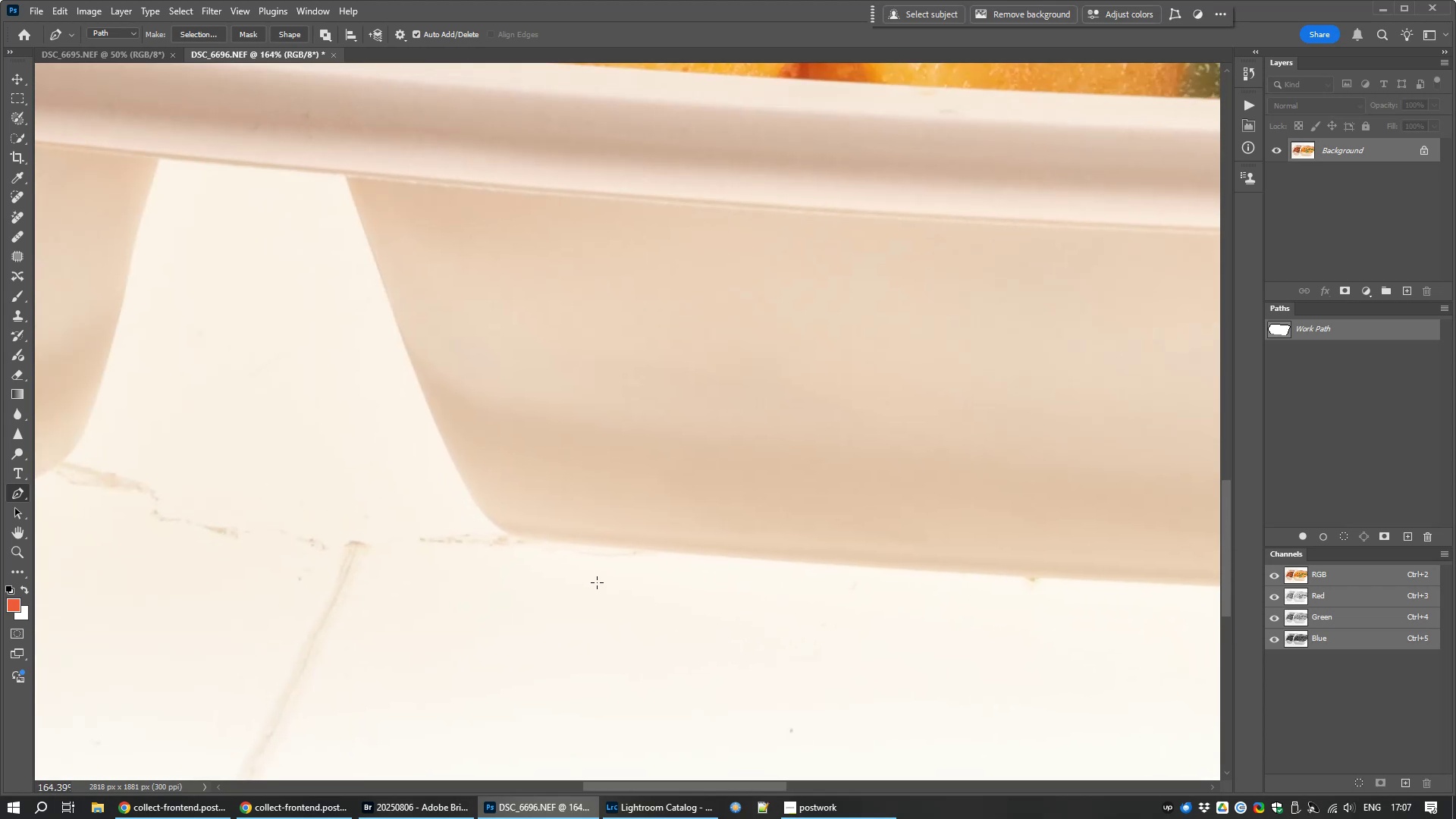 
scroll: coordinate [549, 563], scroll_direction: up, amount: 7.0
 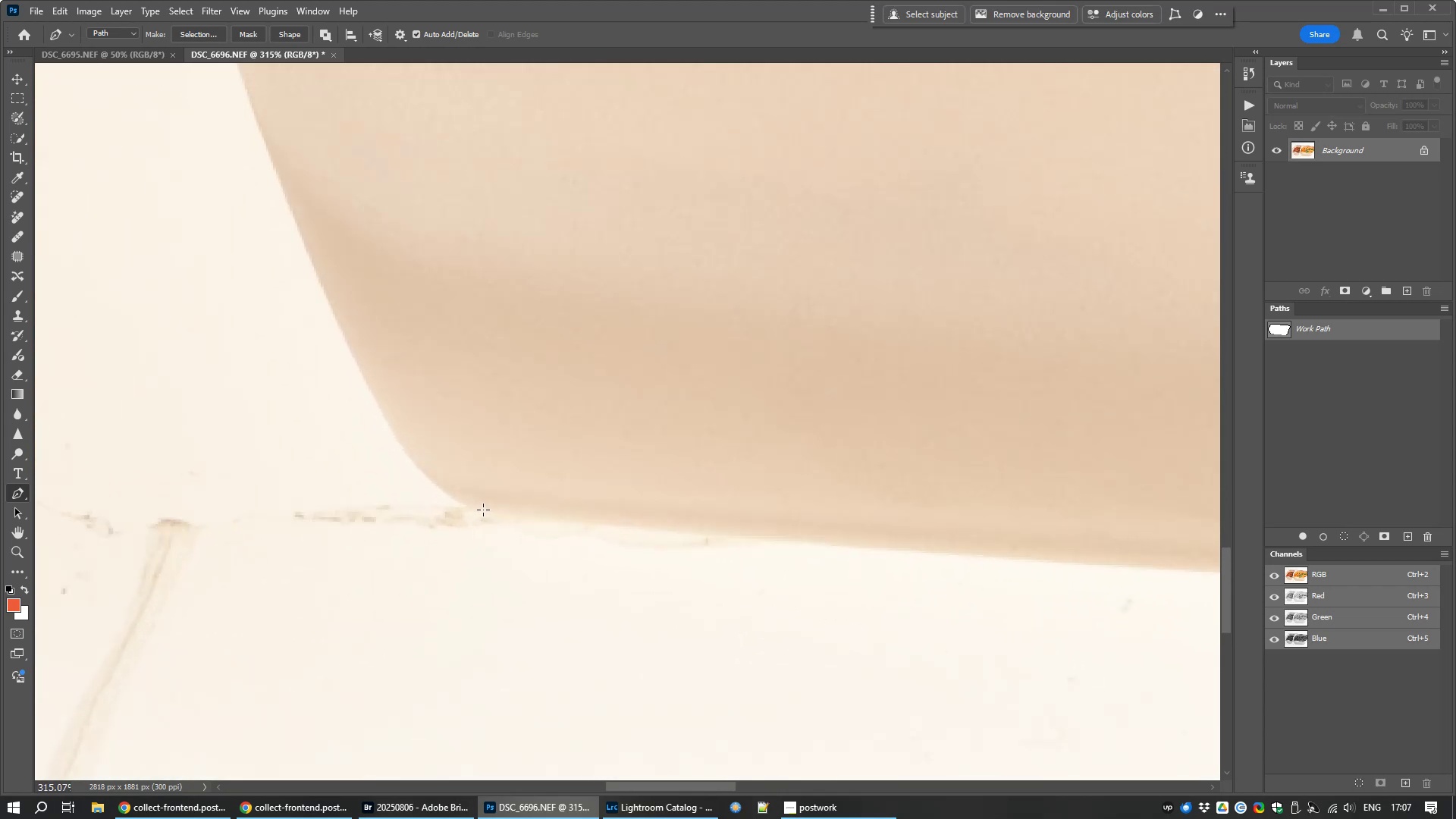 
left_click([483, 510])
 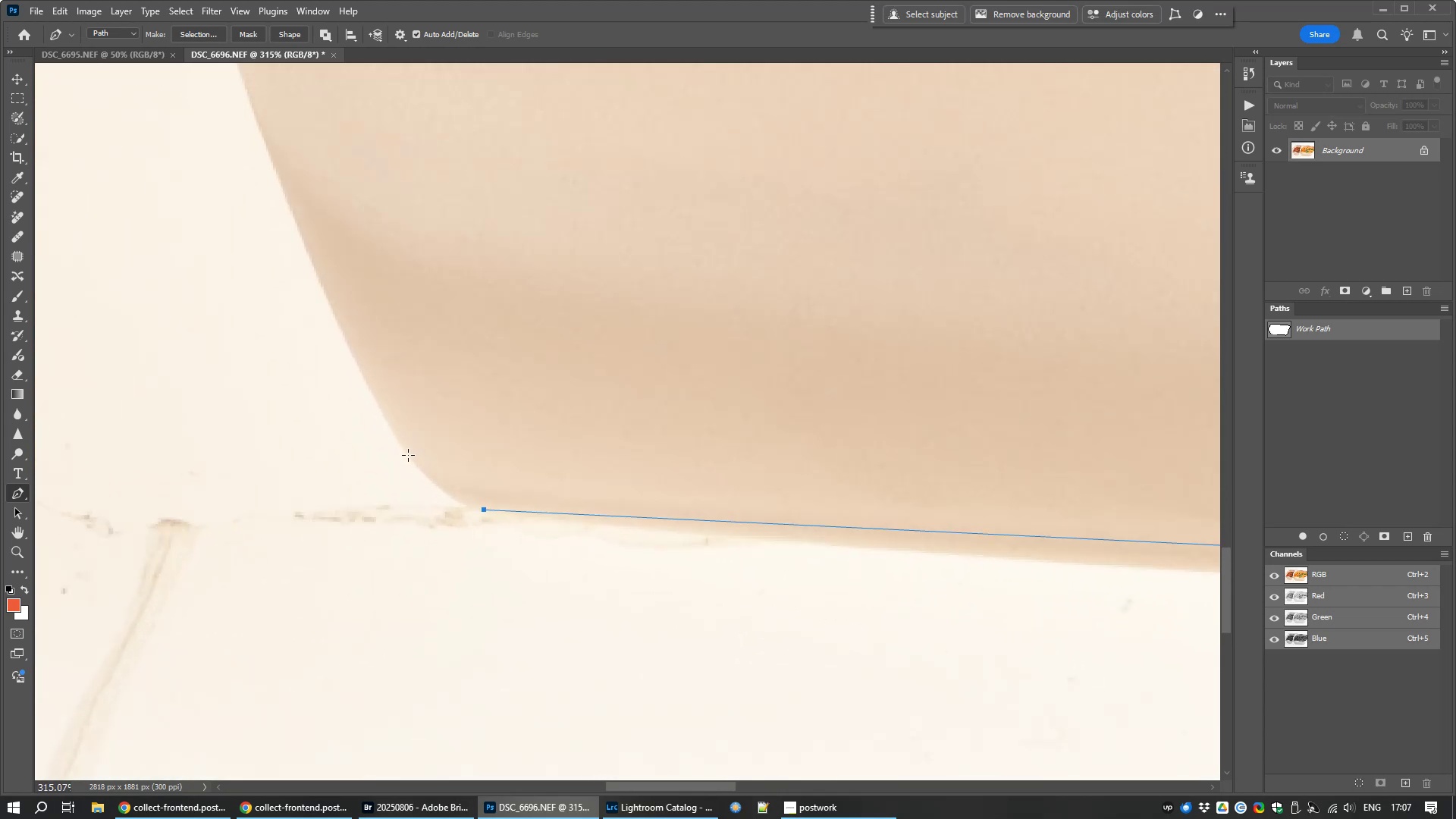 
left_click([409, 455])
 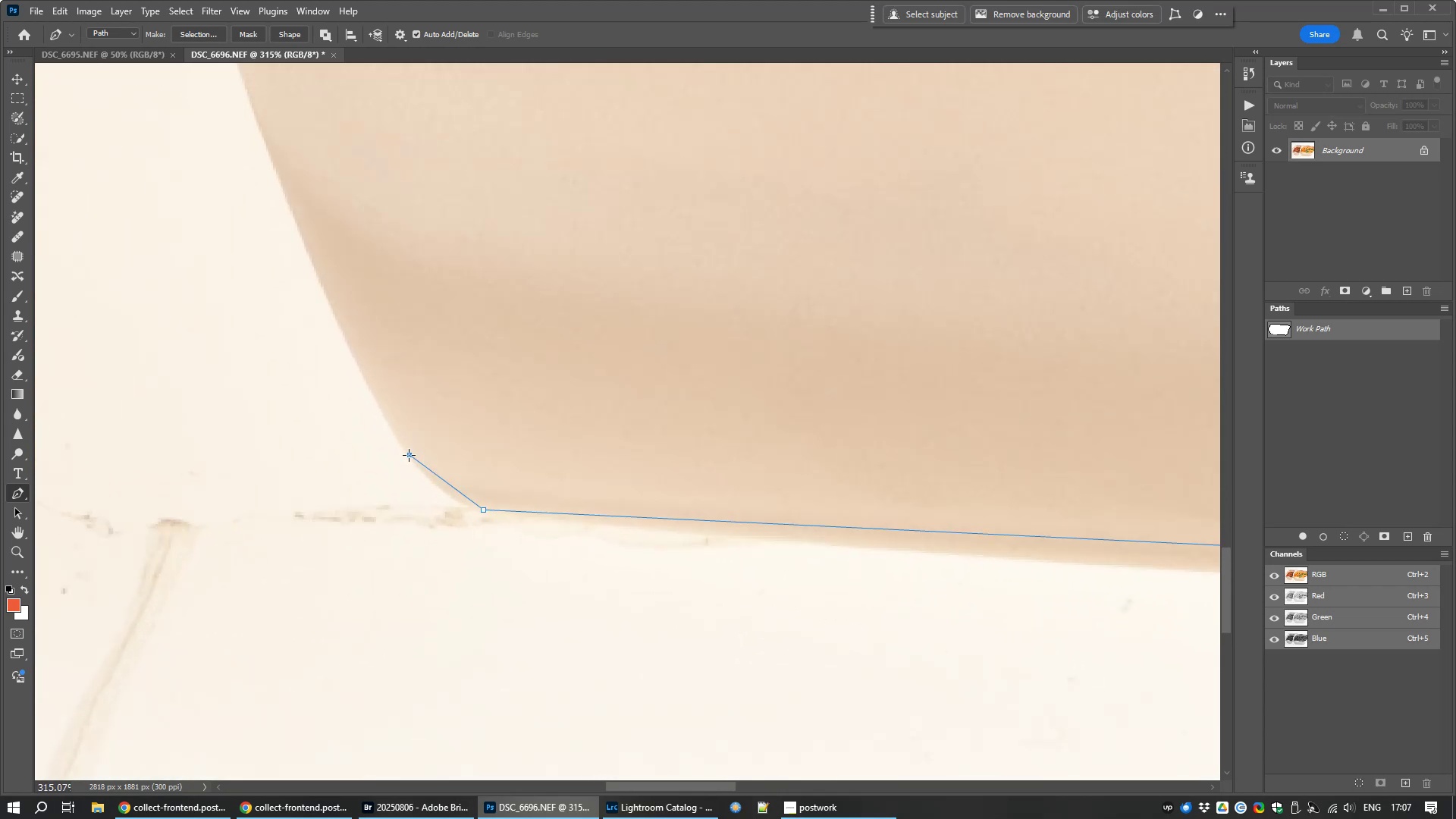 
hold_key(key=Space, duration=1.52)
 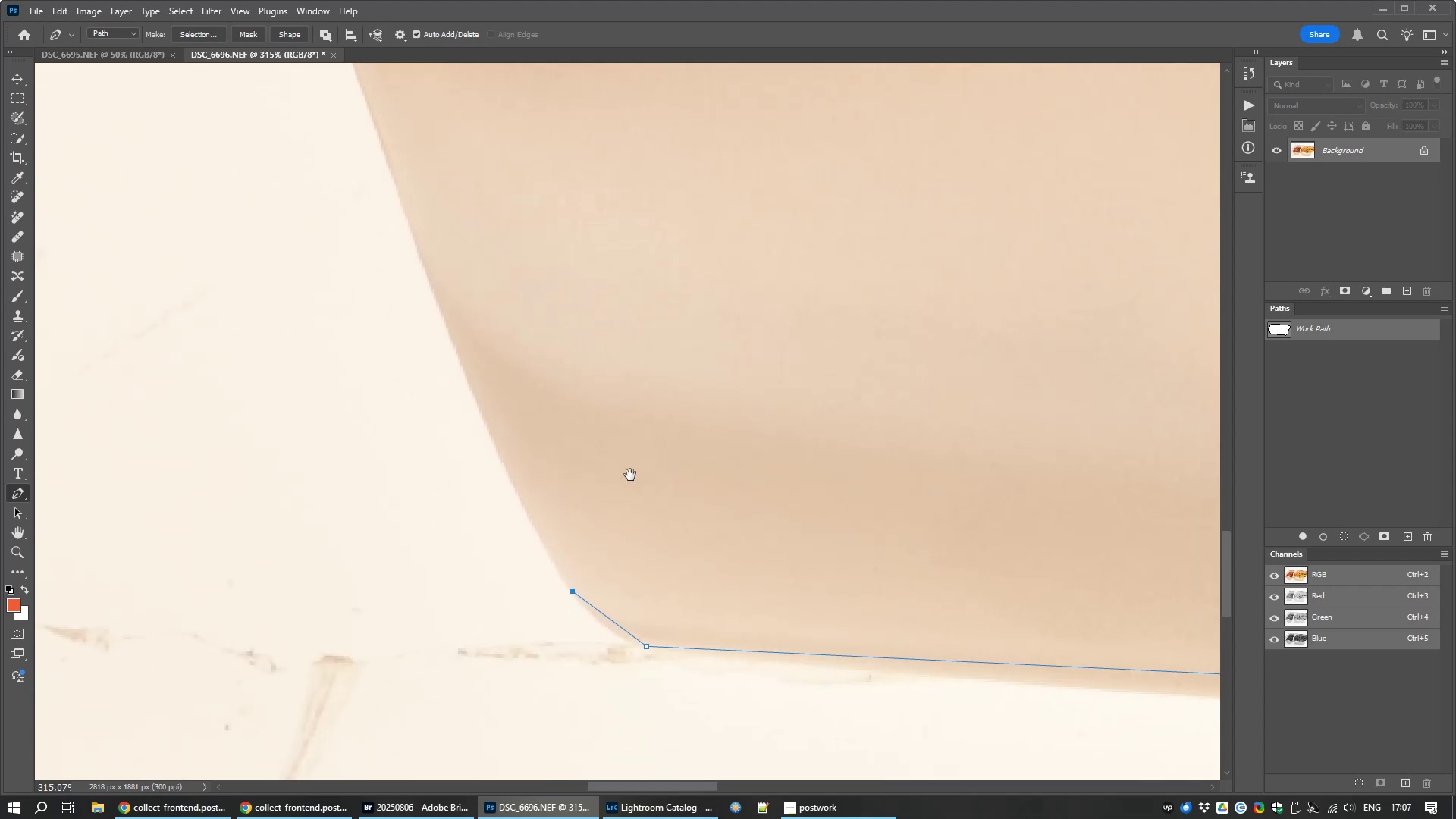 
left_click_drag(start_coordinate=[467, 338], to_coordinate=[630, 475])
 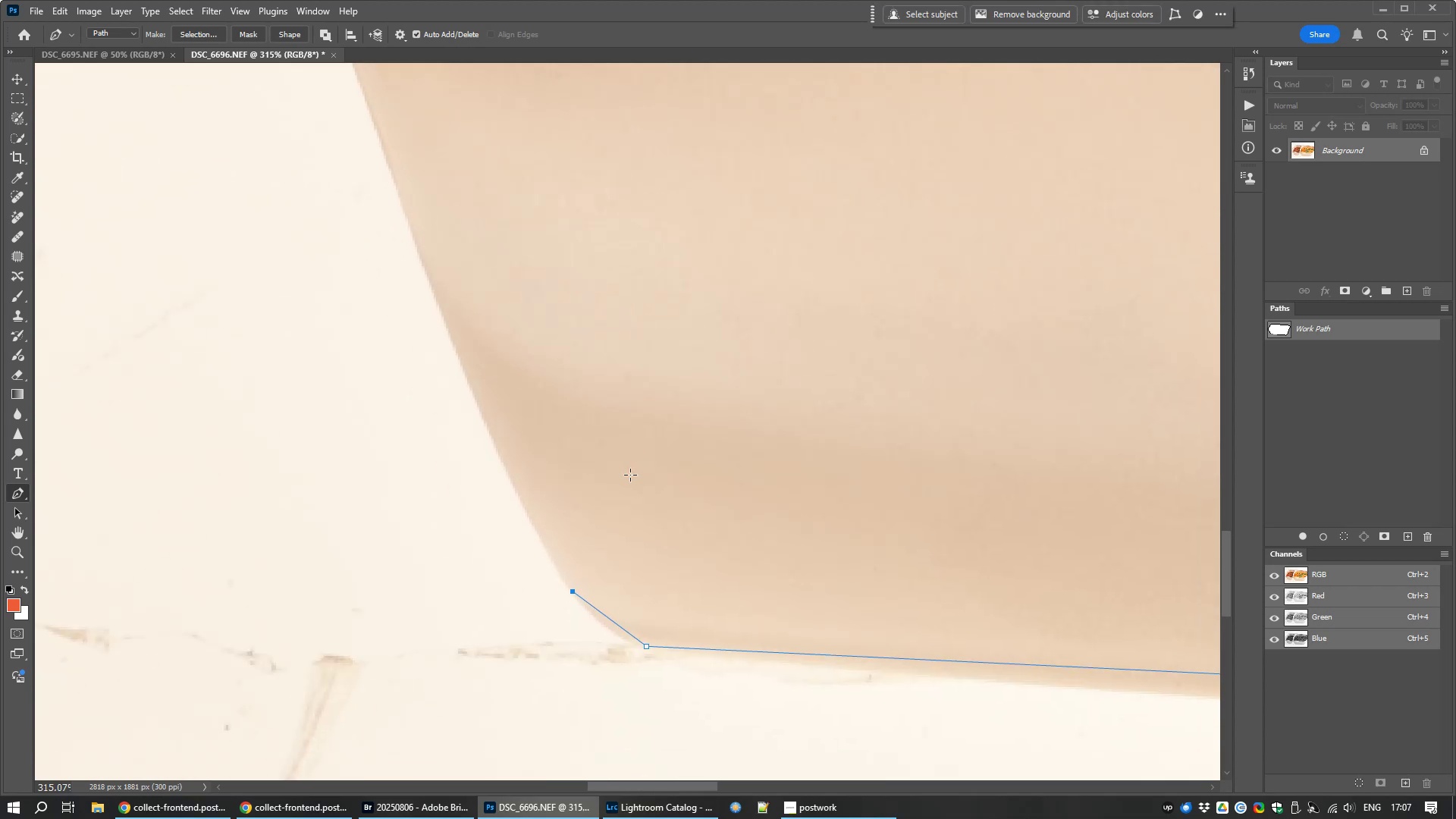 
hold_key(key=Space, duration=1.08)
 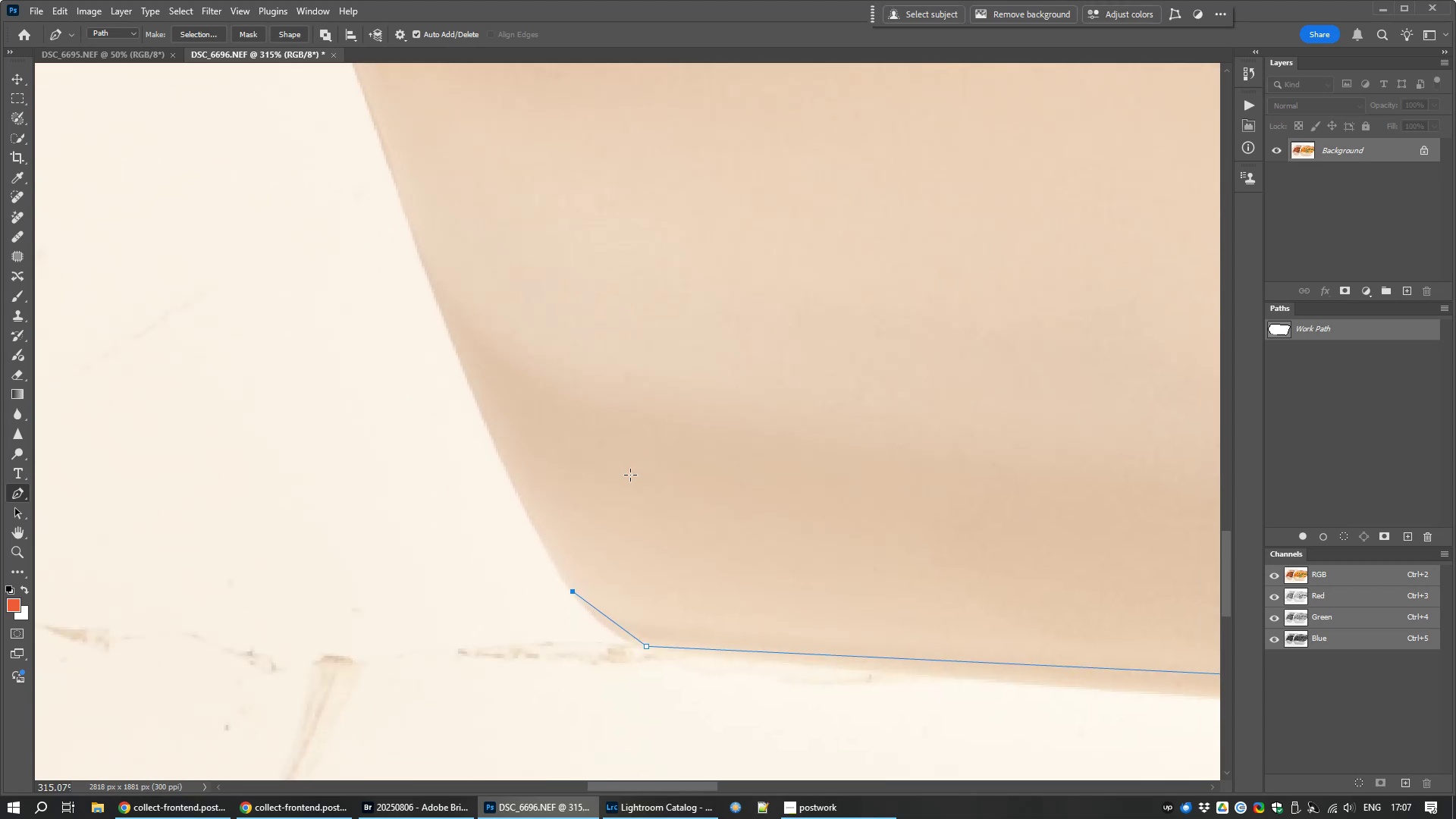 
left_click([630, 475])
 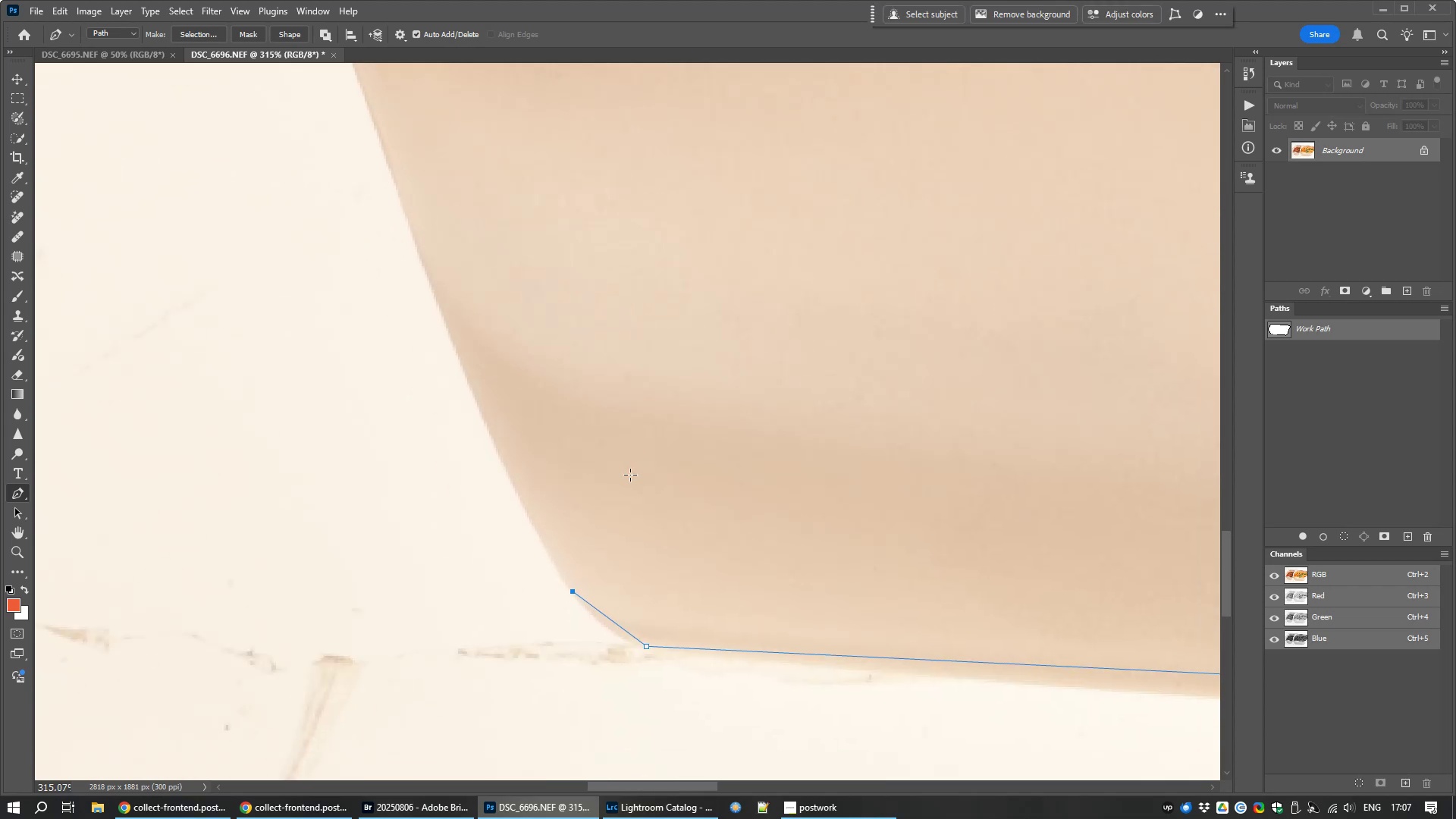 
right_click([630, 475])
 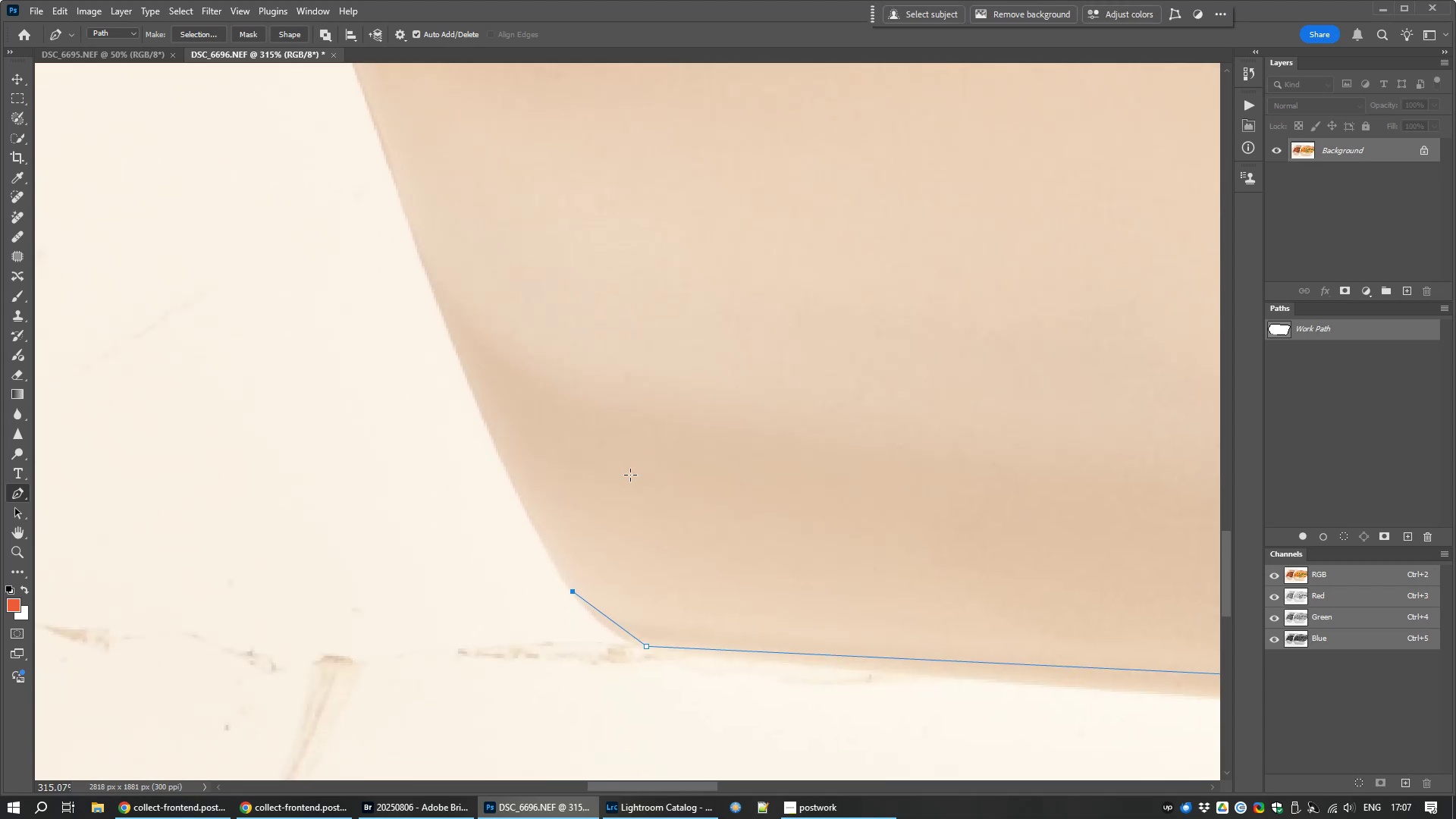 
key(Control+Z)
 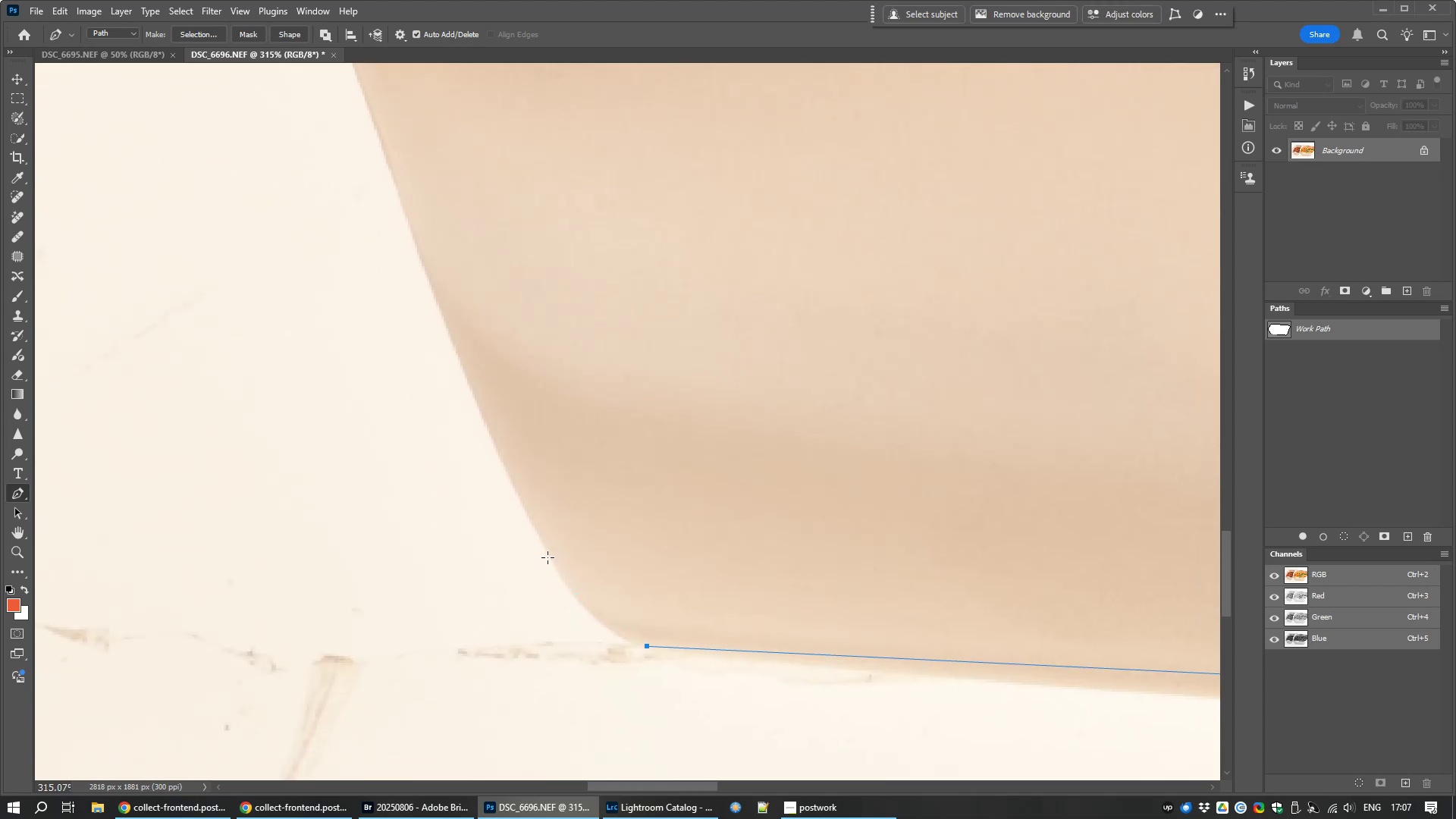 
left_click([552, 558])
 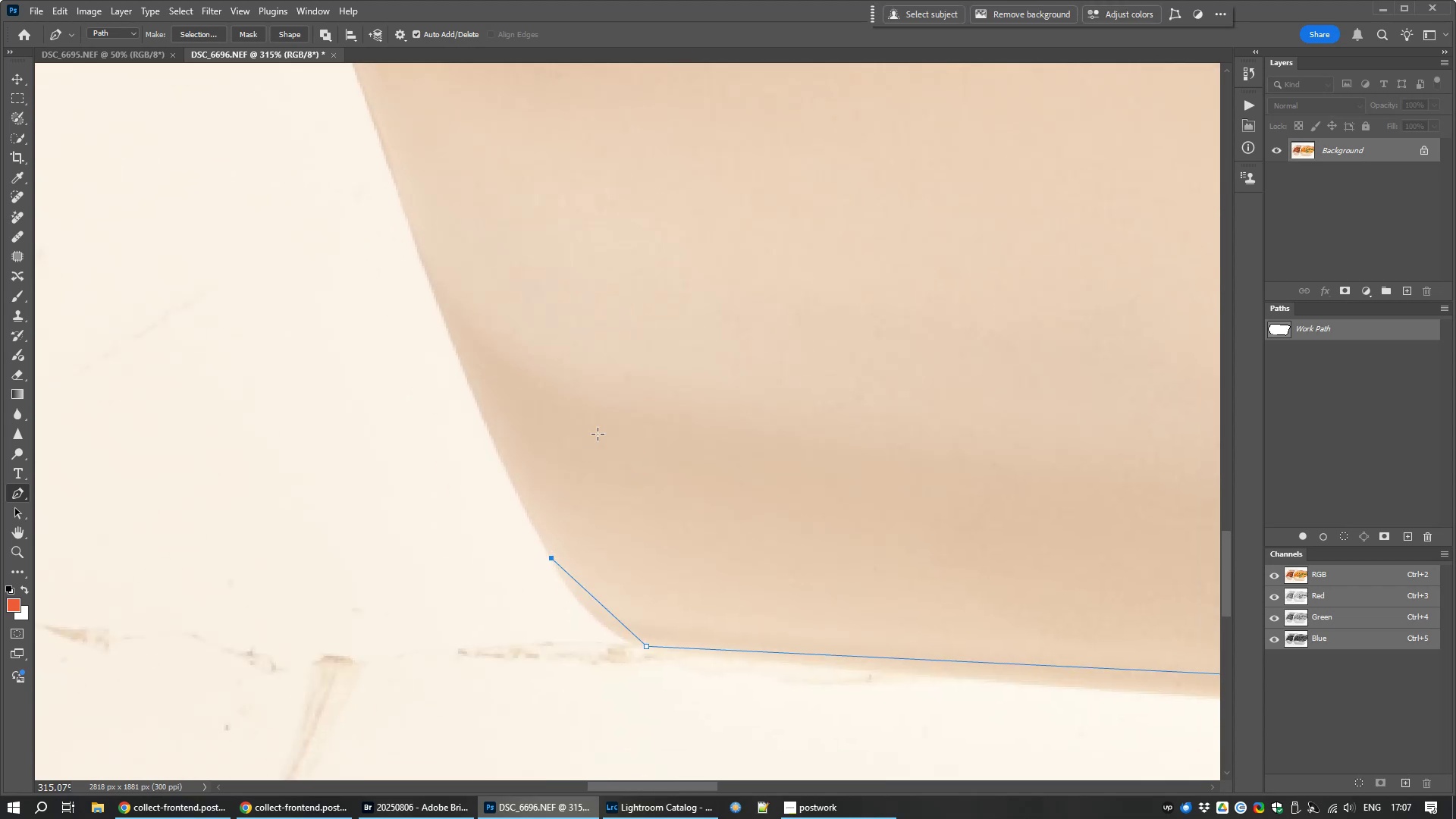 
hold_key(key=Space, duration=0.94)
 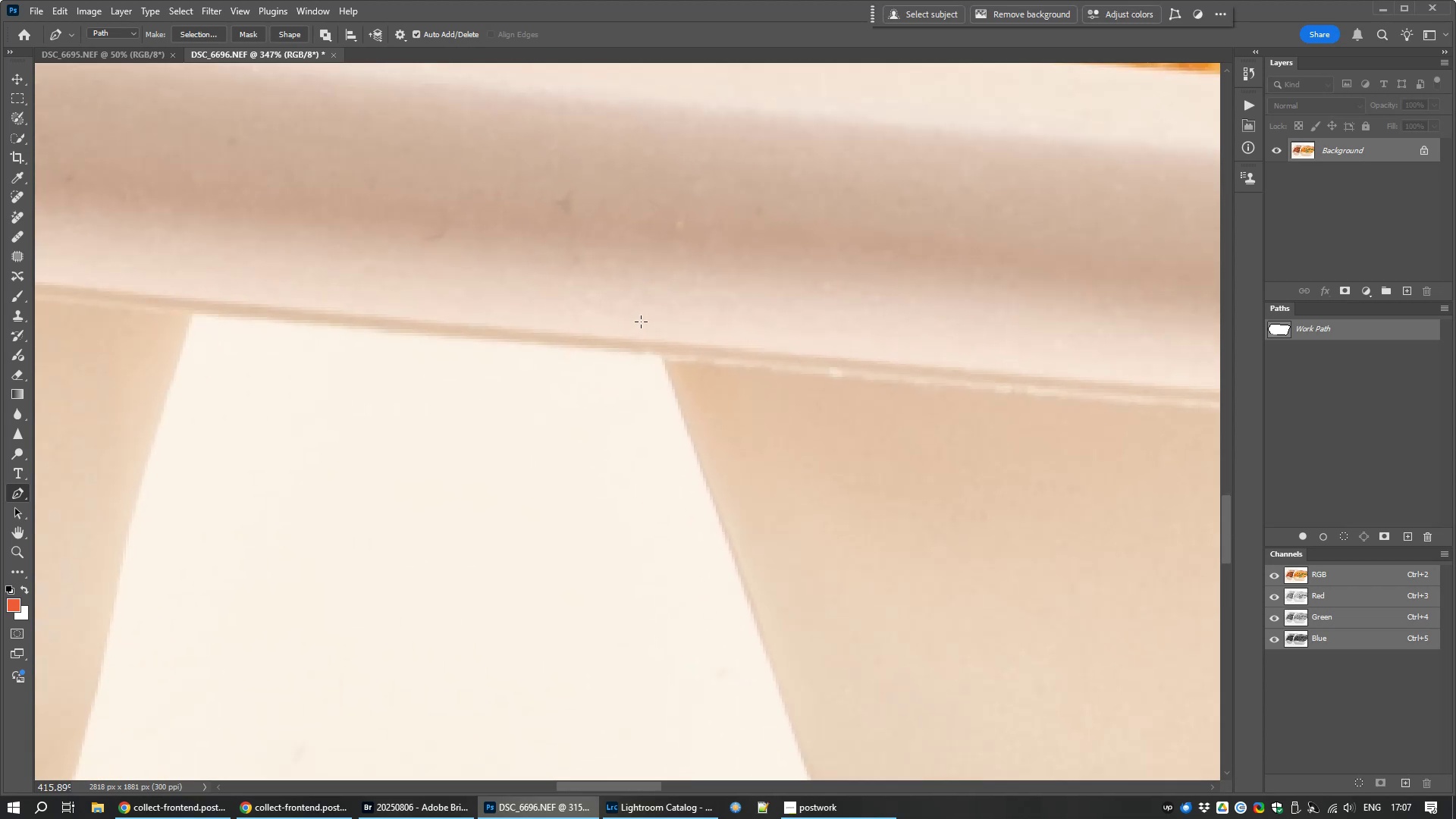 
left_click_drag(start_coordinate=[600, 425], to_coordinate=[943, 818])
 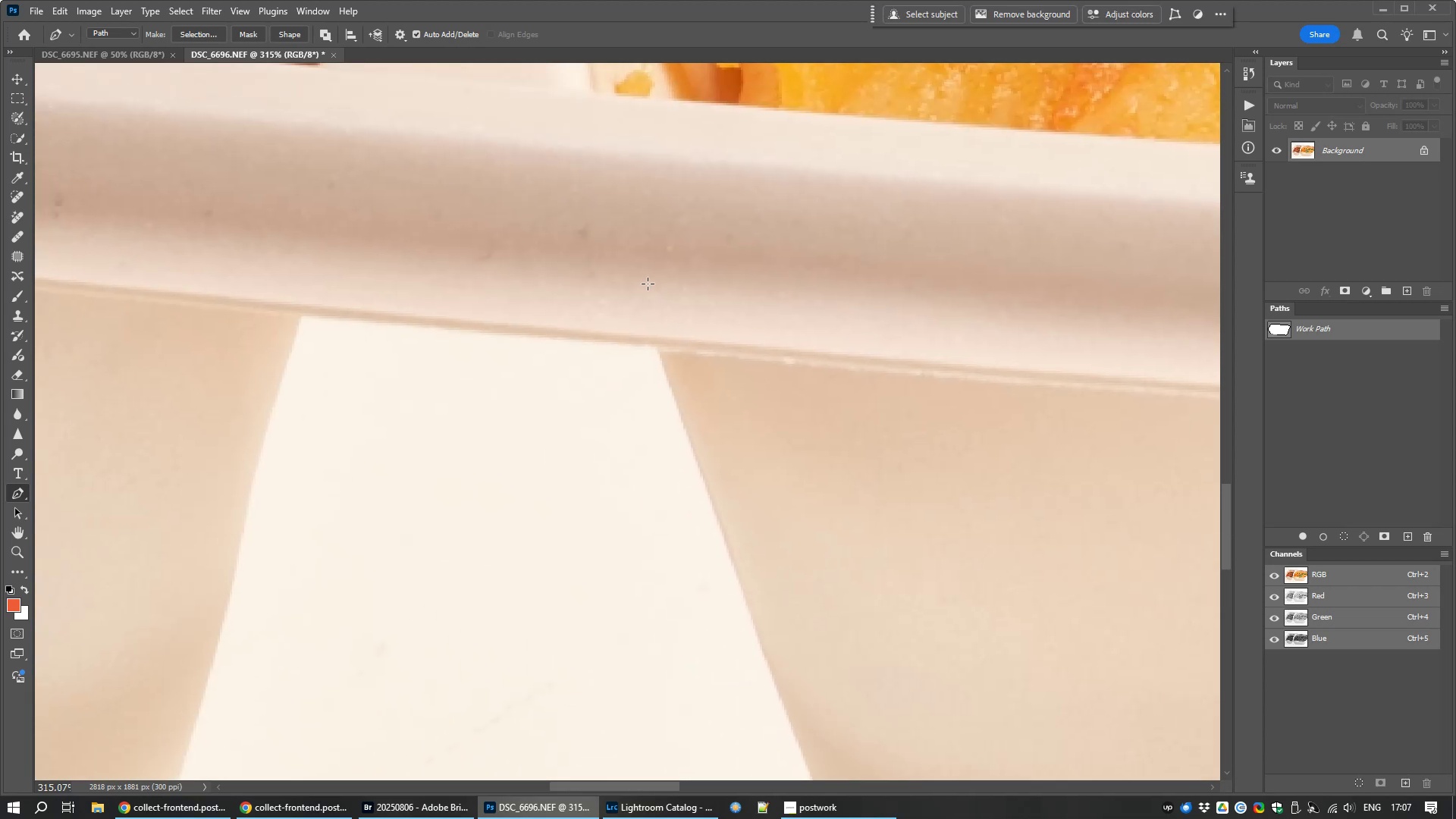 
scroll: coordinate [692, 422], scroll_direction: up, amount: 12.0
 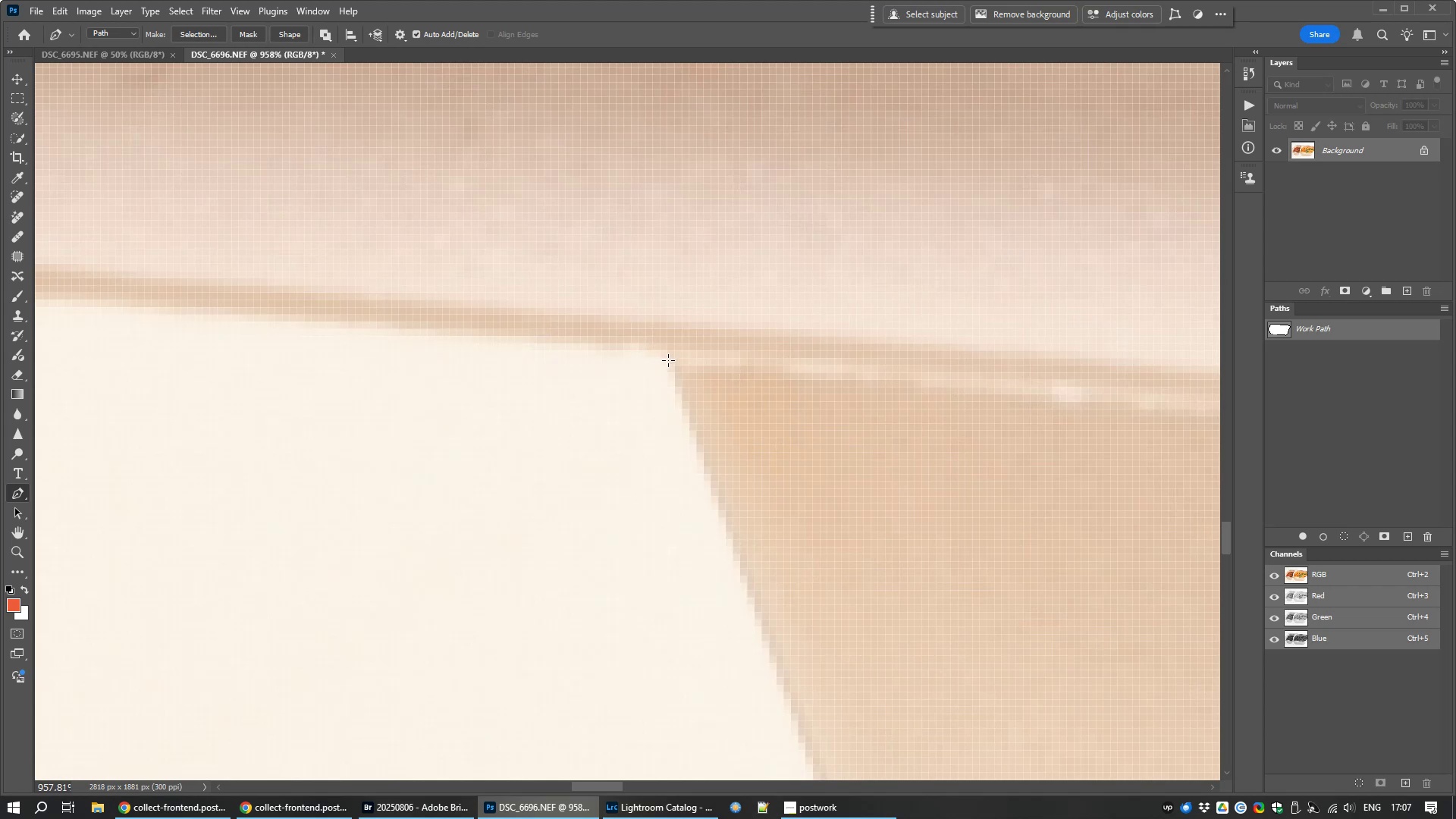 
left_click([667, 360])
 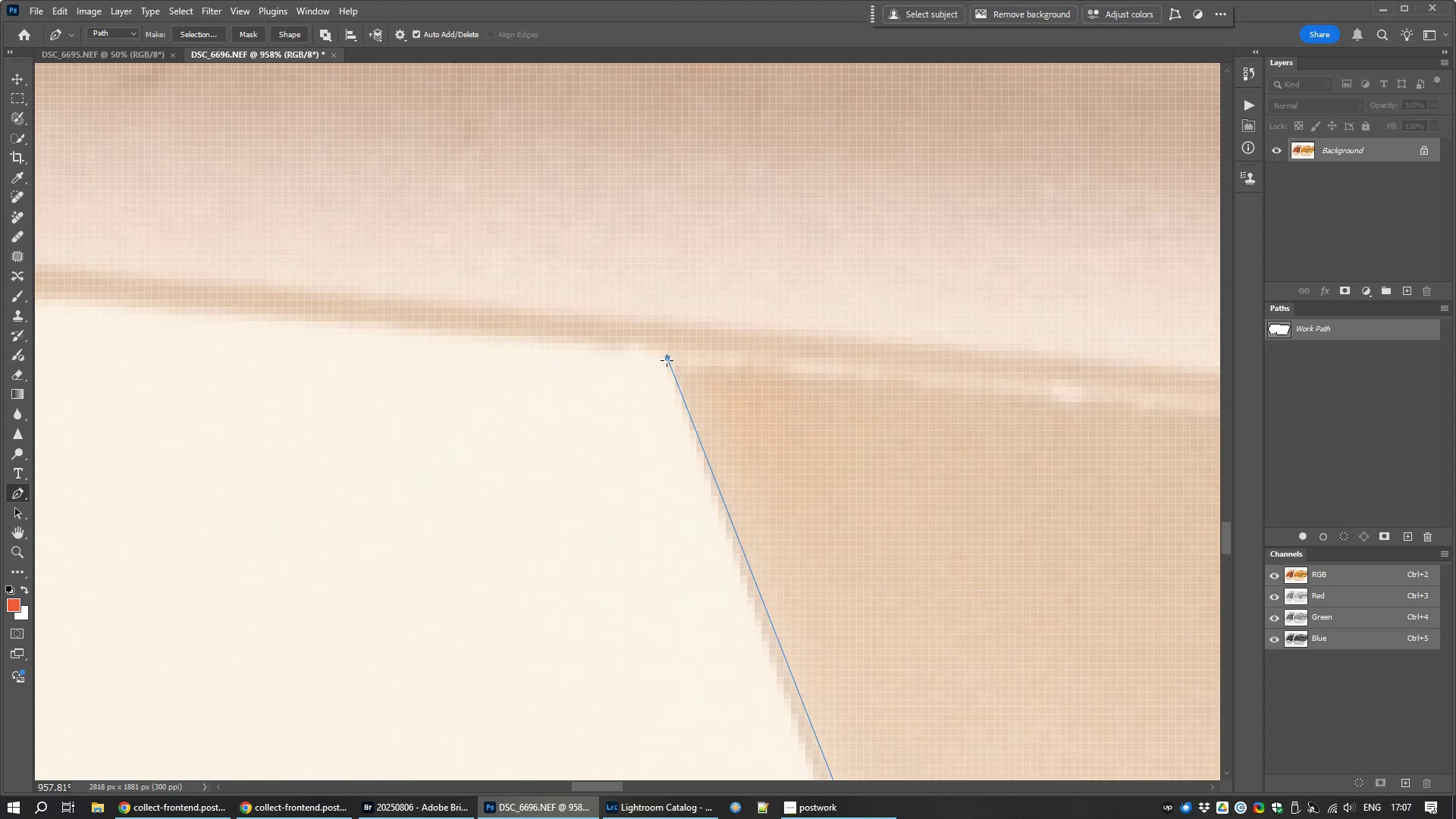 
hold_key(key=Space, duration=1.23)
 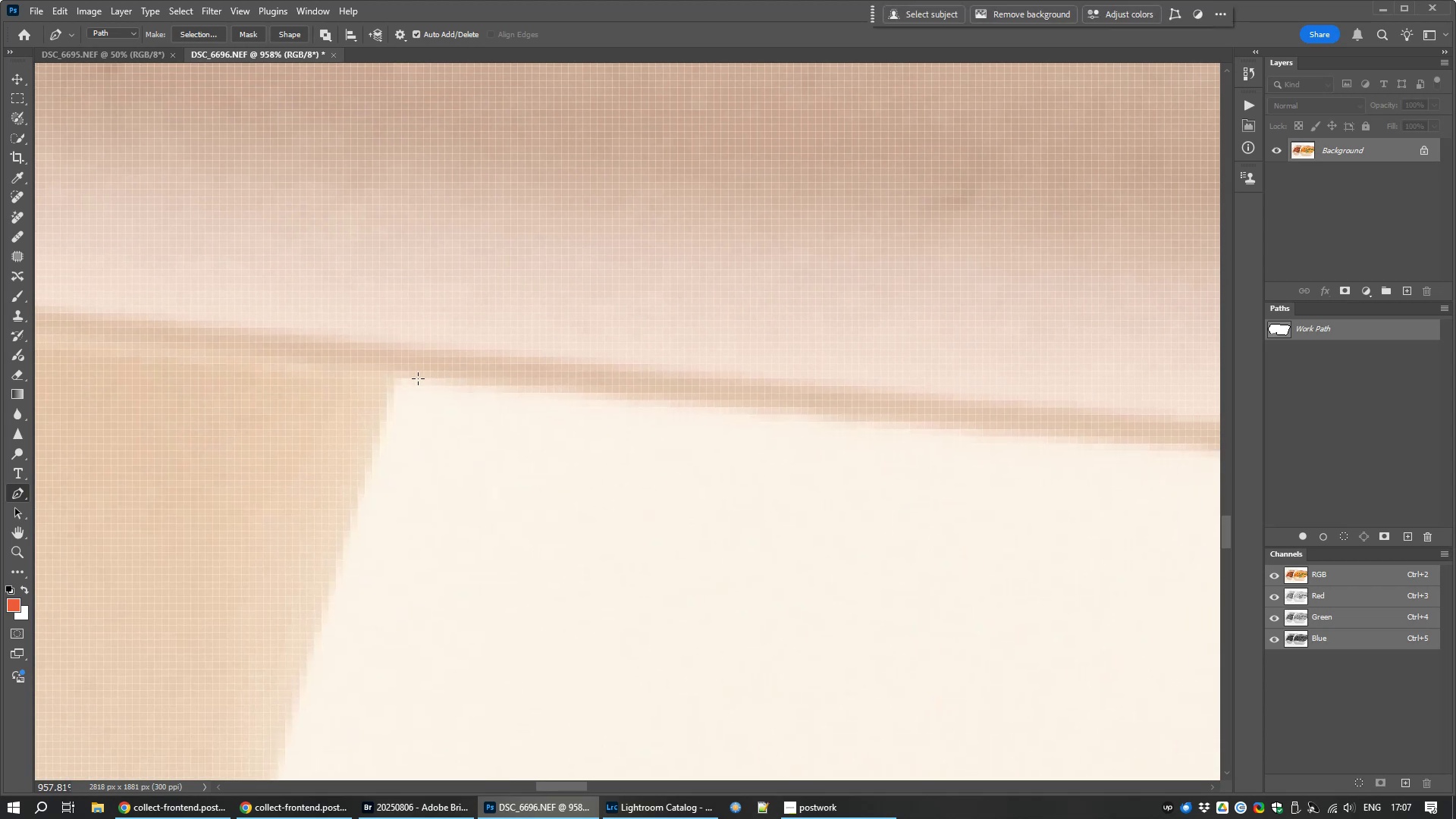 
left_click_drag(start_coordinate=[605, 439], to_coordinate=[1414, 561])
 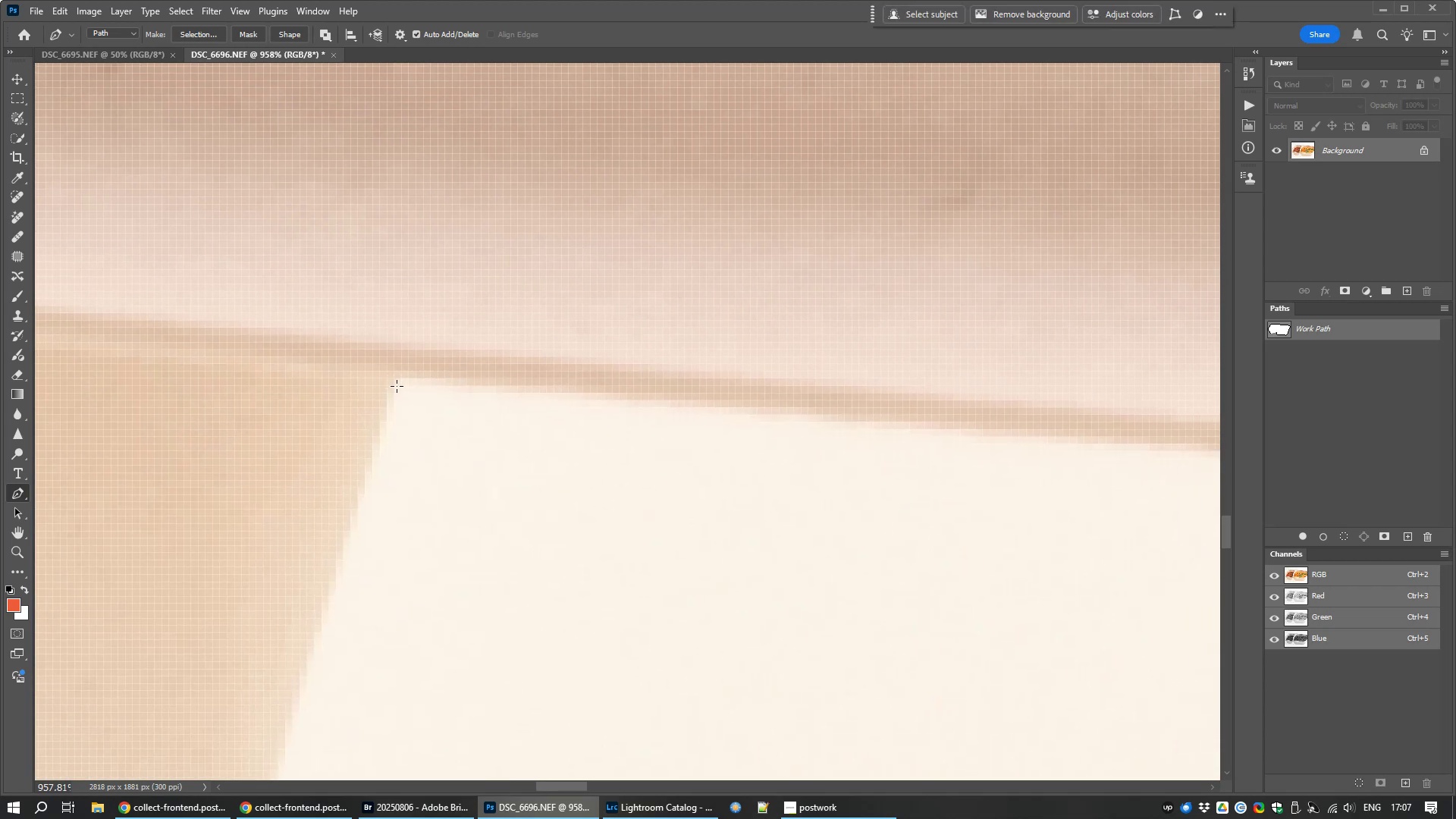 
left_click([398, 381])
 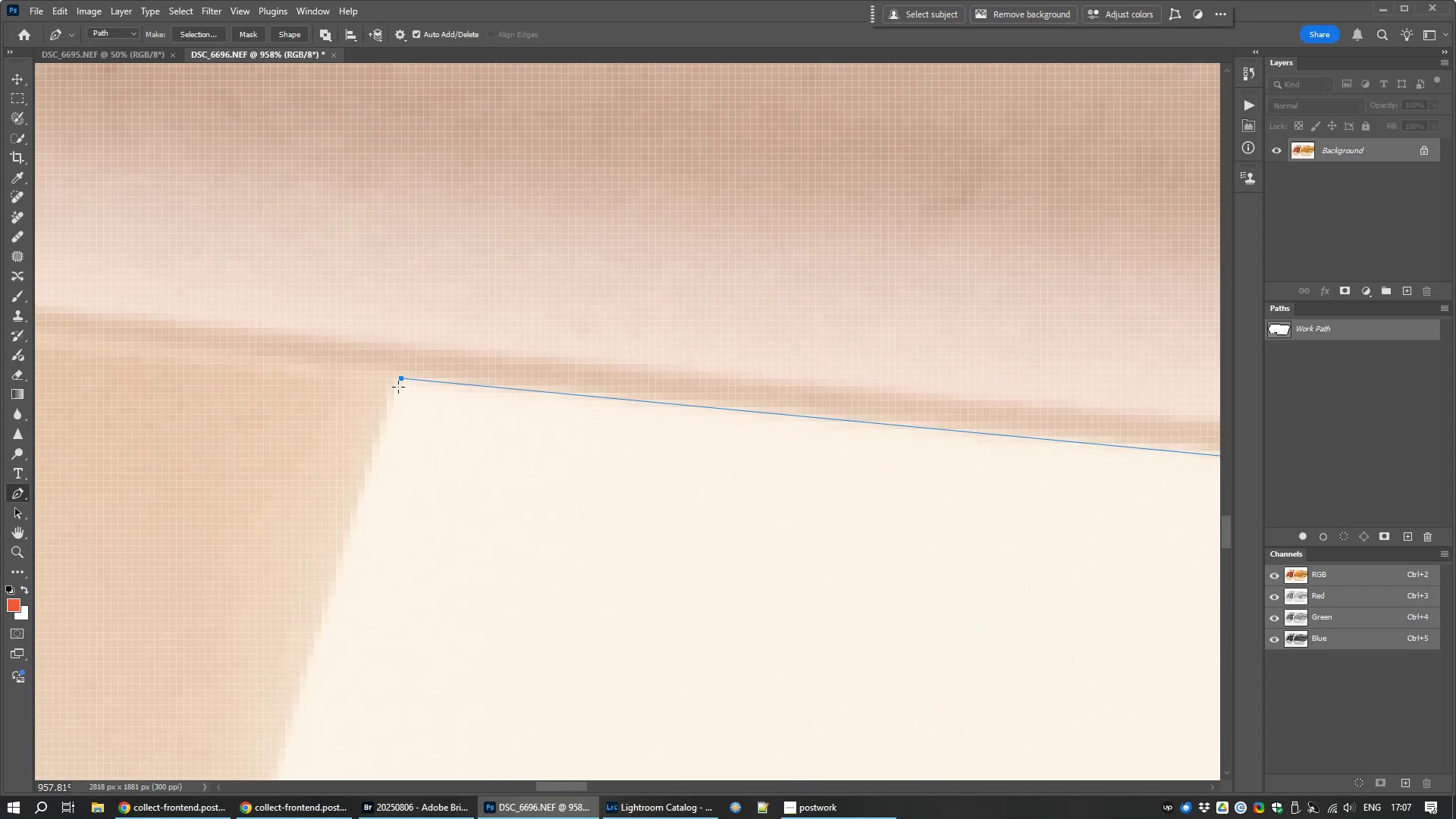 
hold_key(key=Space, duration=1.5)
 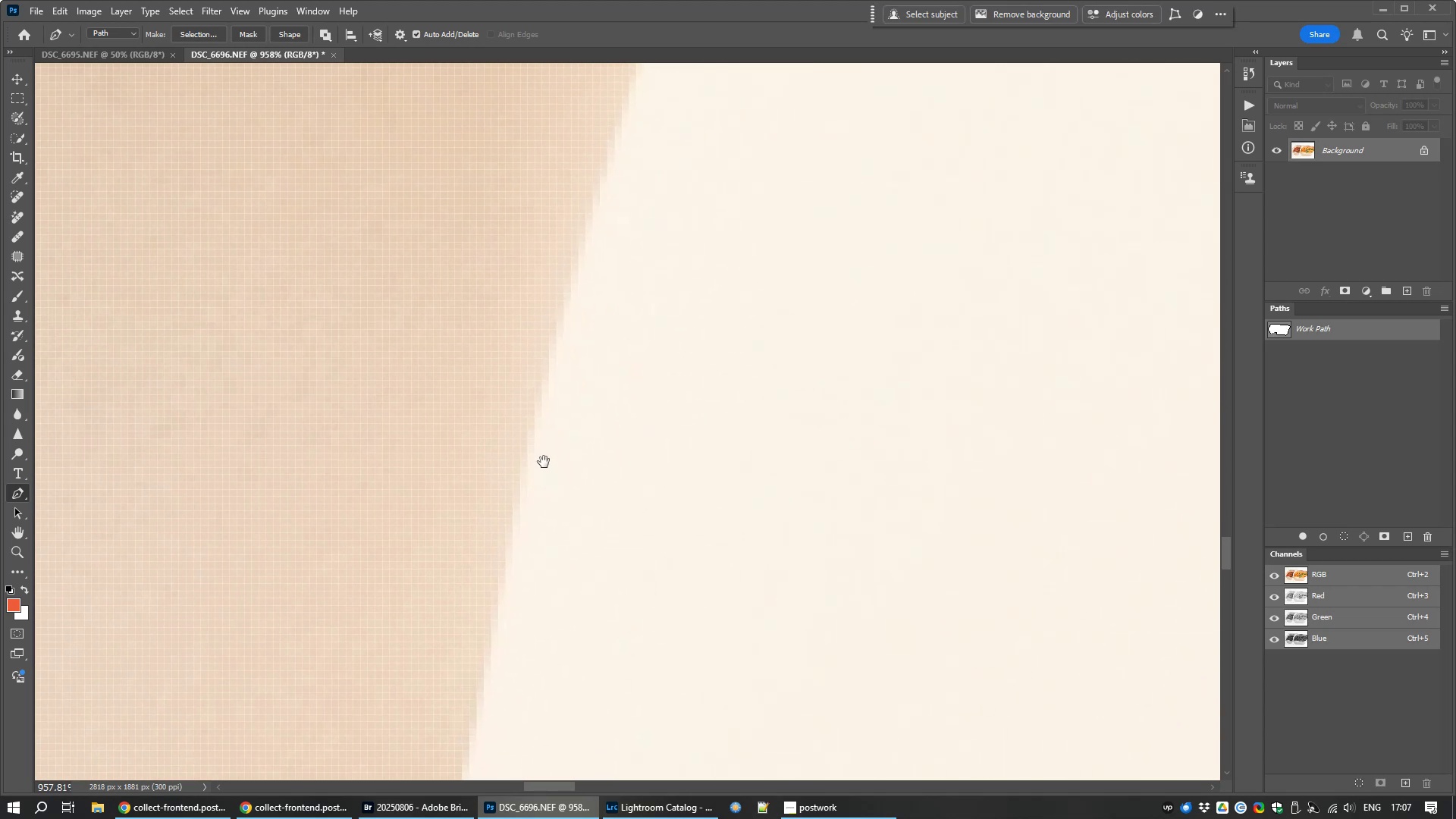 
left_click_drag(start_coordinate=[469, 588], to_coordinate=[855, 187])
 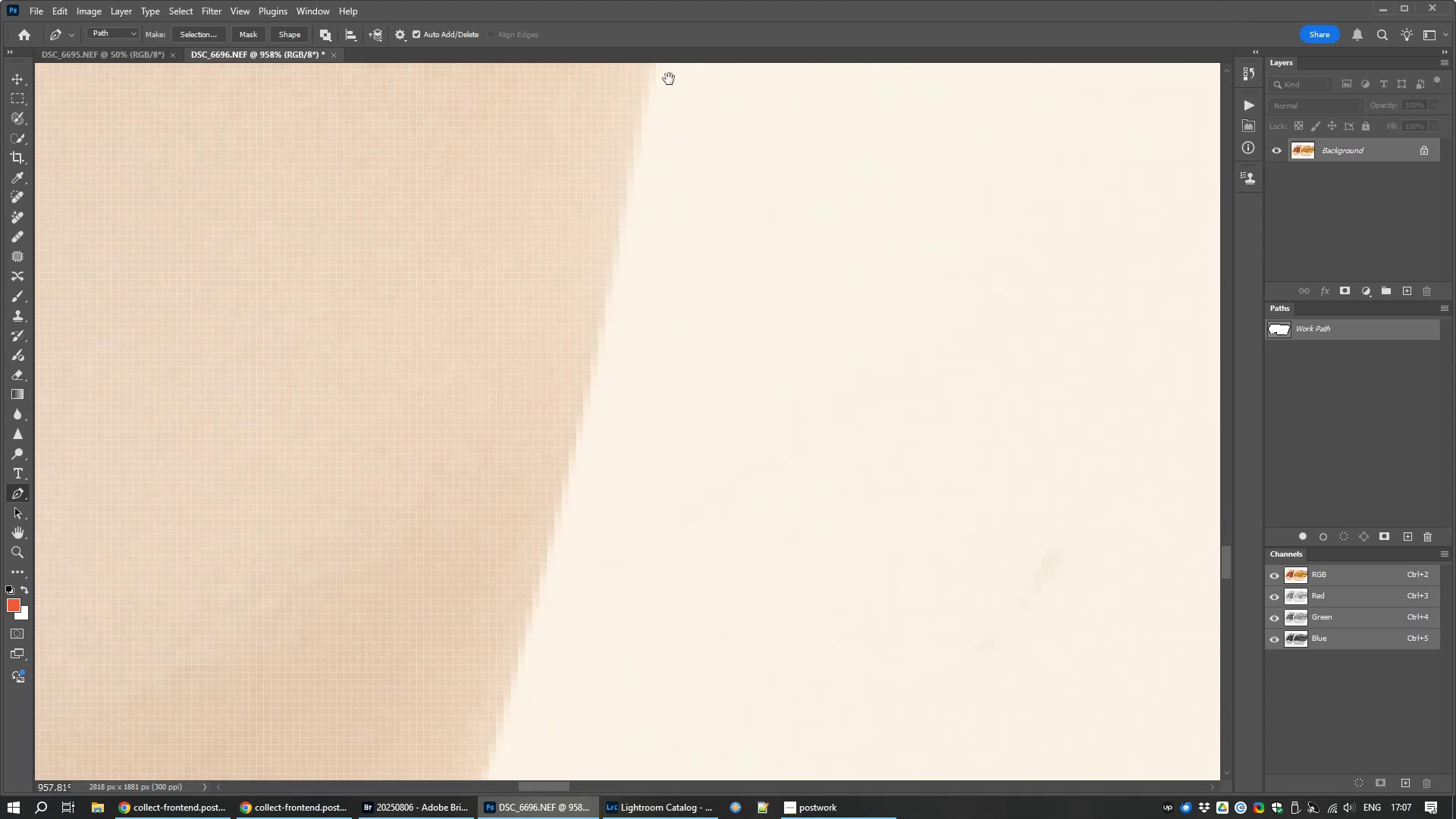 
hold_key(key=Space, duration=0.63)
 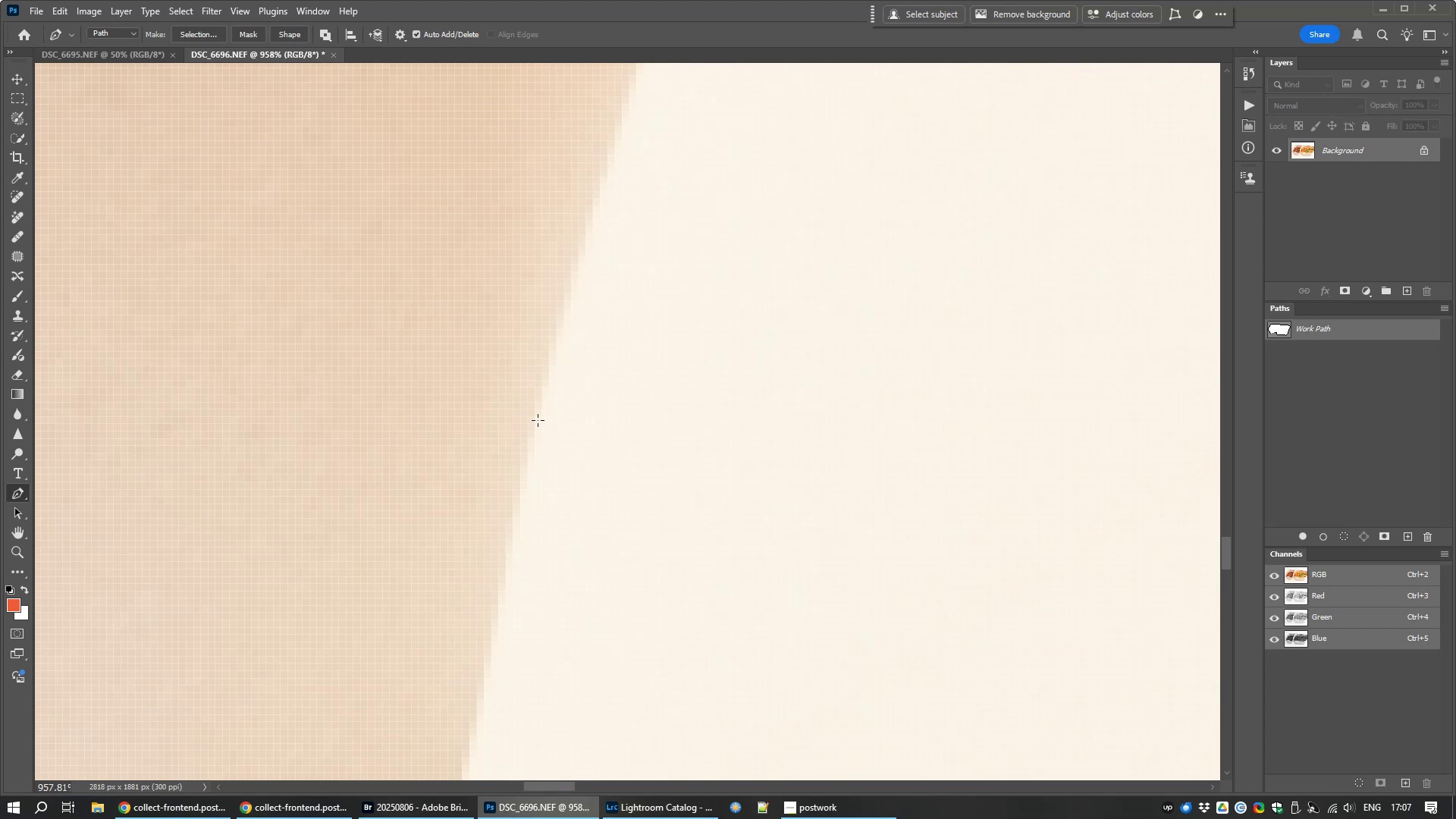 
left_click([538, 420])
 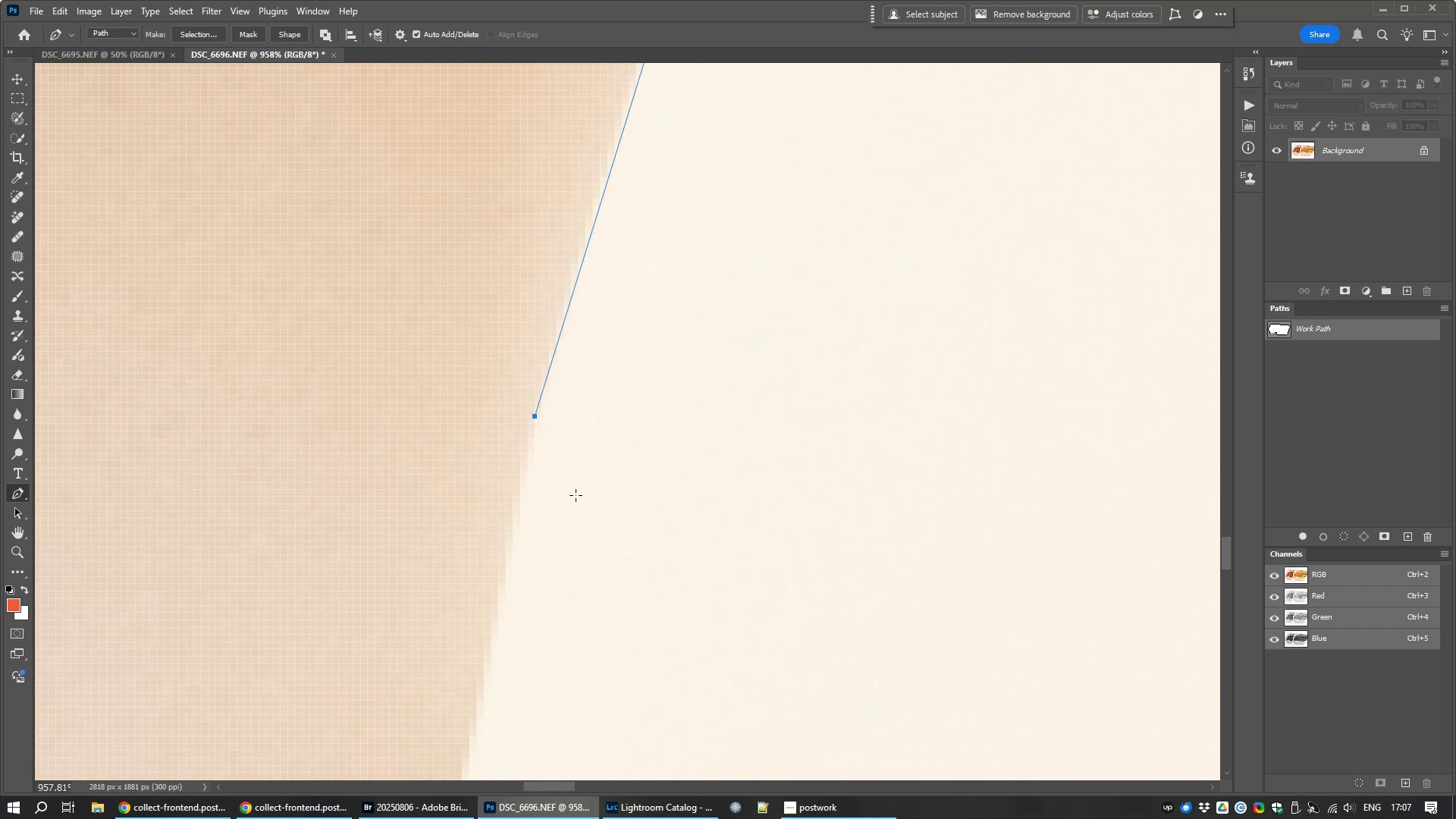 
hold_key(key=Space, duration=1.53)
 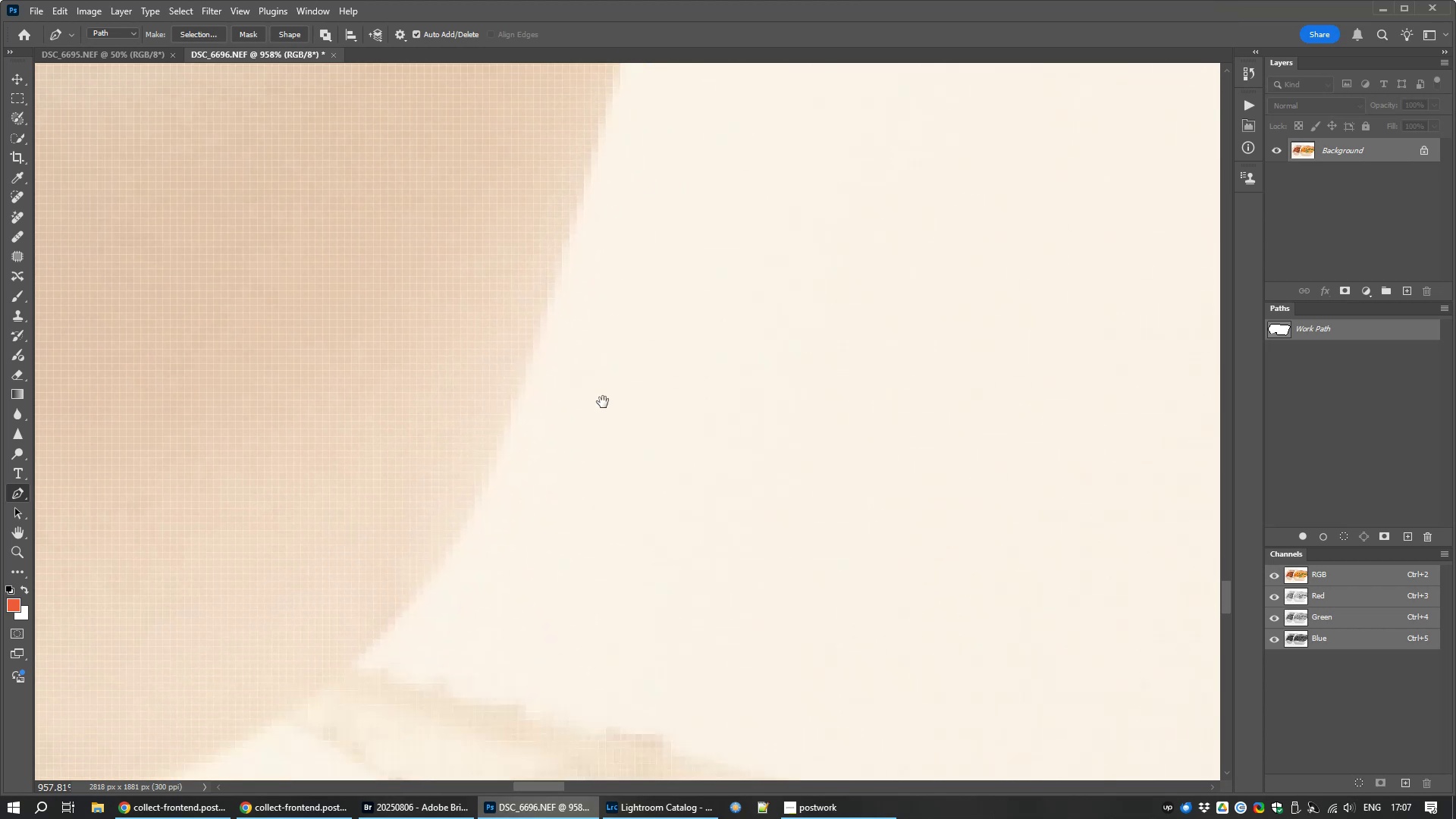 
hold_key(key=Space, duration=1.03)
 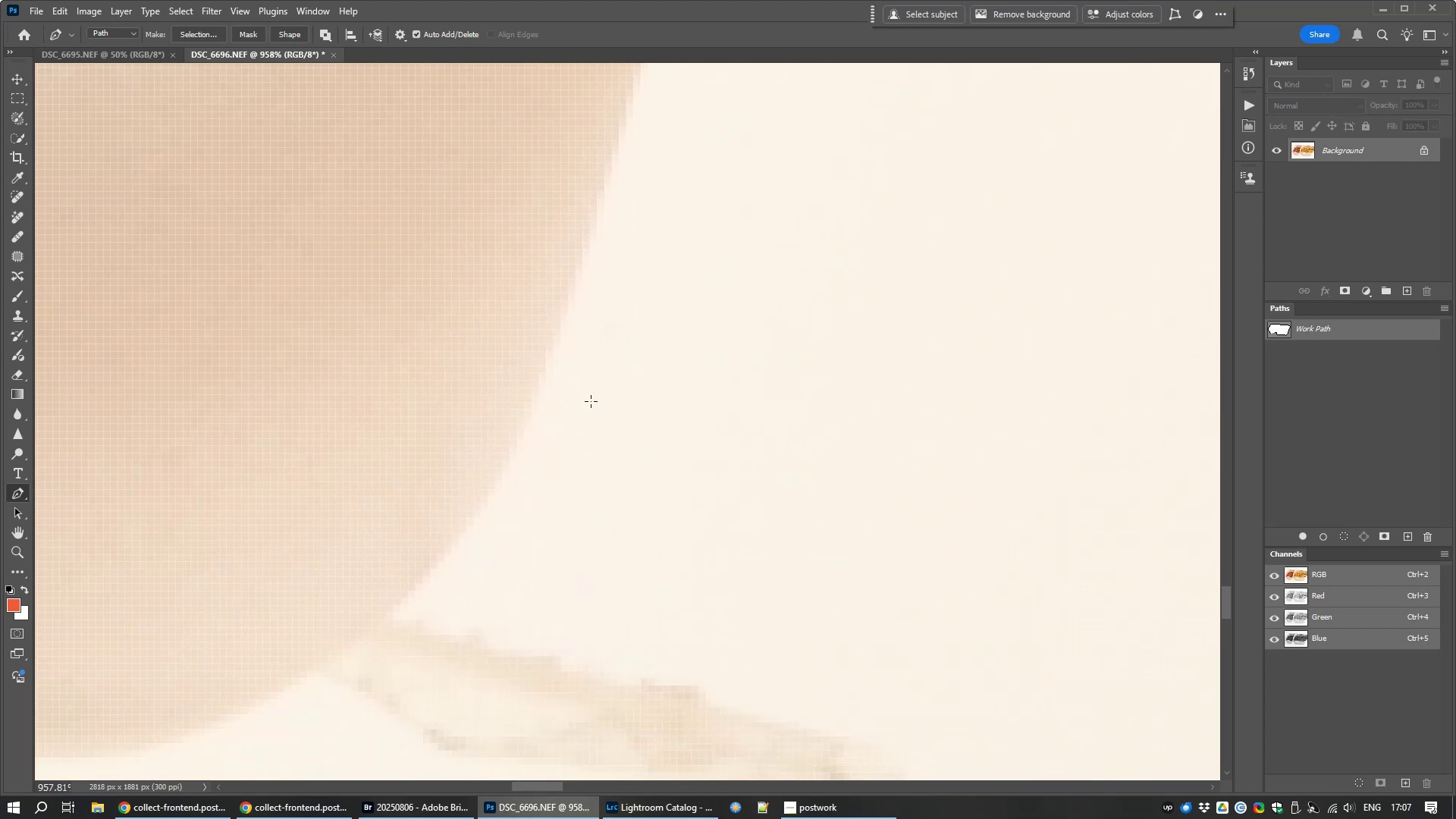 
scroll: coordinate [591, 401], scroll_direction: down, amount: 11.0
 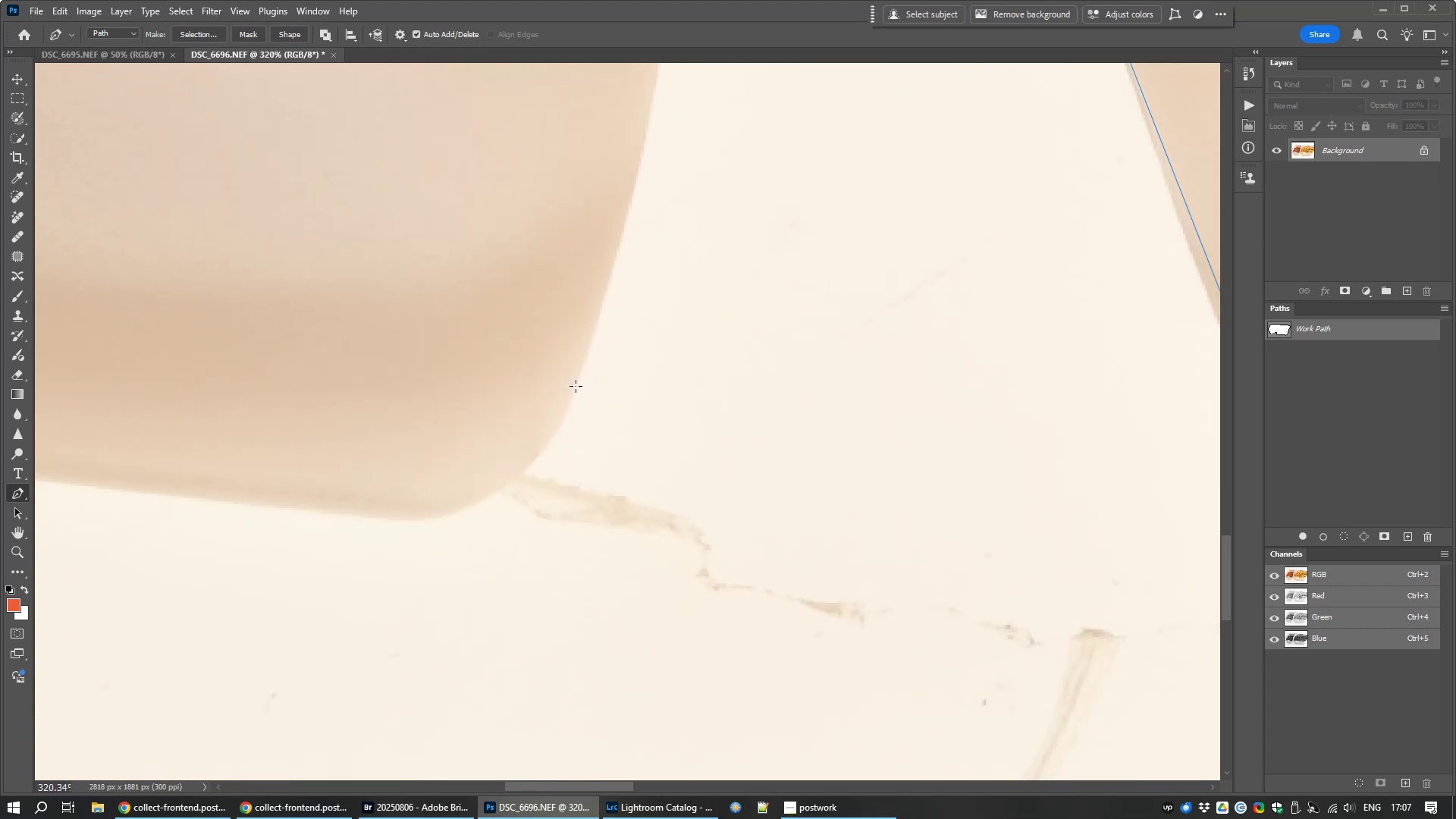 
left_click([575, 393])
 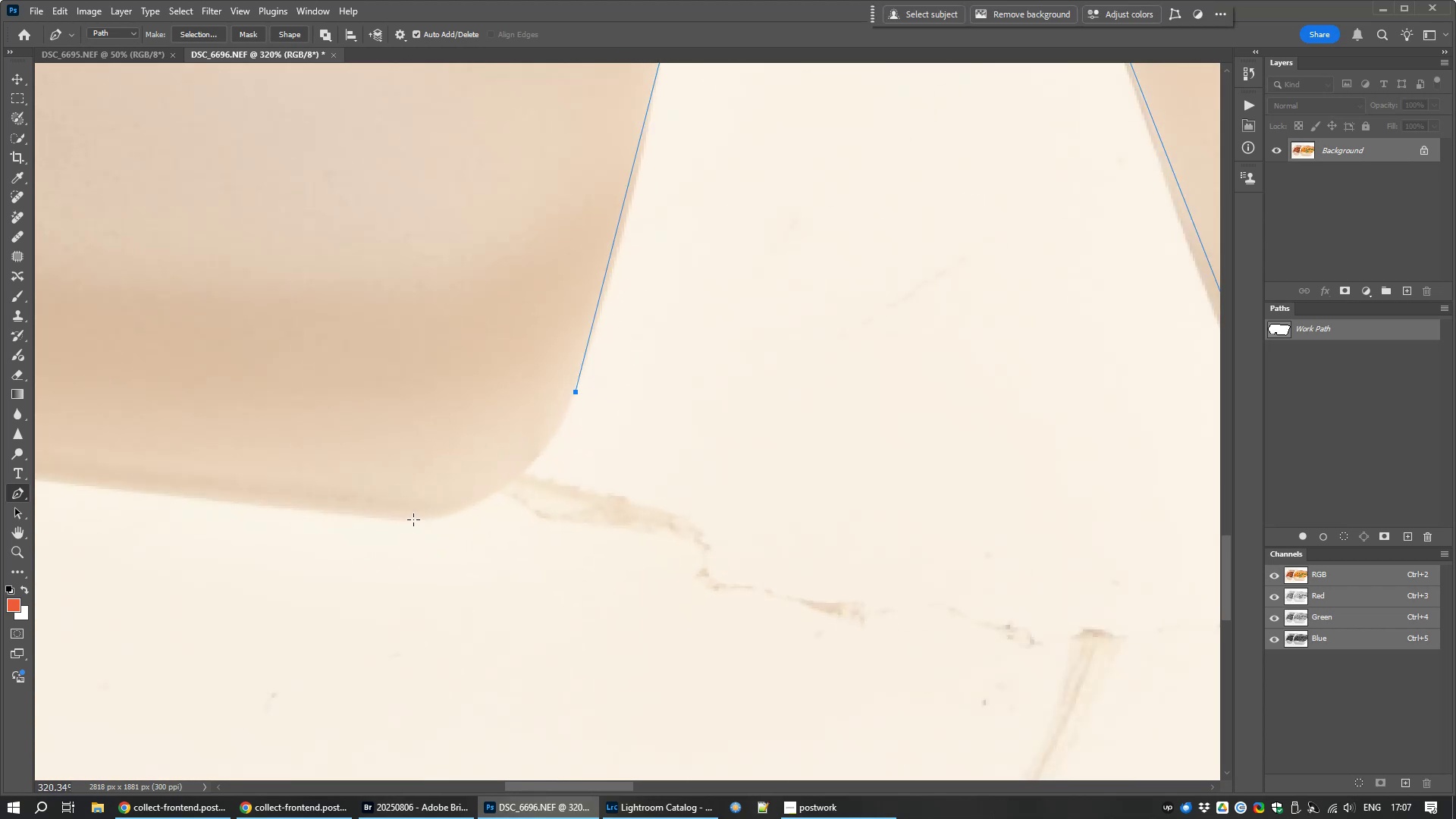 
left_click([413, 519])
 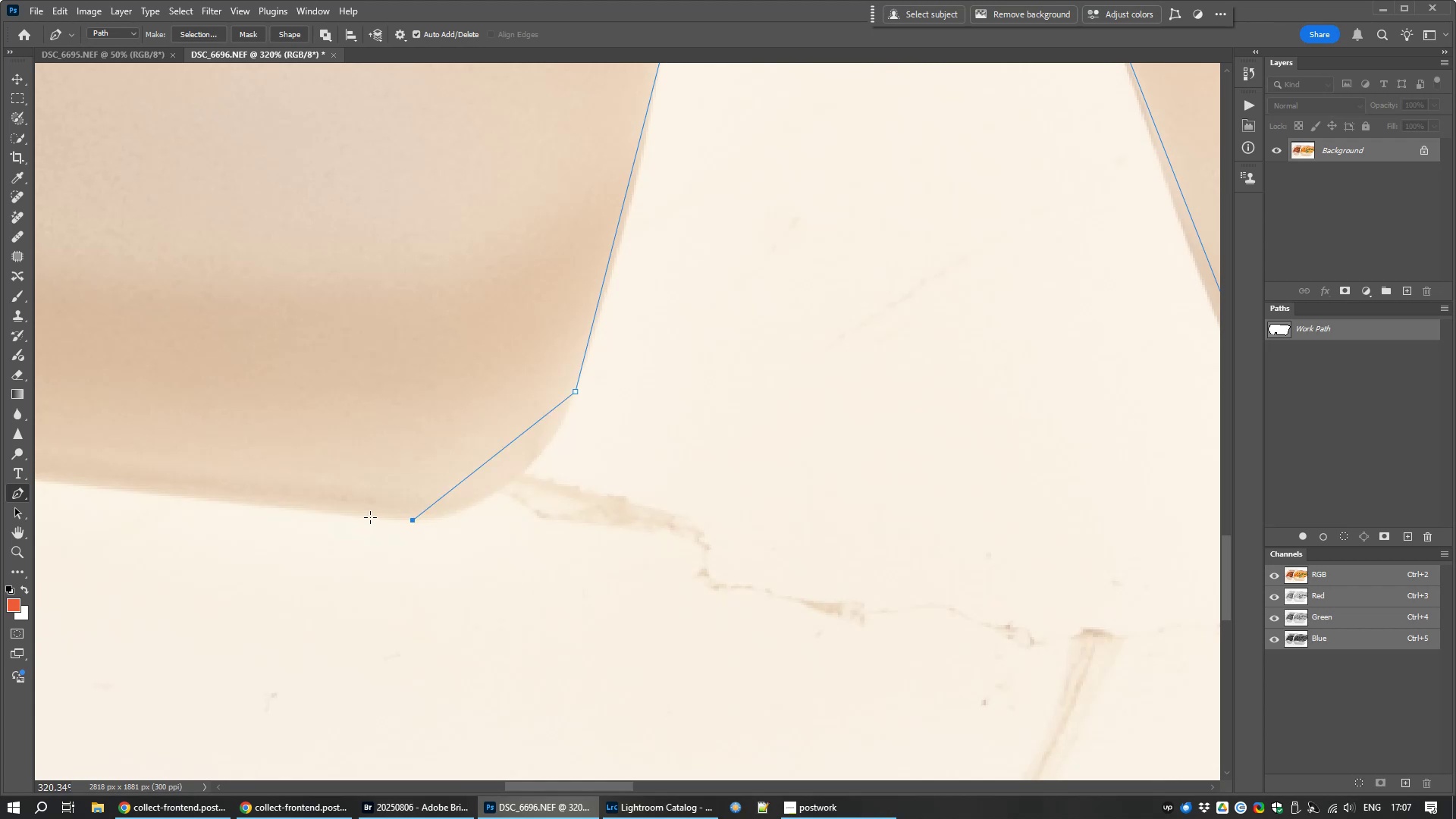 
hold_key(key=Space, duration=1.5)
 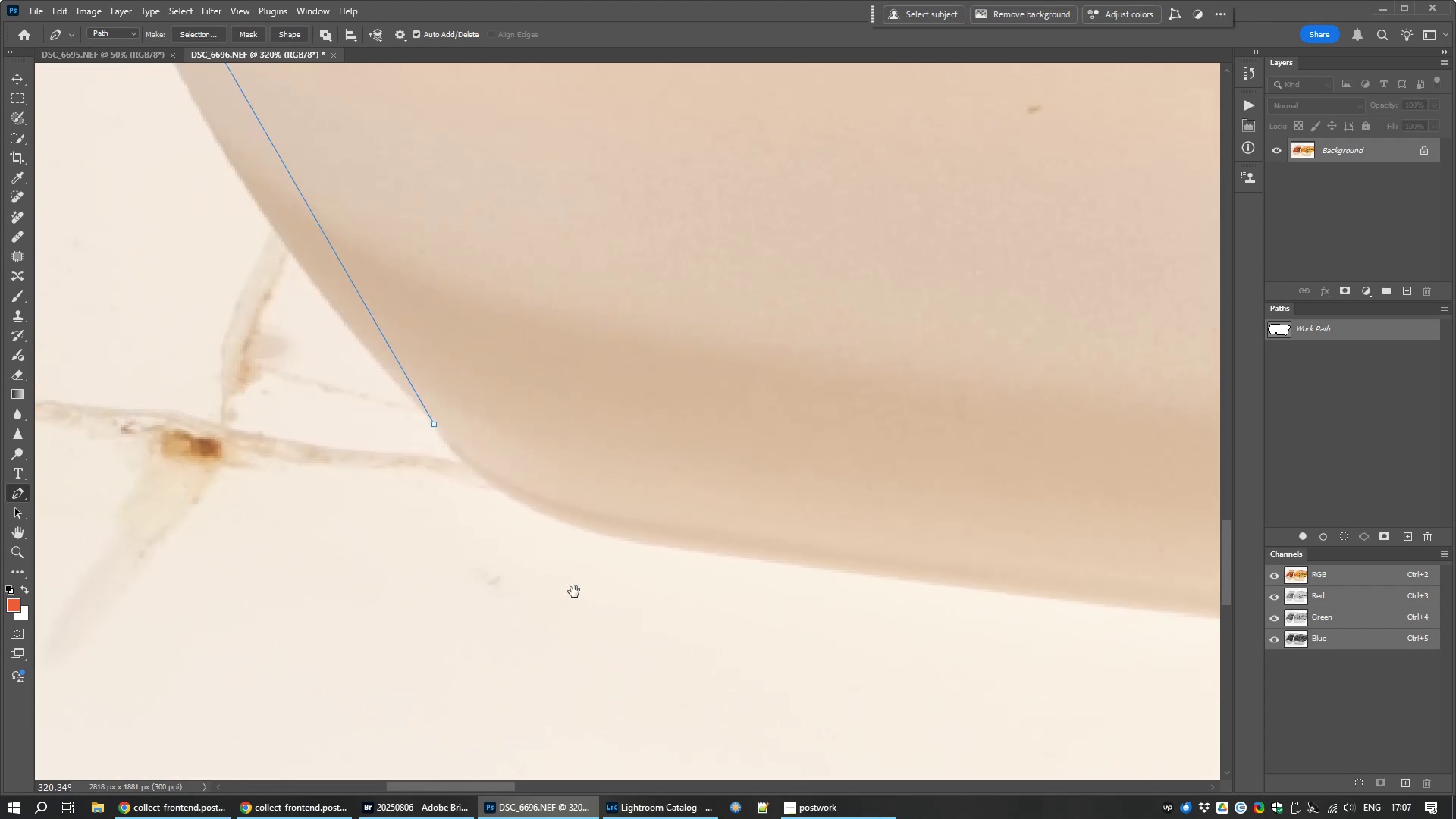 
key(Space)
 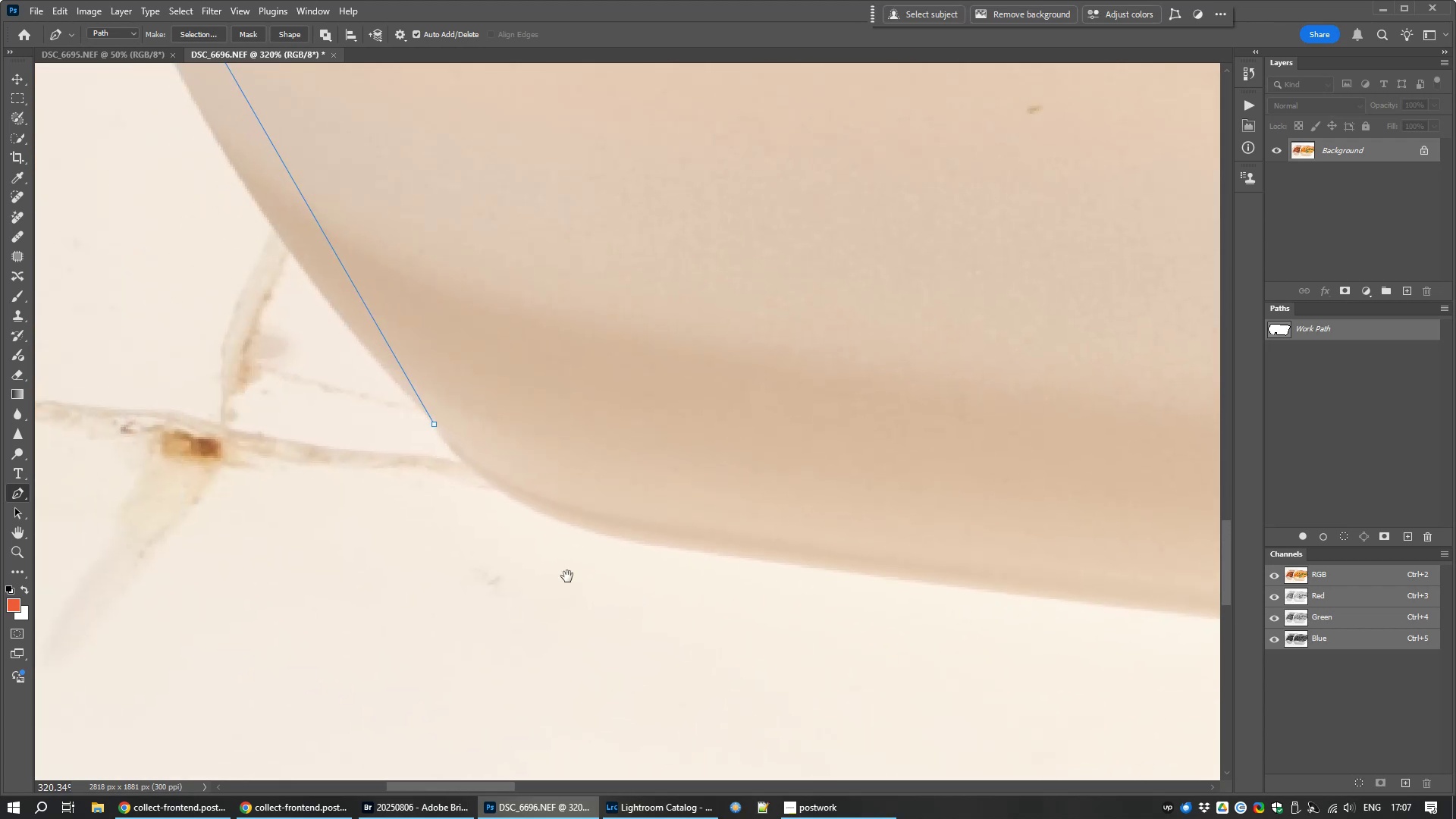 
key(Space)
 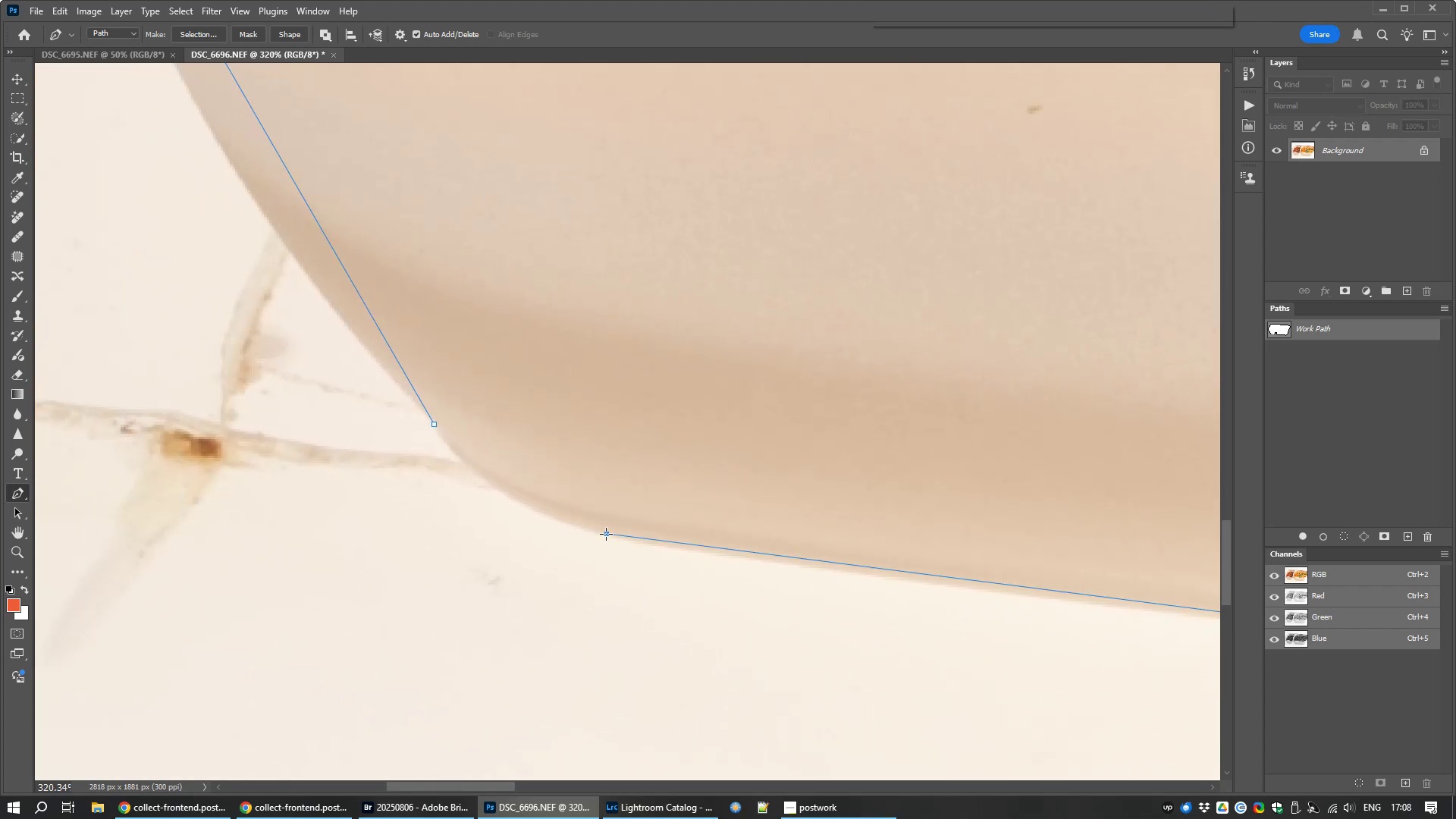 
wait(8.48)
 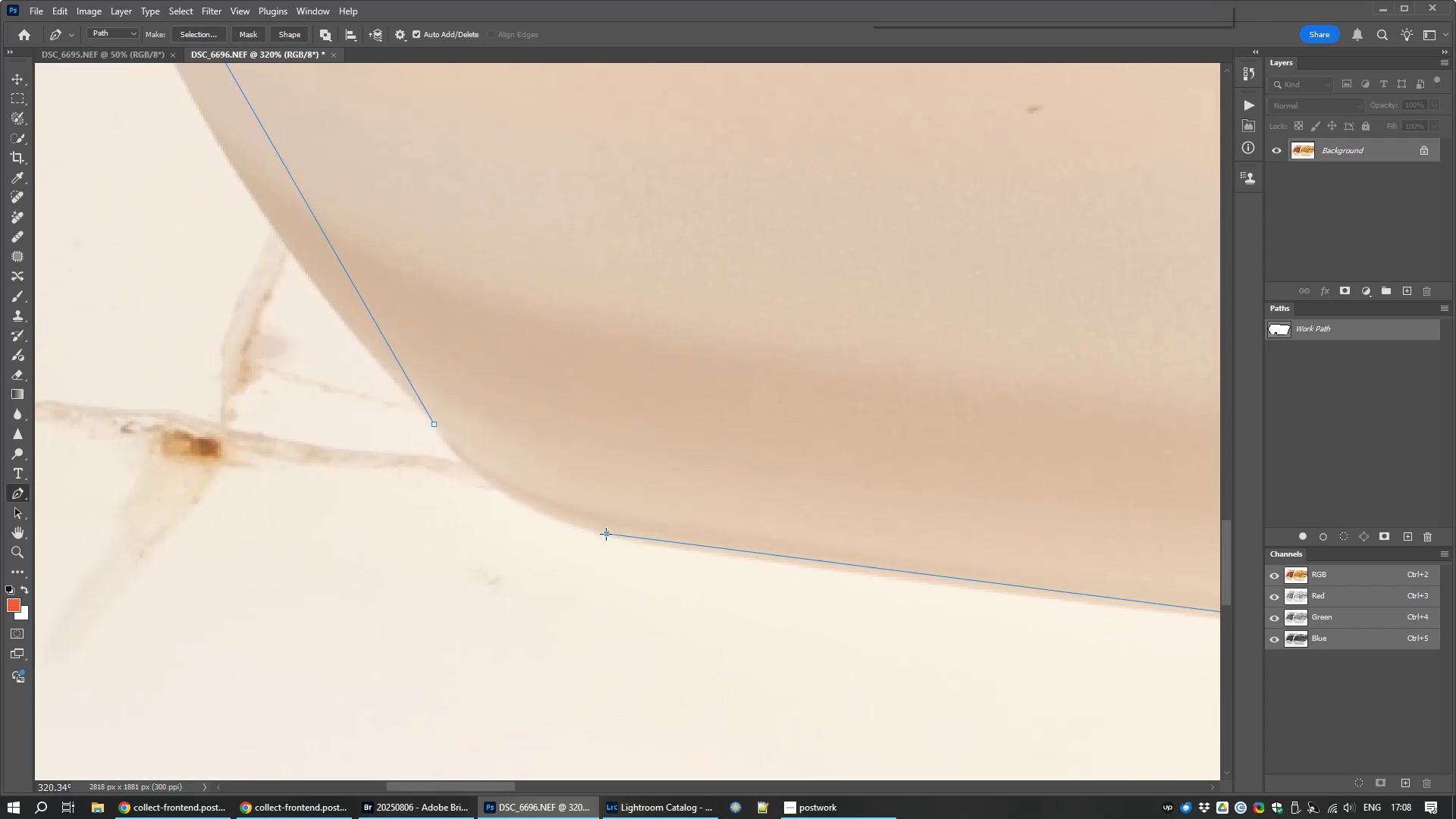 
left_click([22, 494])
 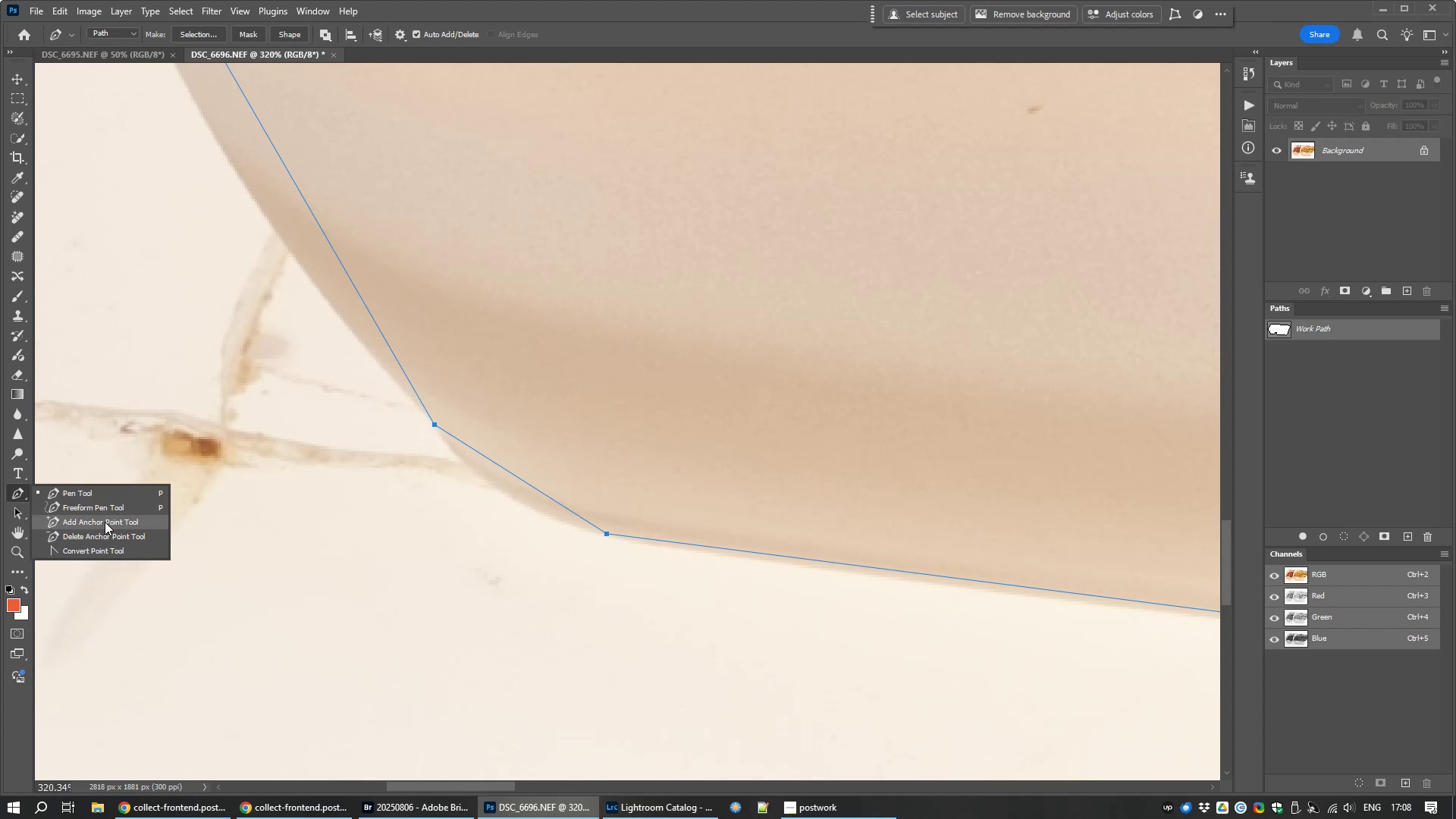 
left_click([105, 522])
 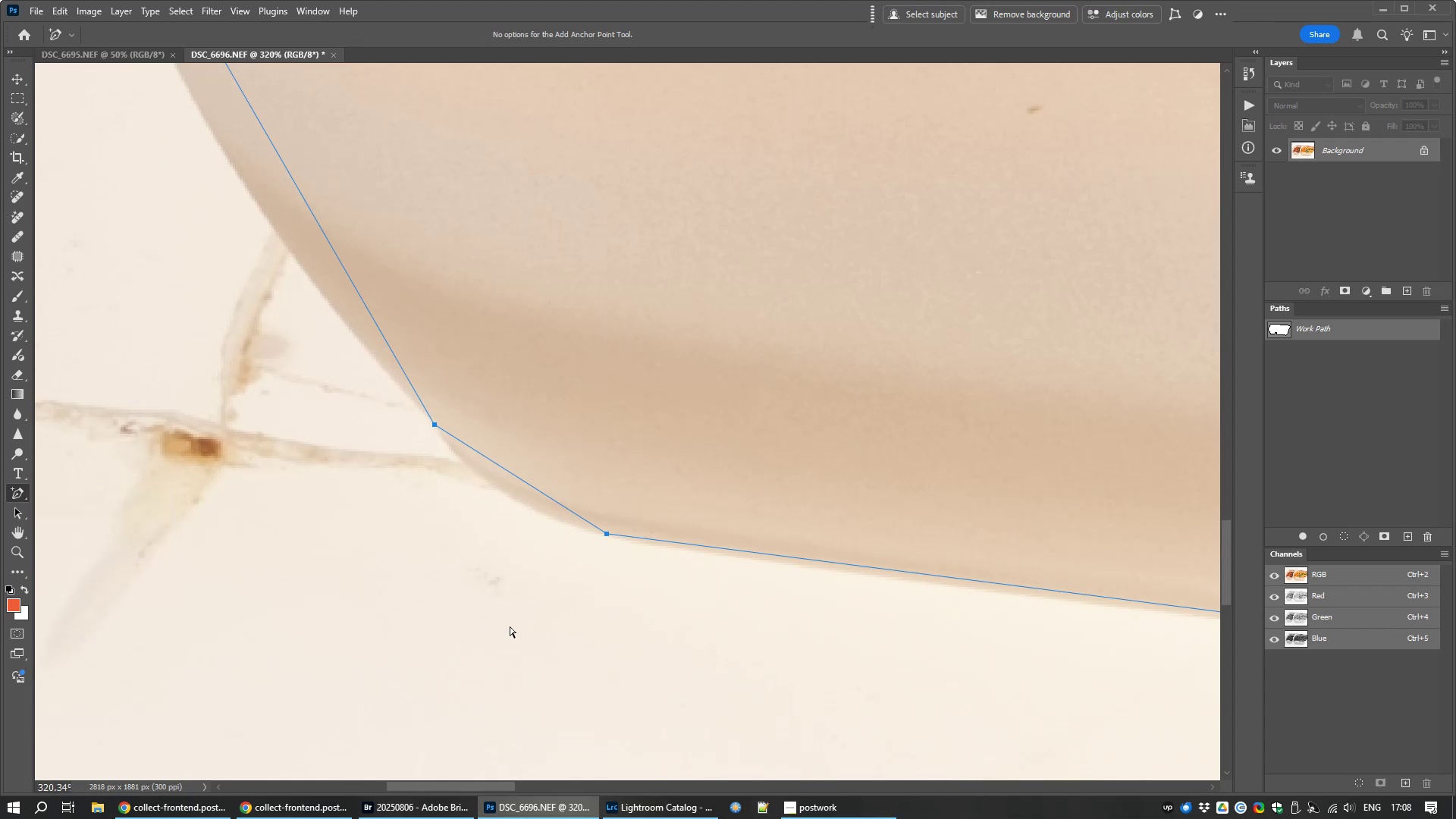 
hold_key(key=ControlLeft, duration=0.61)
left_click([459, 628])
 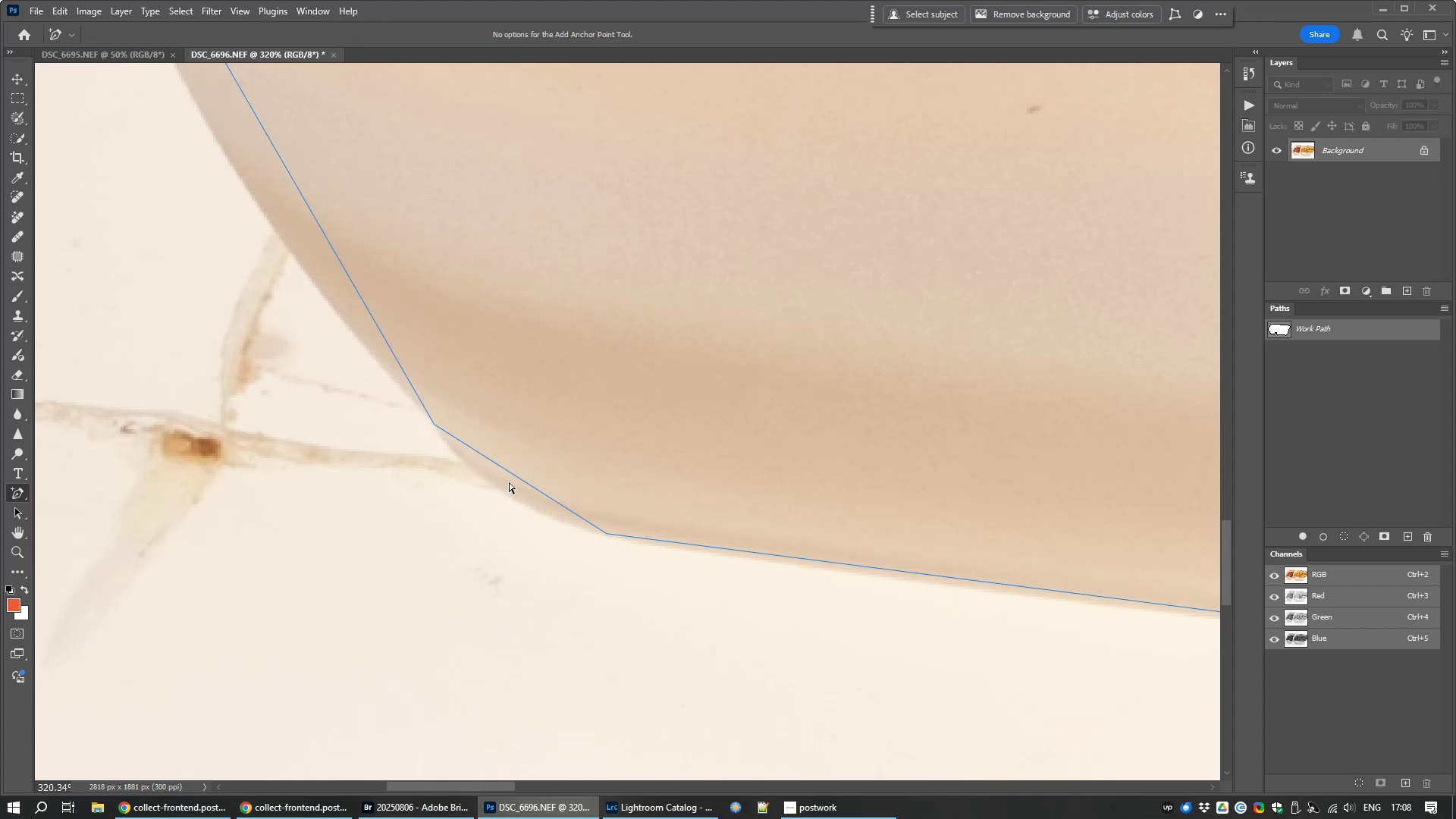 
scroll: coordinate [513, 473], scroll_direction: up, amount: 5.0
 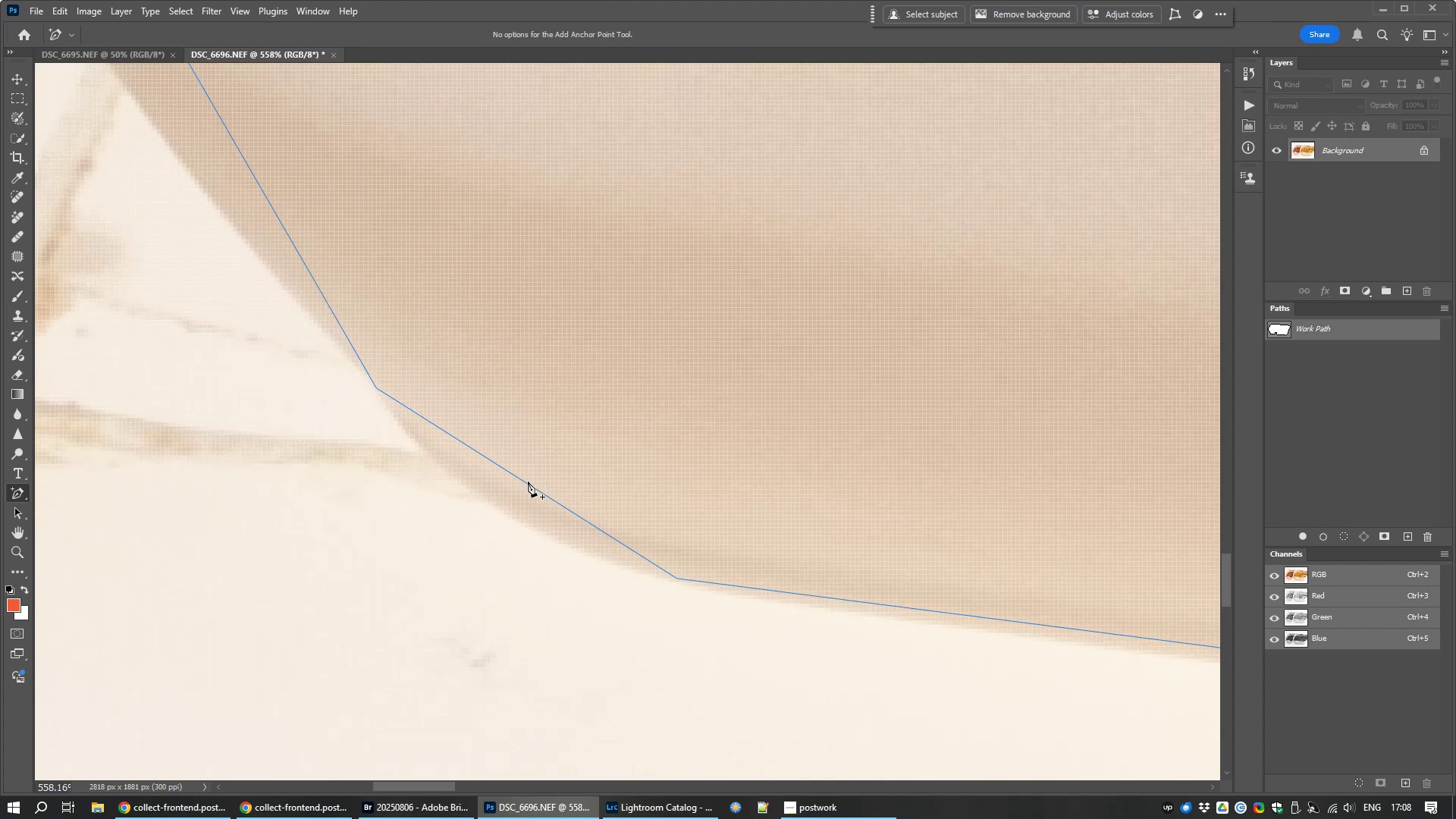 
left_click([528, 482])
 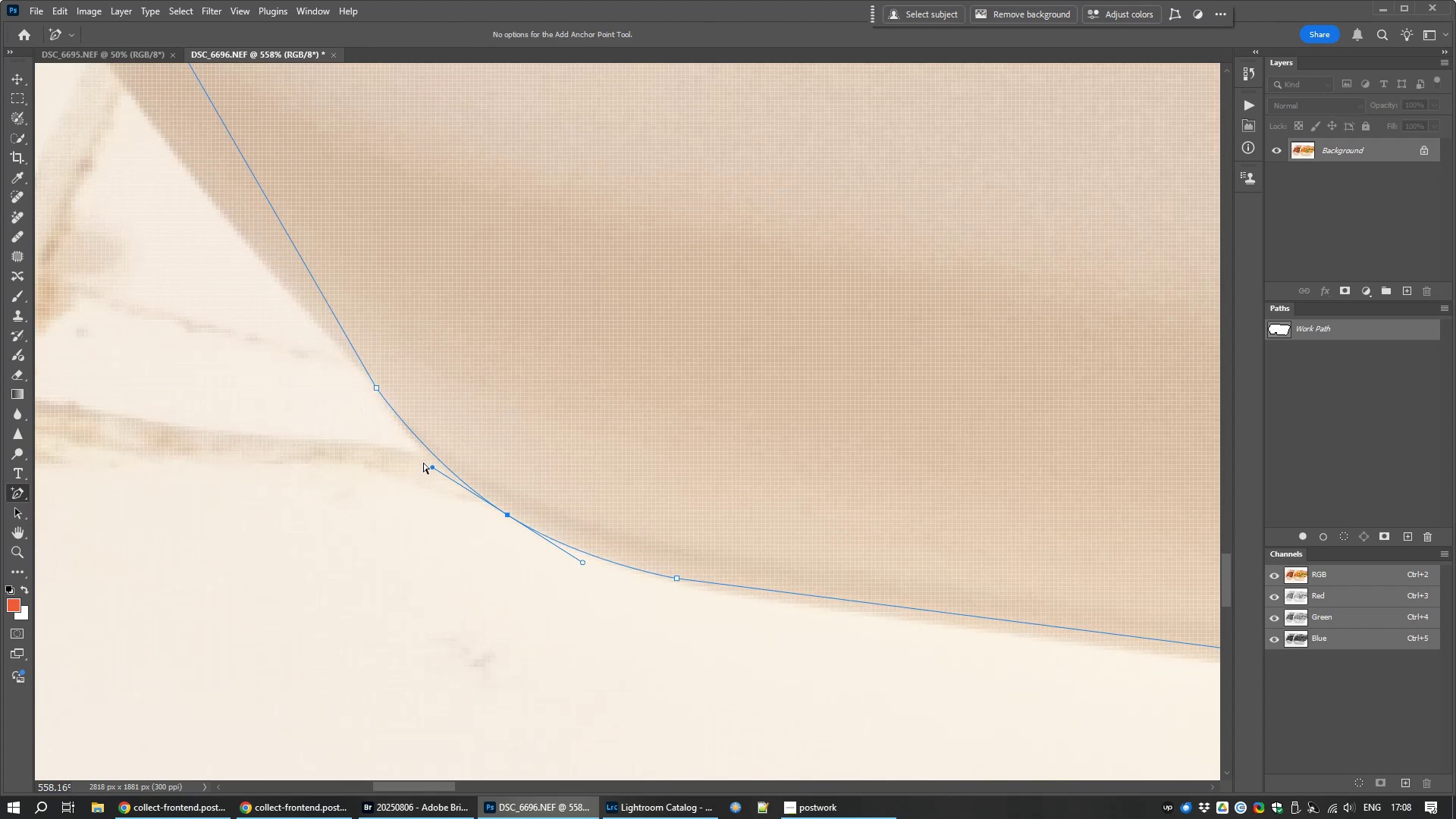 
wait(9.48)
 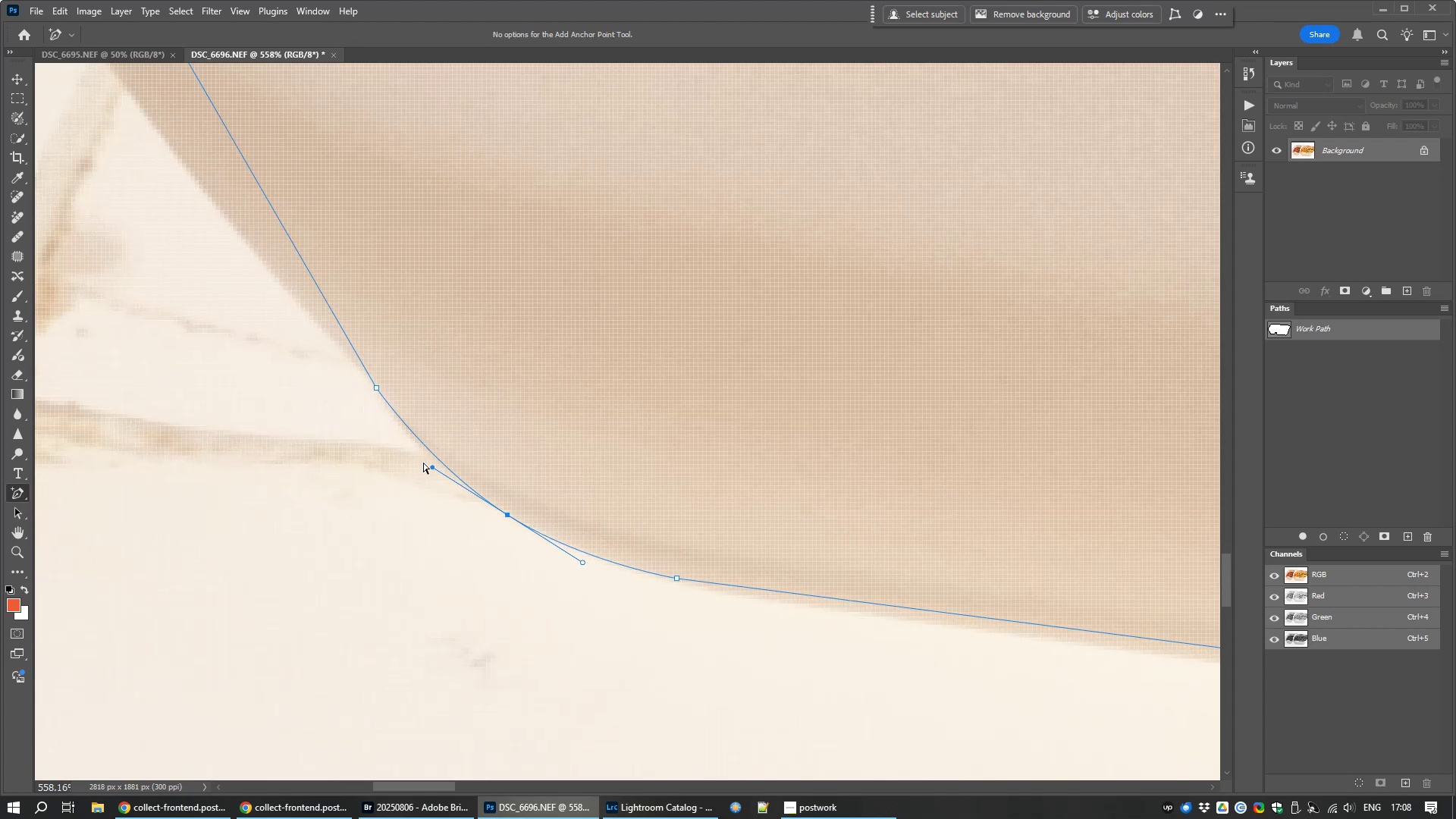 
hold_key(key=Space, duration=0.7)
 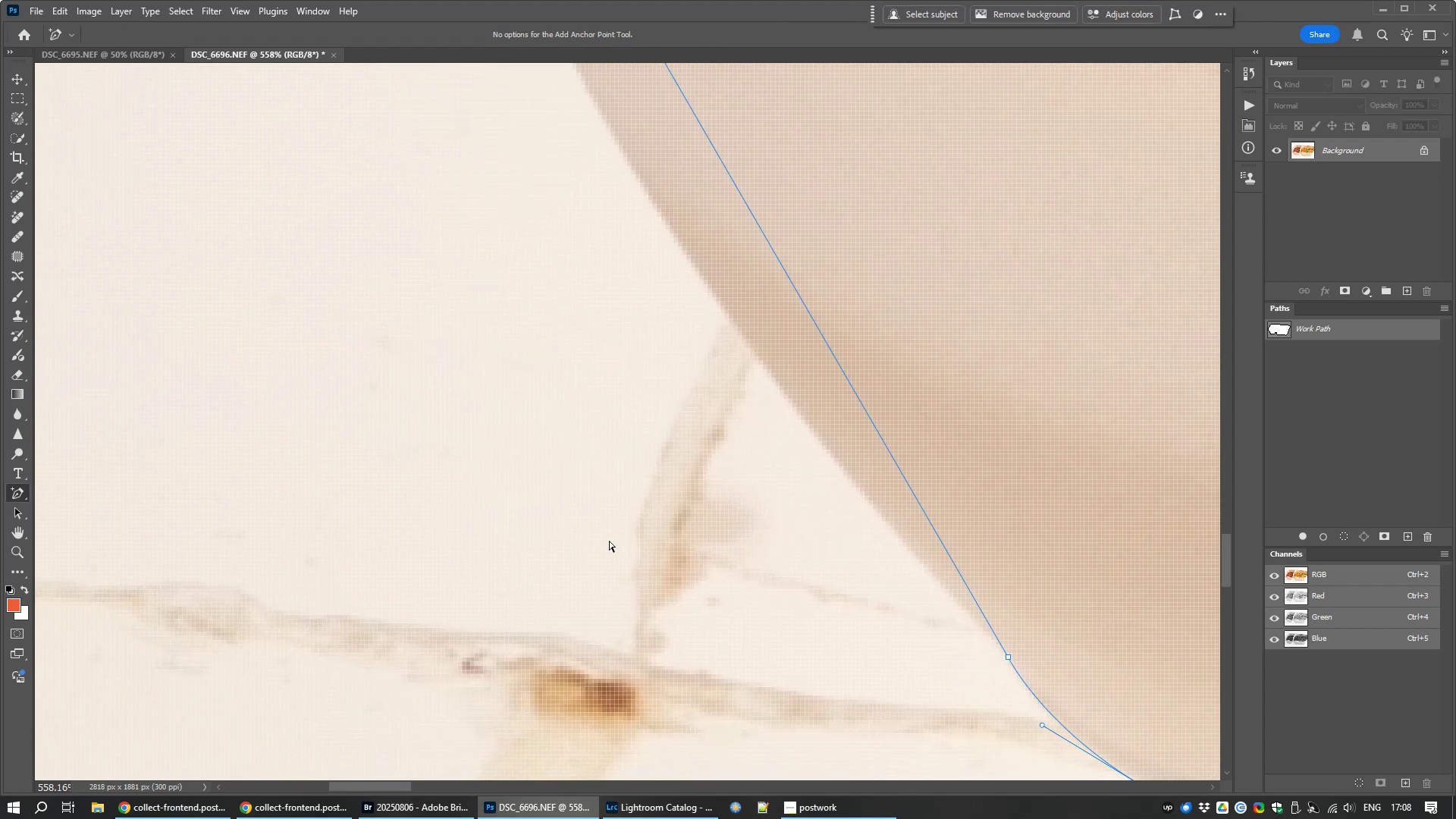 
scroll: coordinate [604, 479], scroll_direction: down, amount: 5.0
 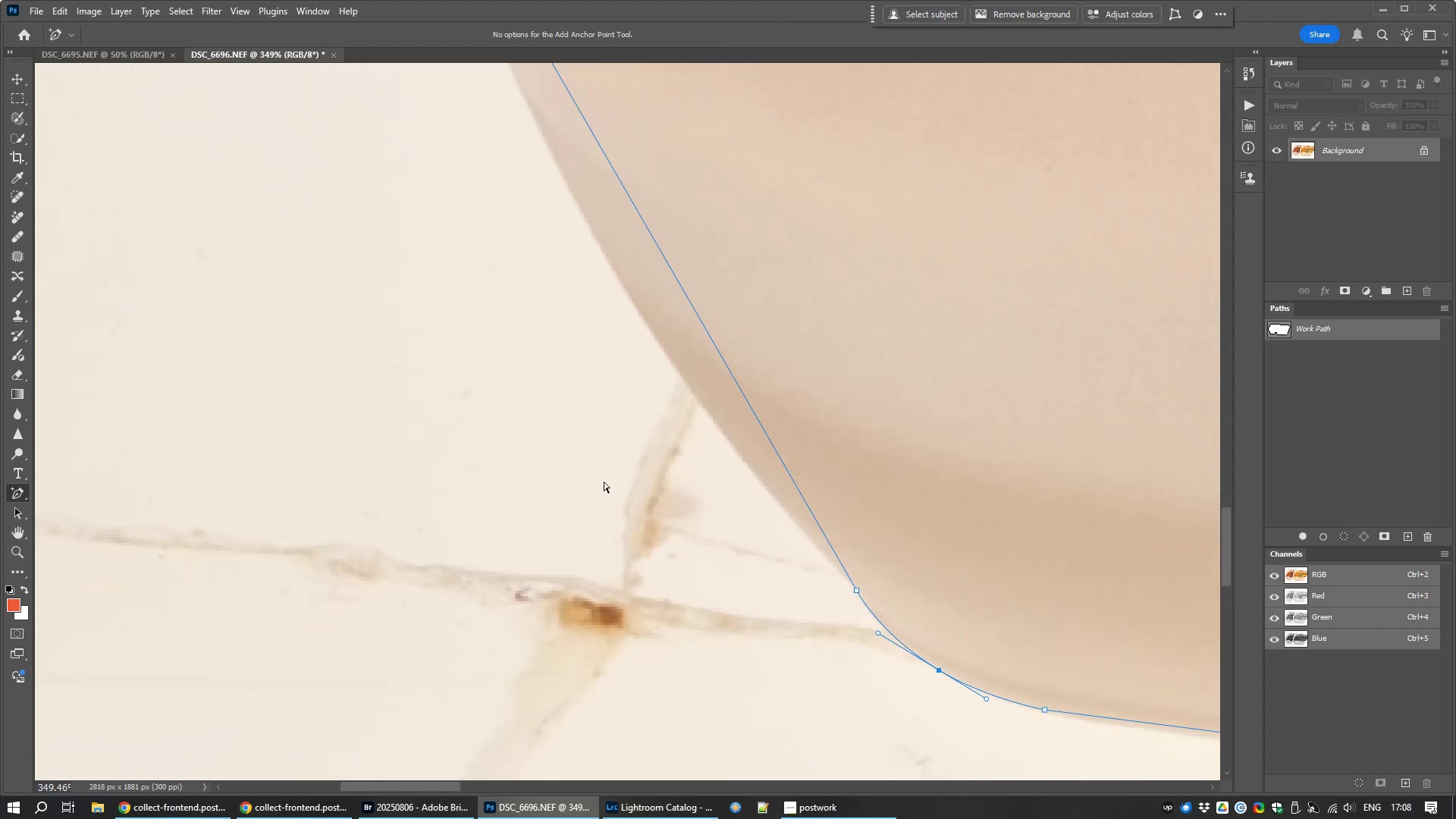 
hold_key(key=Space, duration=1.28)
 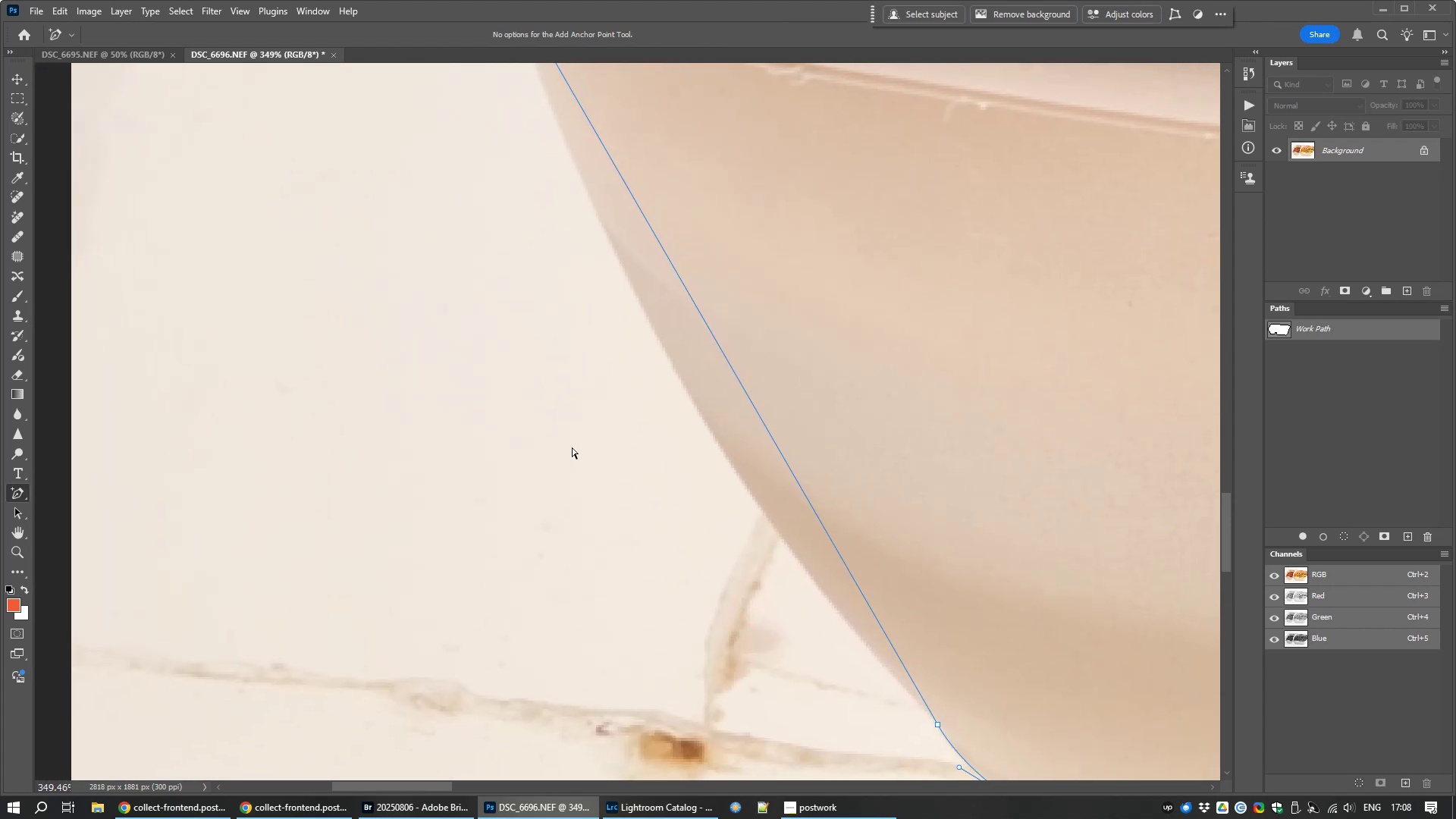 
scroll: coordinate [572, 448], scroll_direction: down, amount: 3.0
 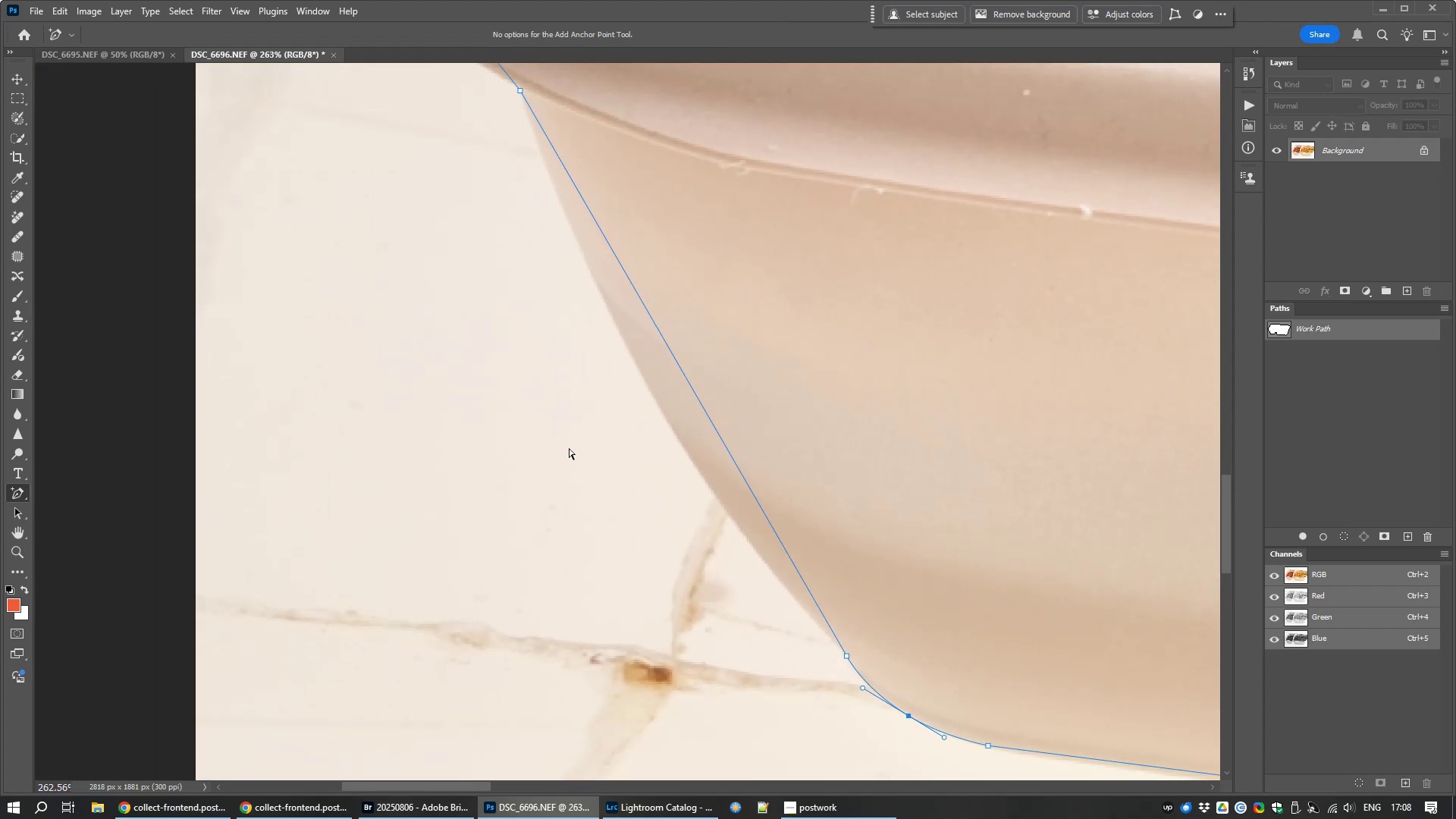 
hold_key(key=Space, duration=0.83)
 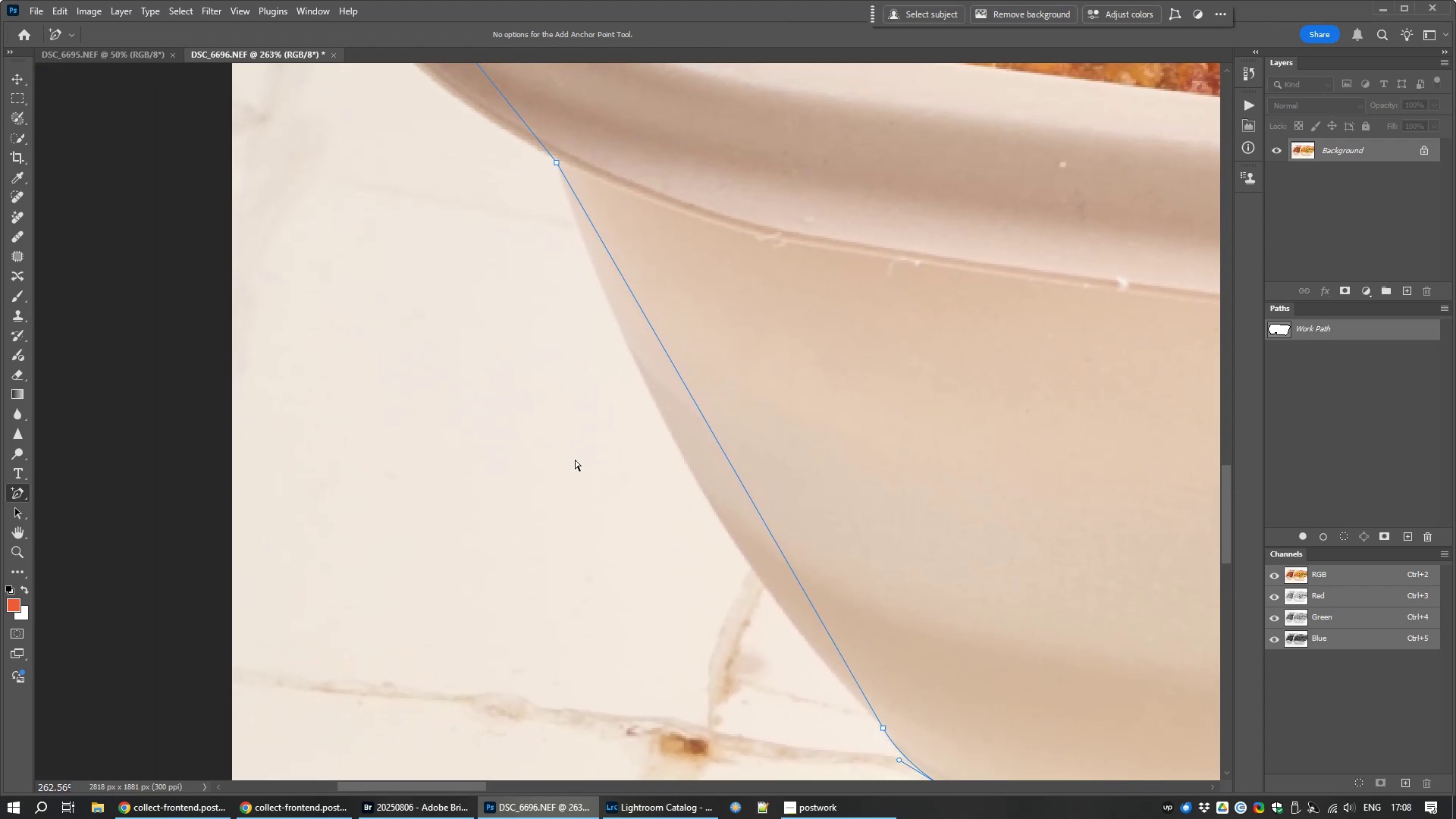 
hold_key(key=Space, duration=0.35)
 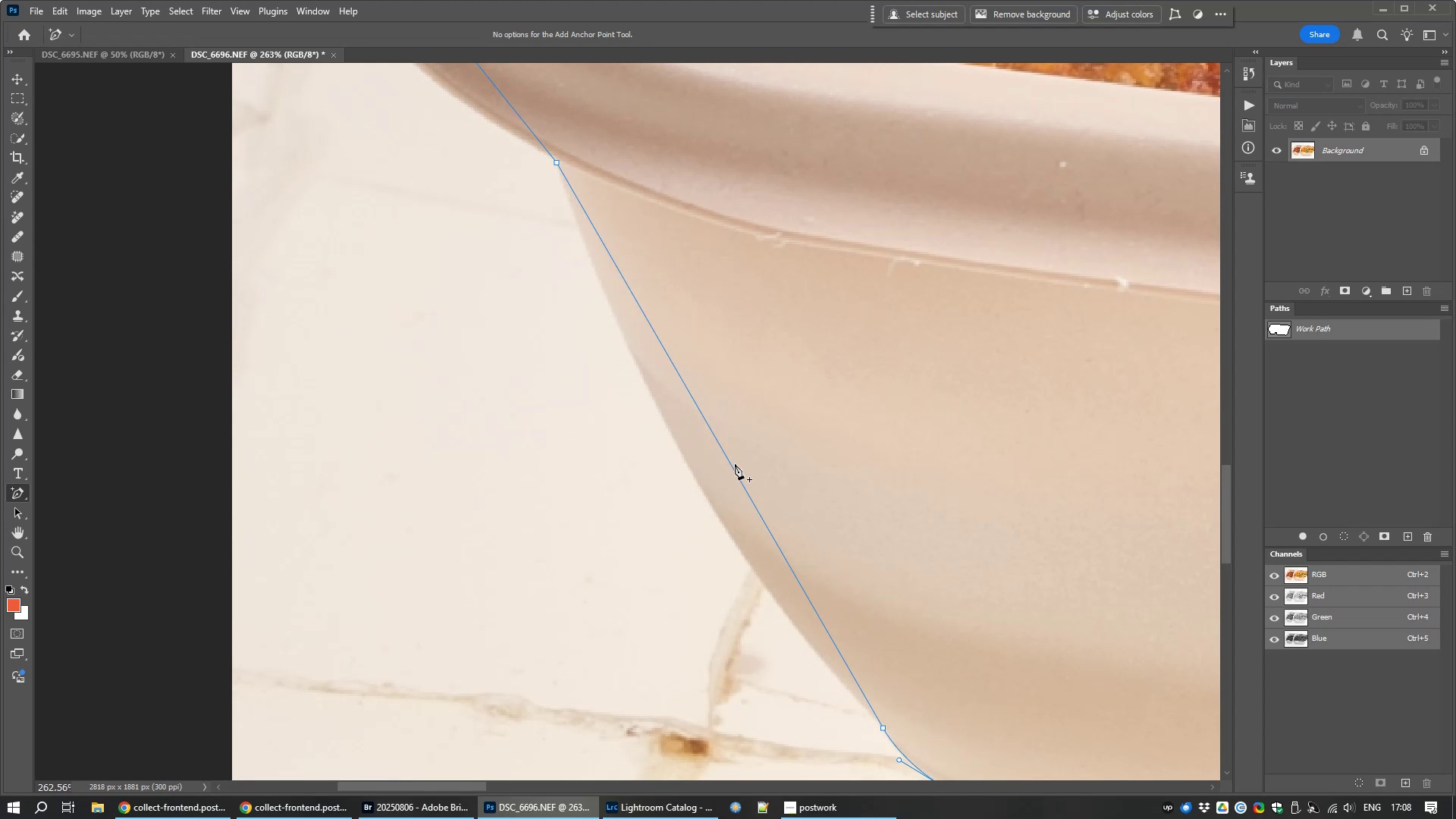 
left_click([731, 466])
 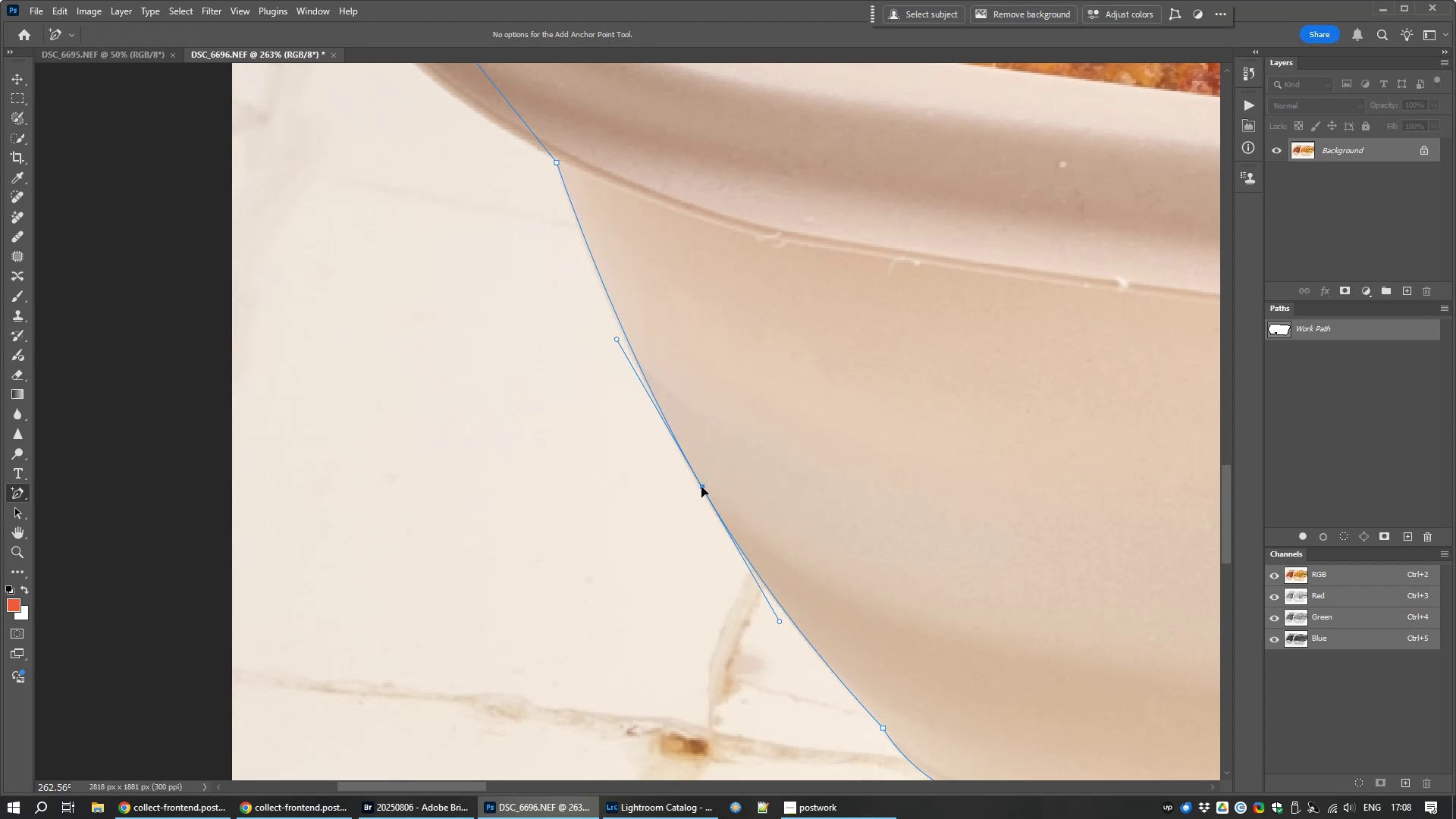 
hold_key(key=Space, duration=1.5)
 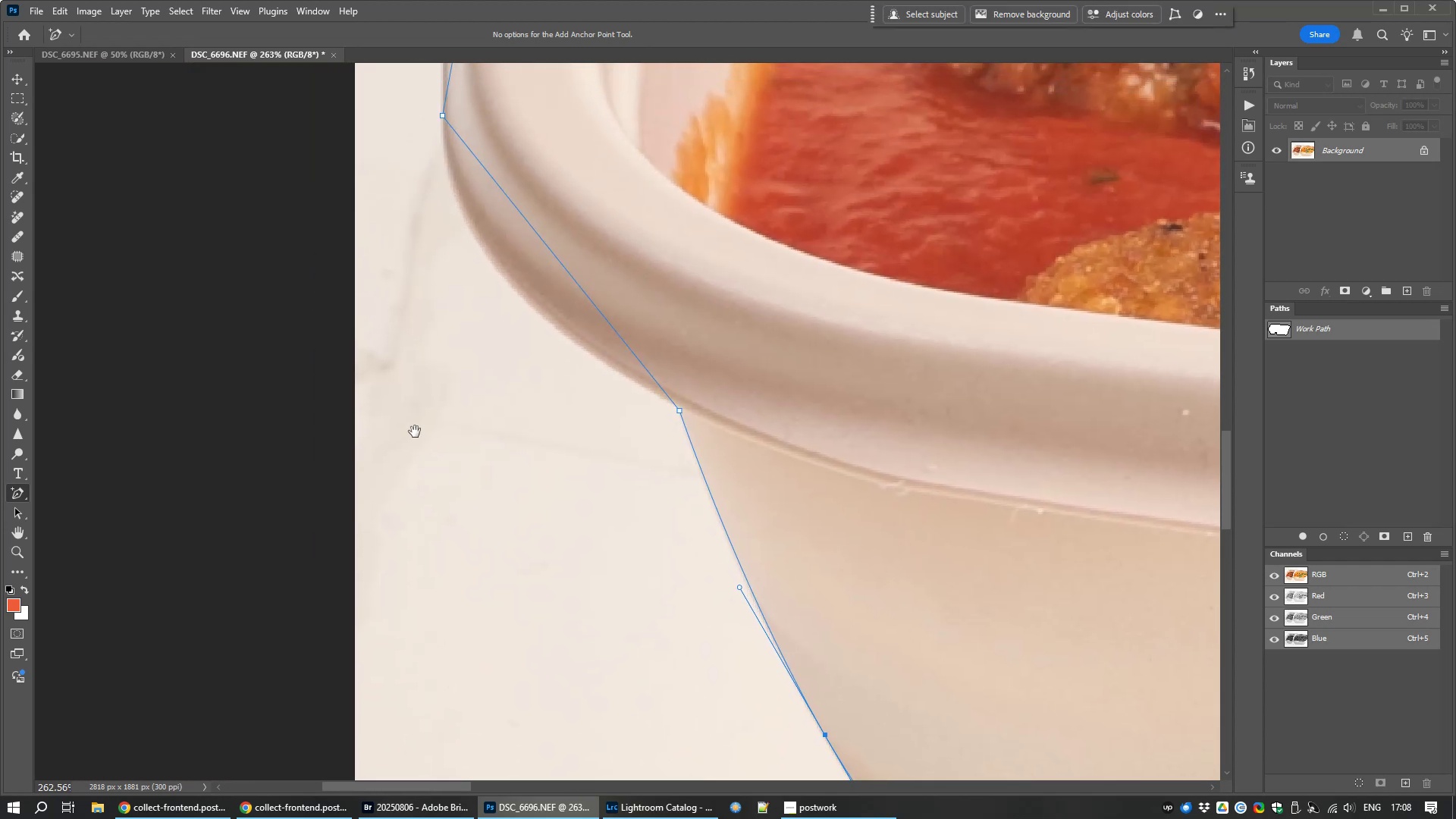 
hold_key(key=Space, duration=1.14)
 